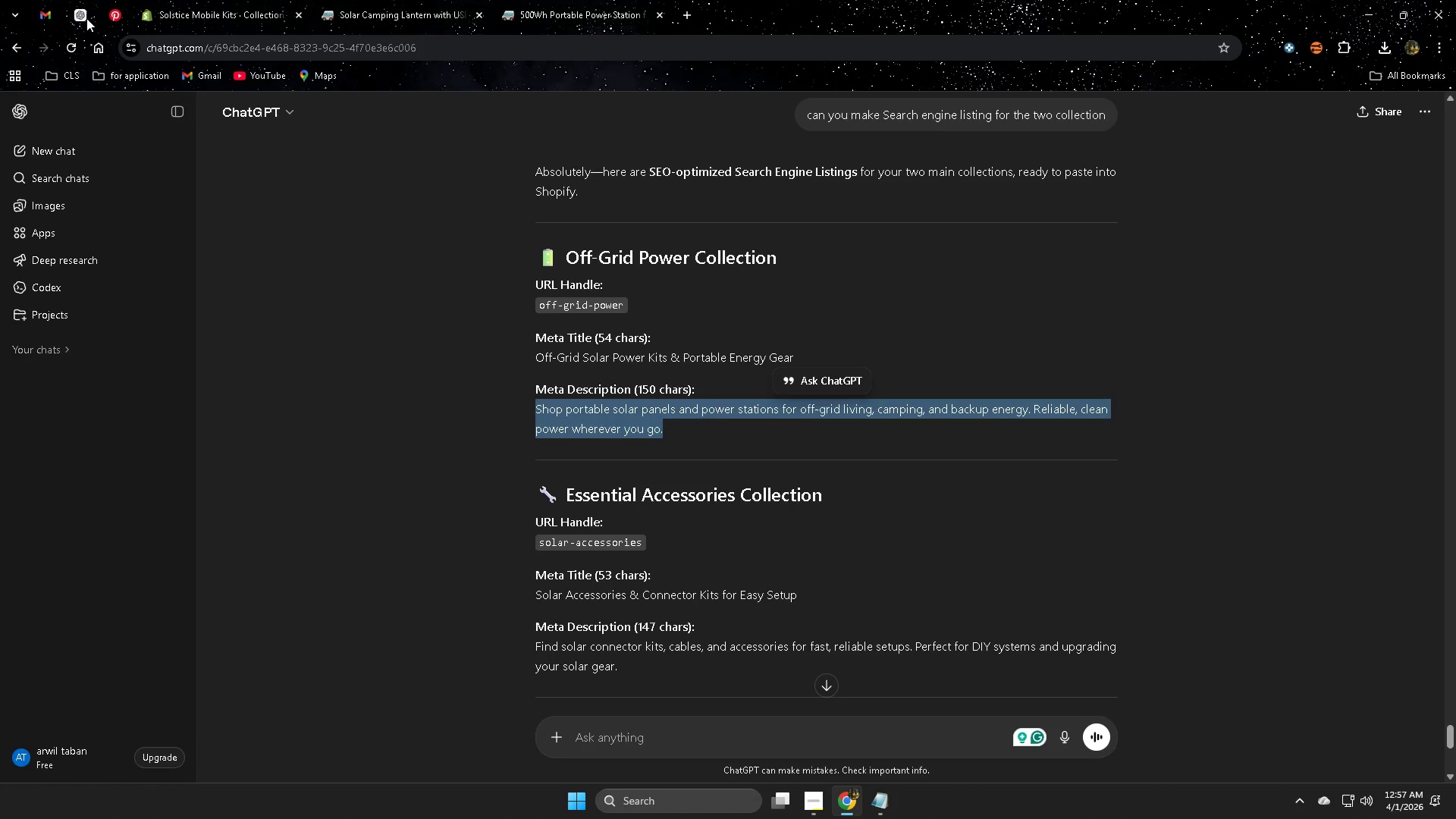 
left_click([174, 10])
 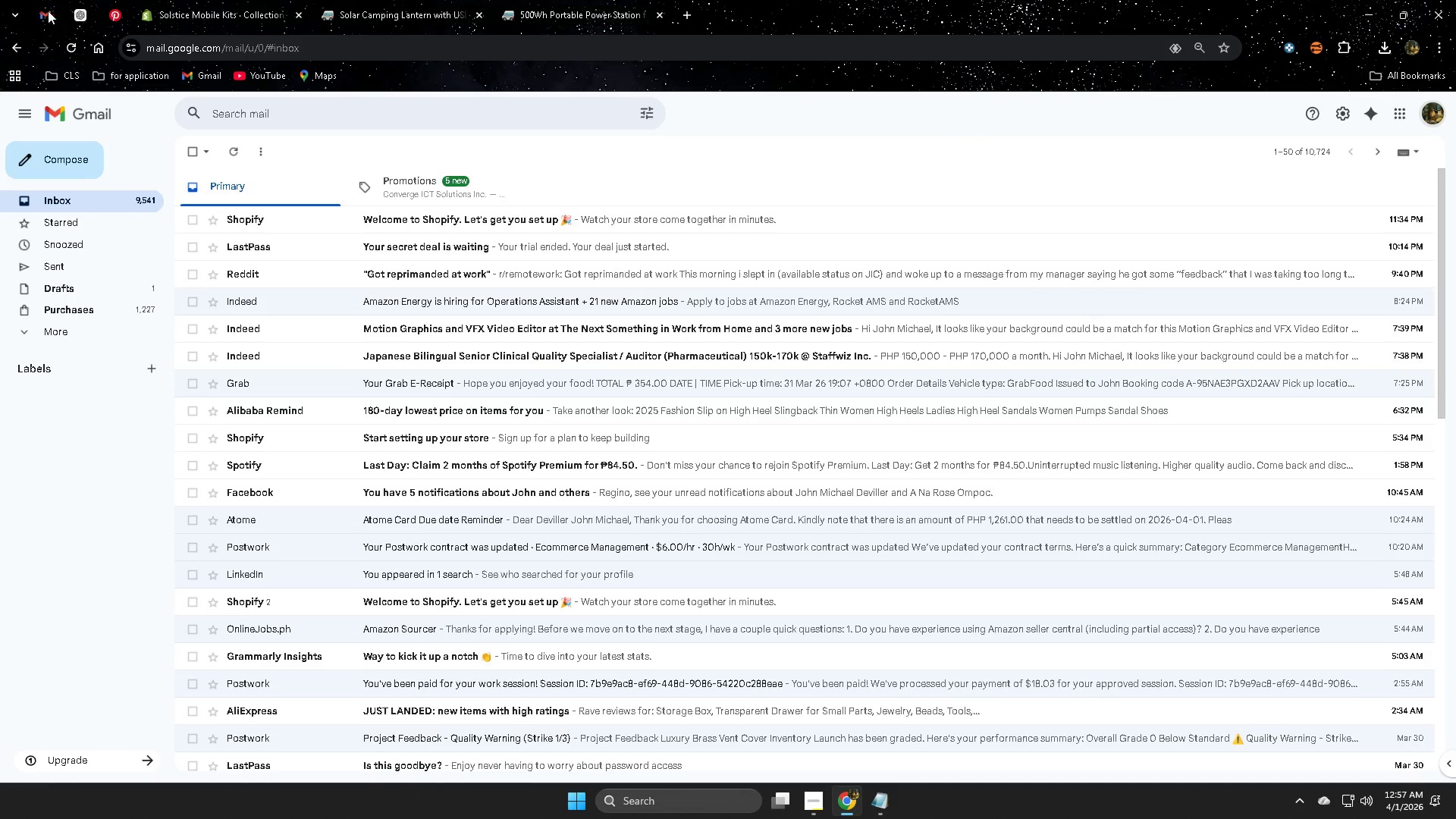 
left_click([85, 13])
 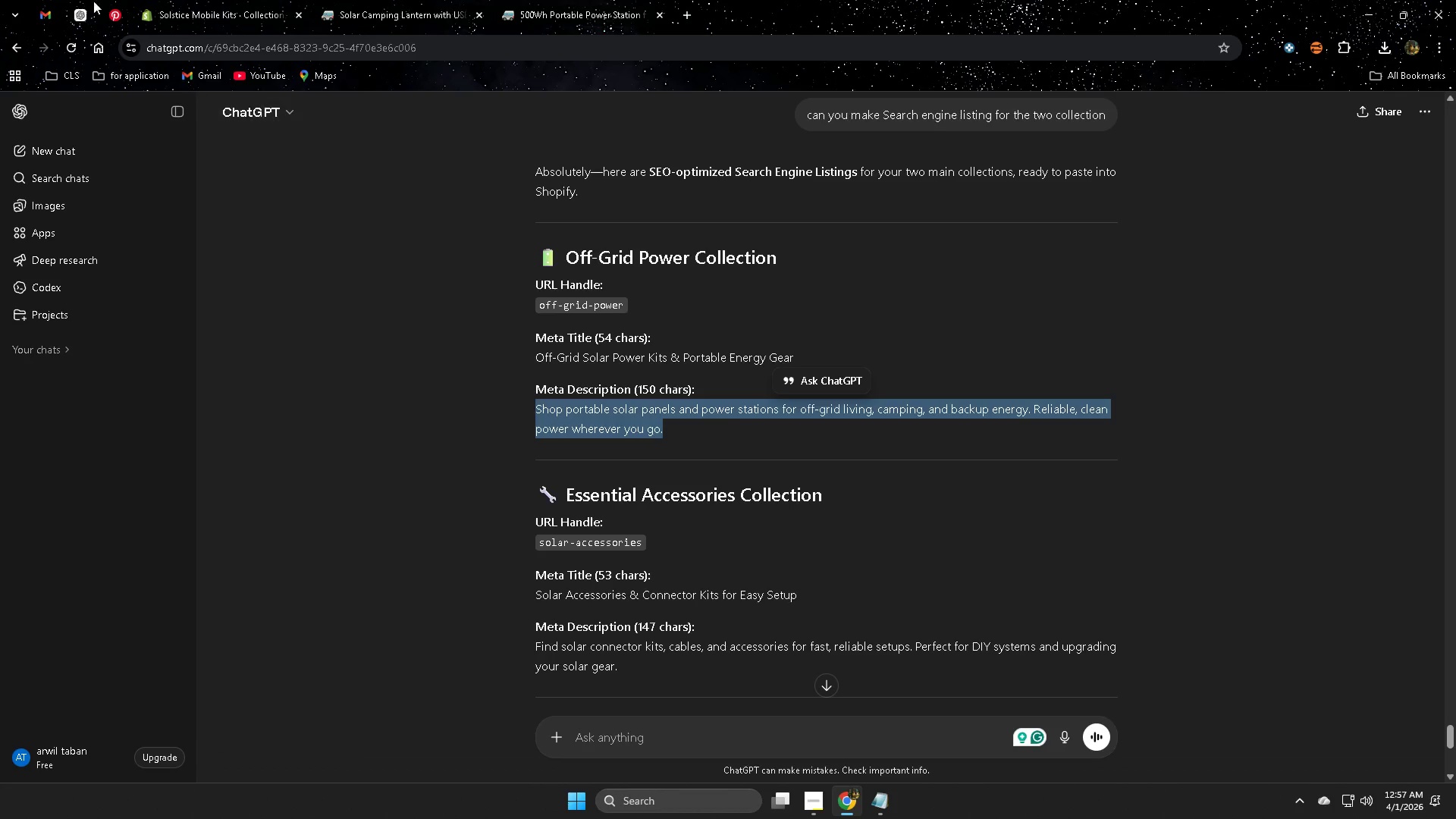 
left_click([198, 4])
 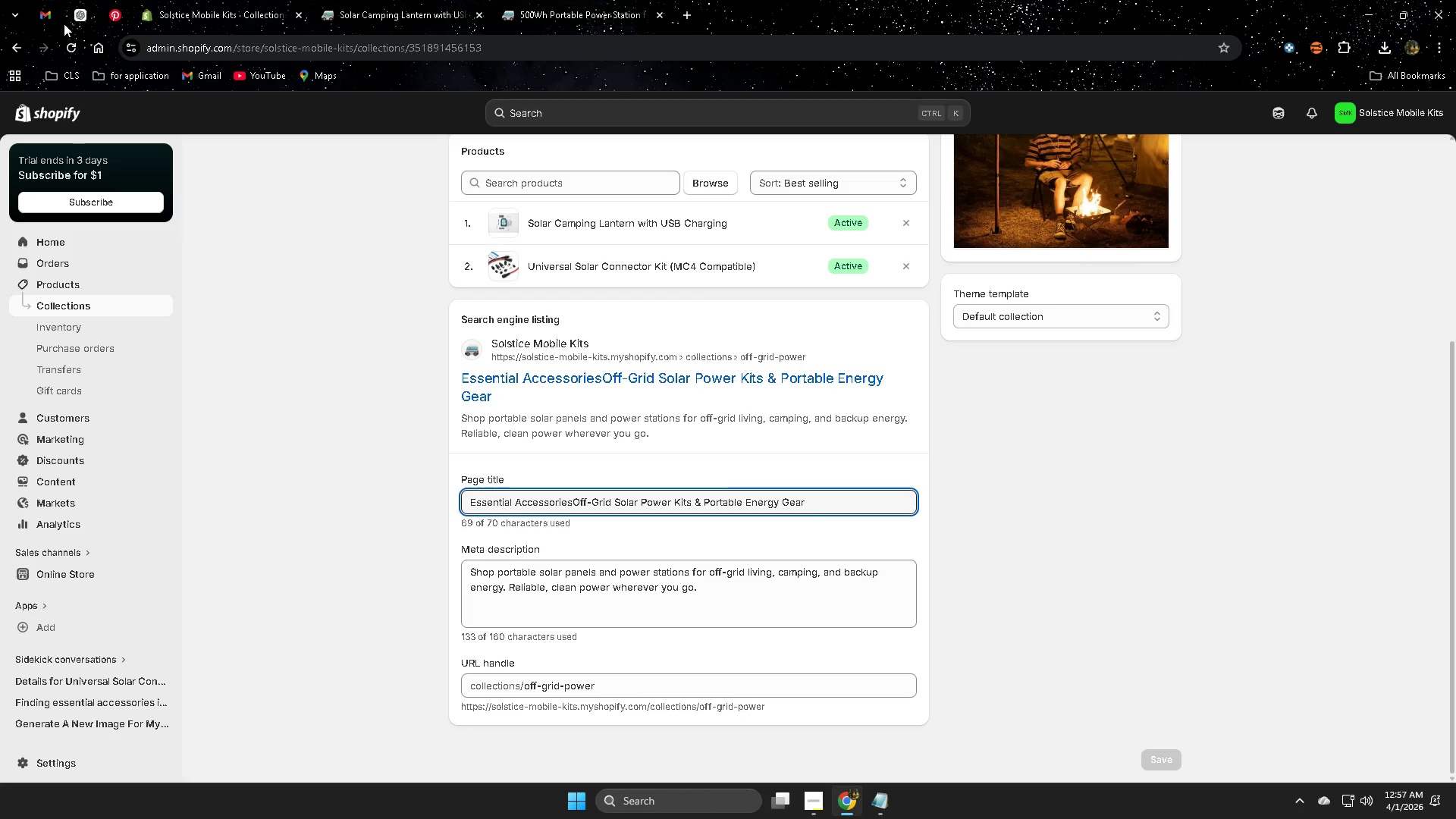 
left_click([49, 16])
 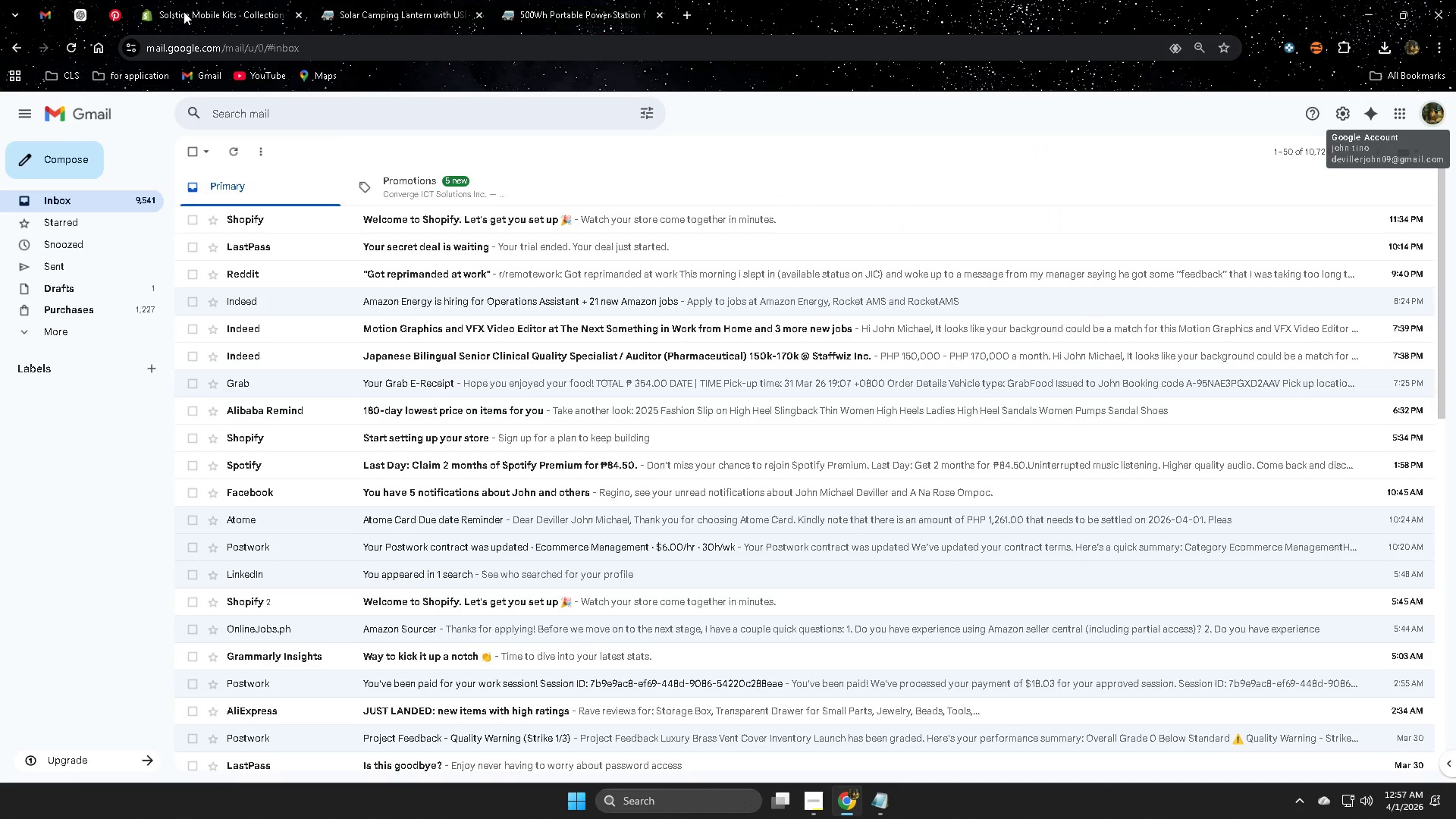 
left_click([81, 13])
 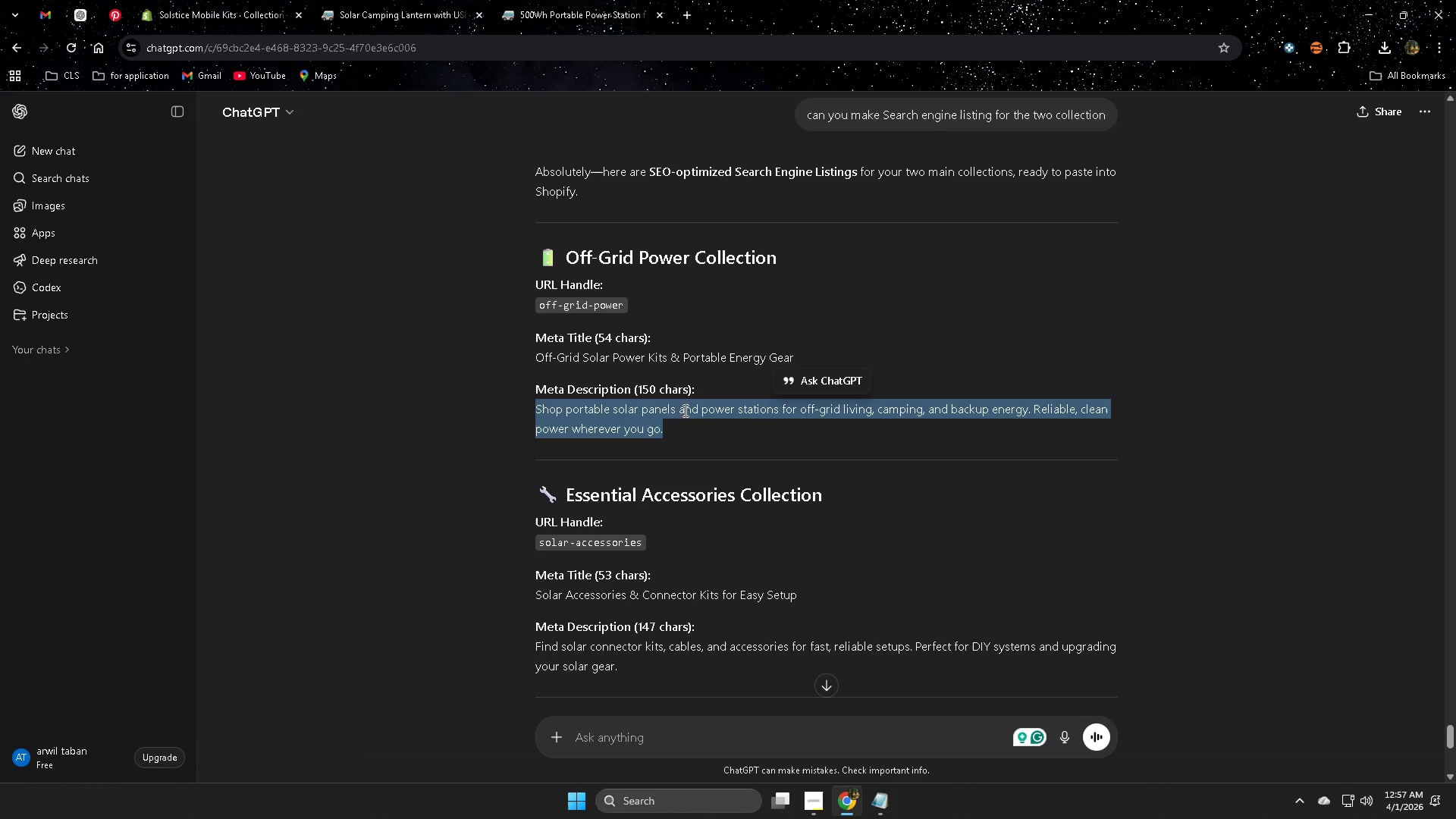 
left_click([948, 463])
 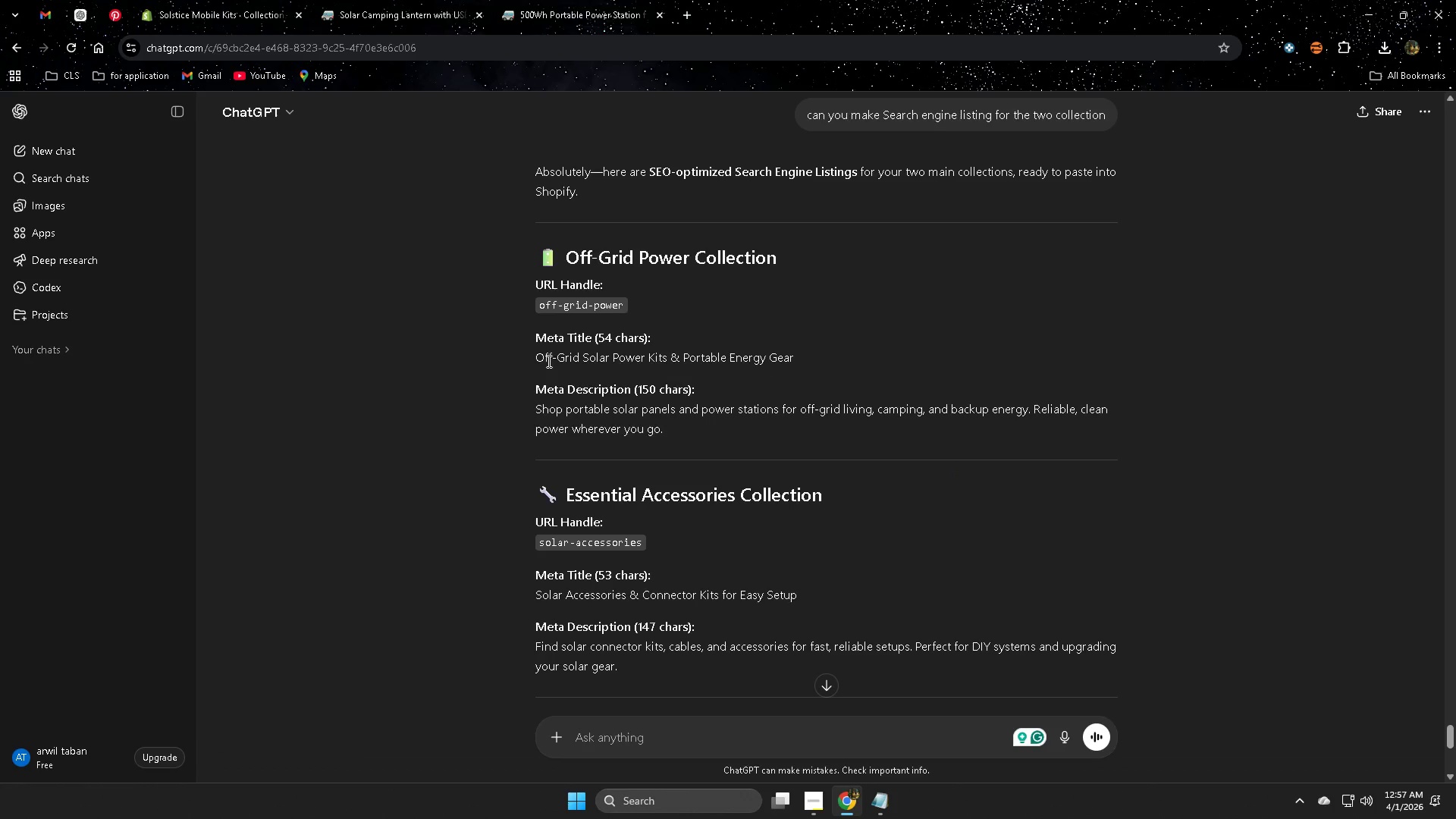 
left_click([544, 359])
 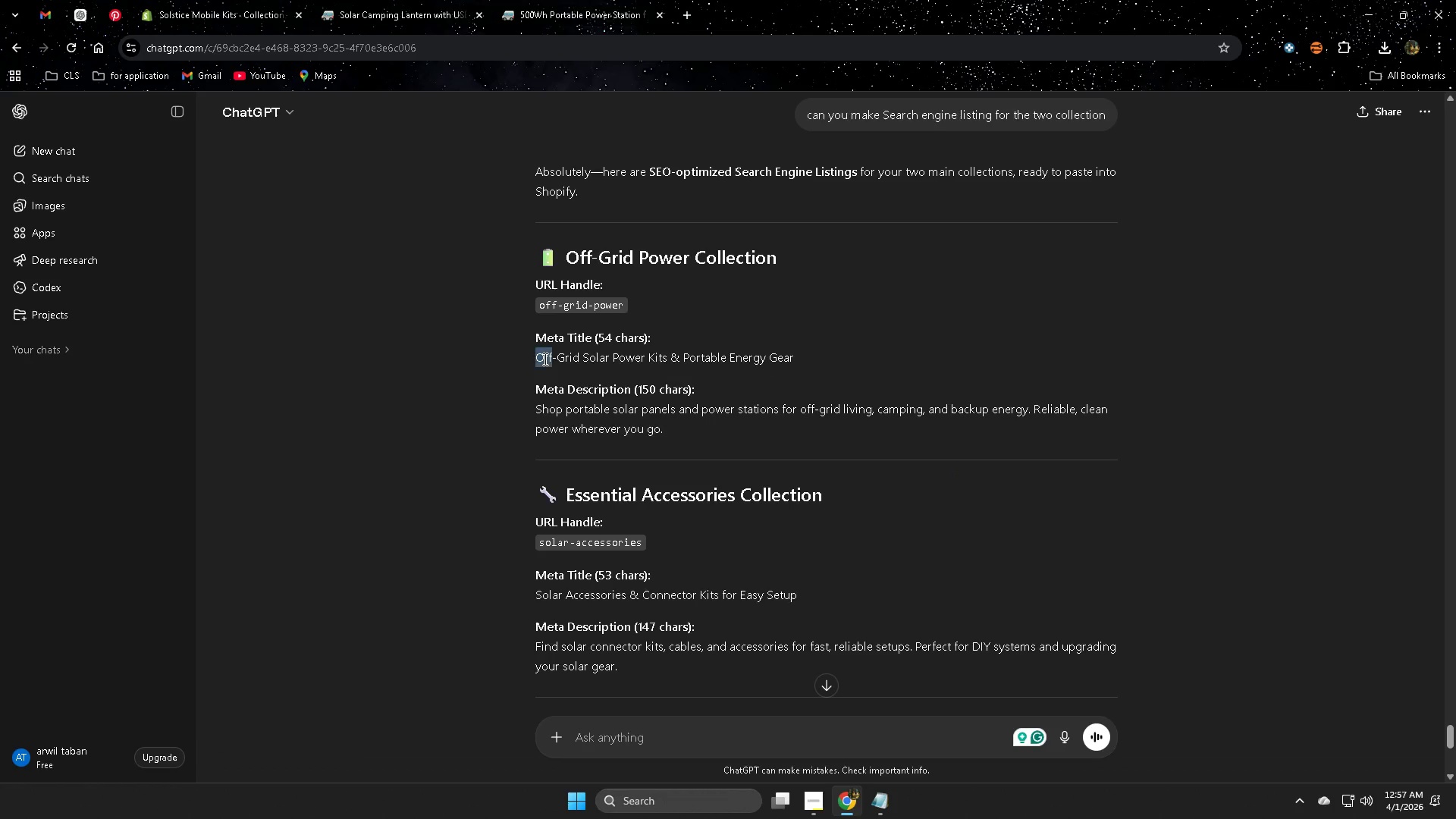 
left_click_drag(start_coordinate=[544, 359], to_coordinate=[783, 362])
 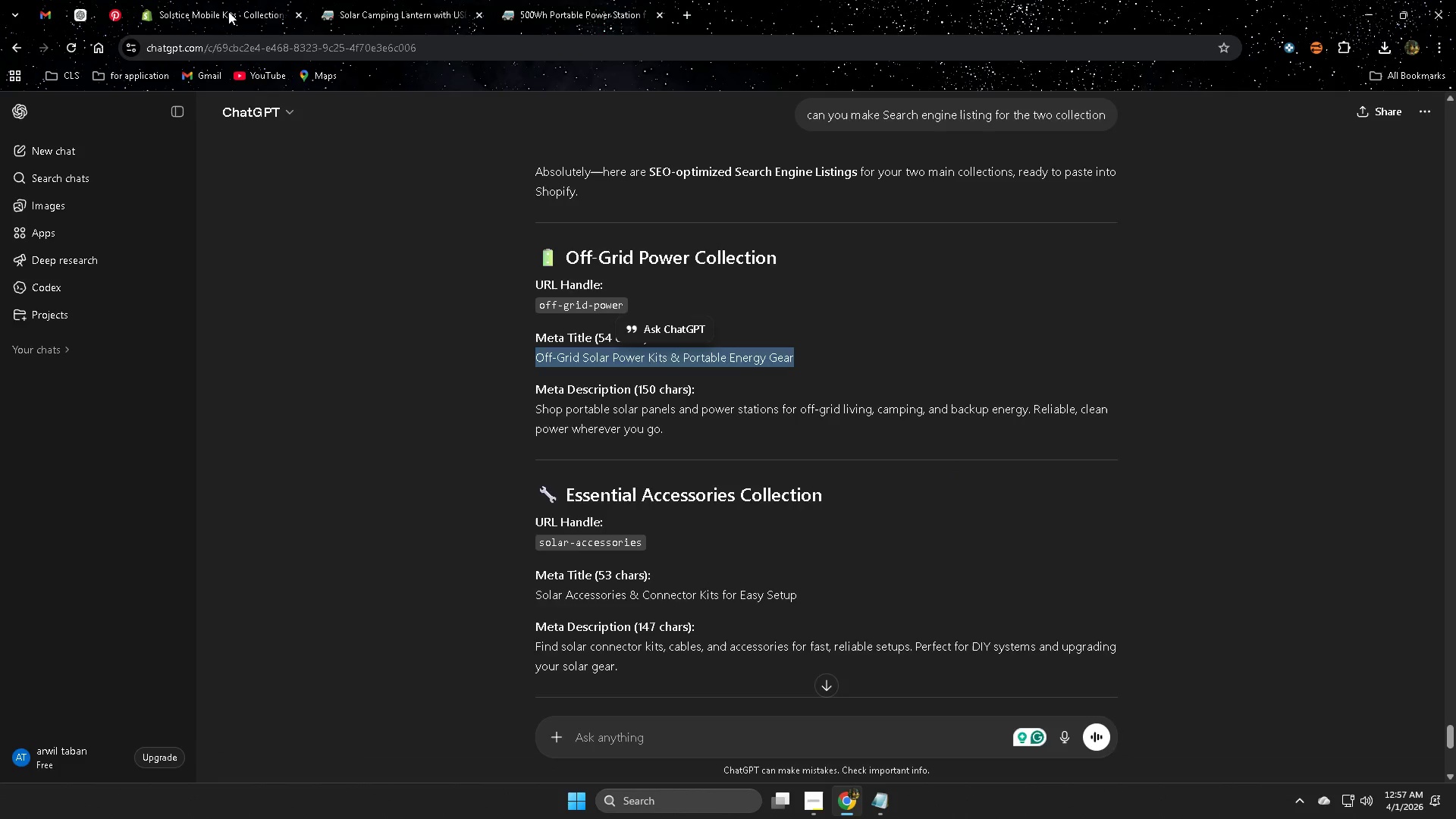 
key(Control+ControlLeft)
 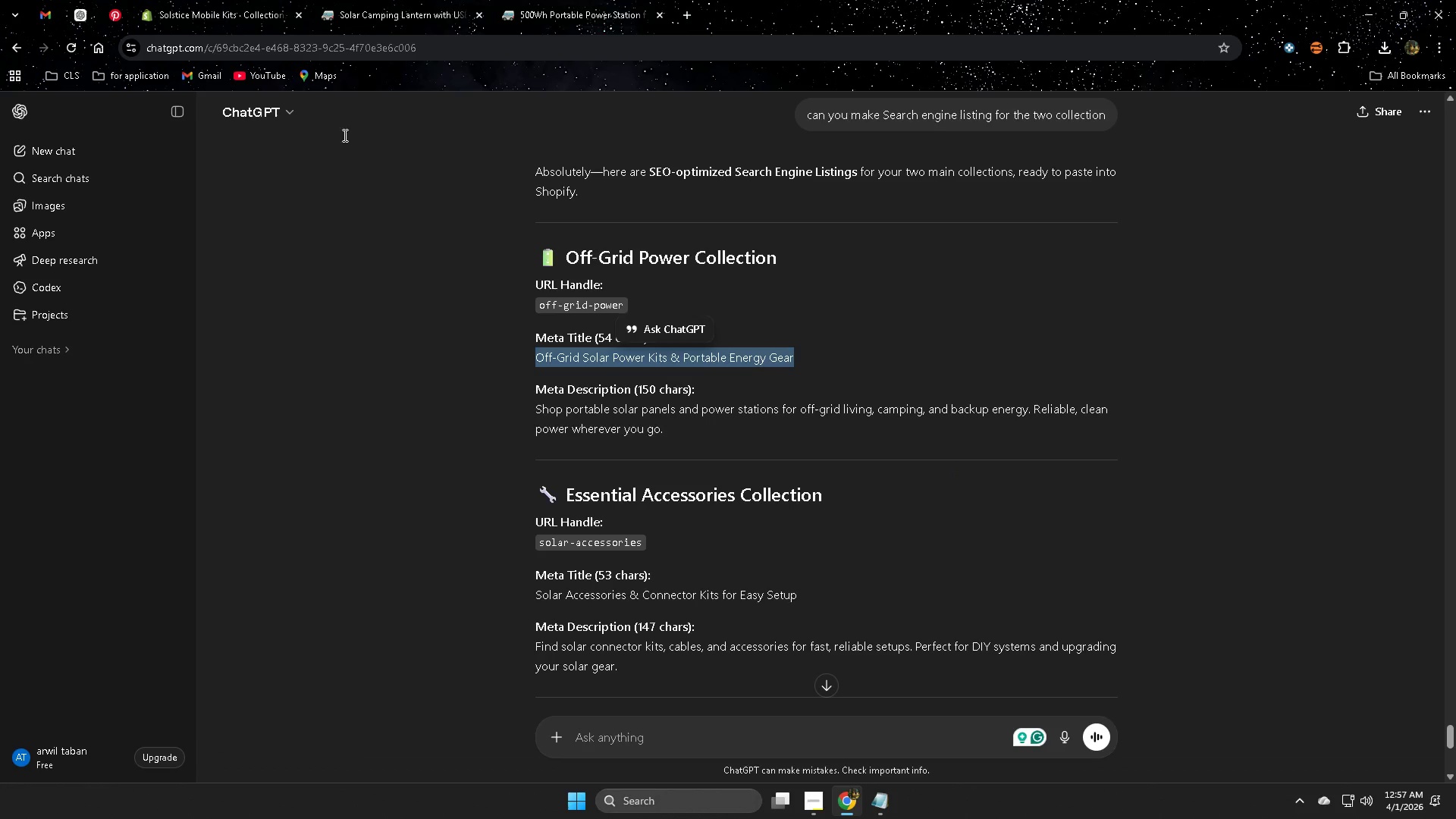 
key(Control+C)
 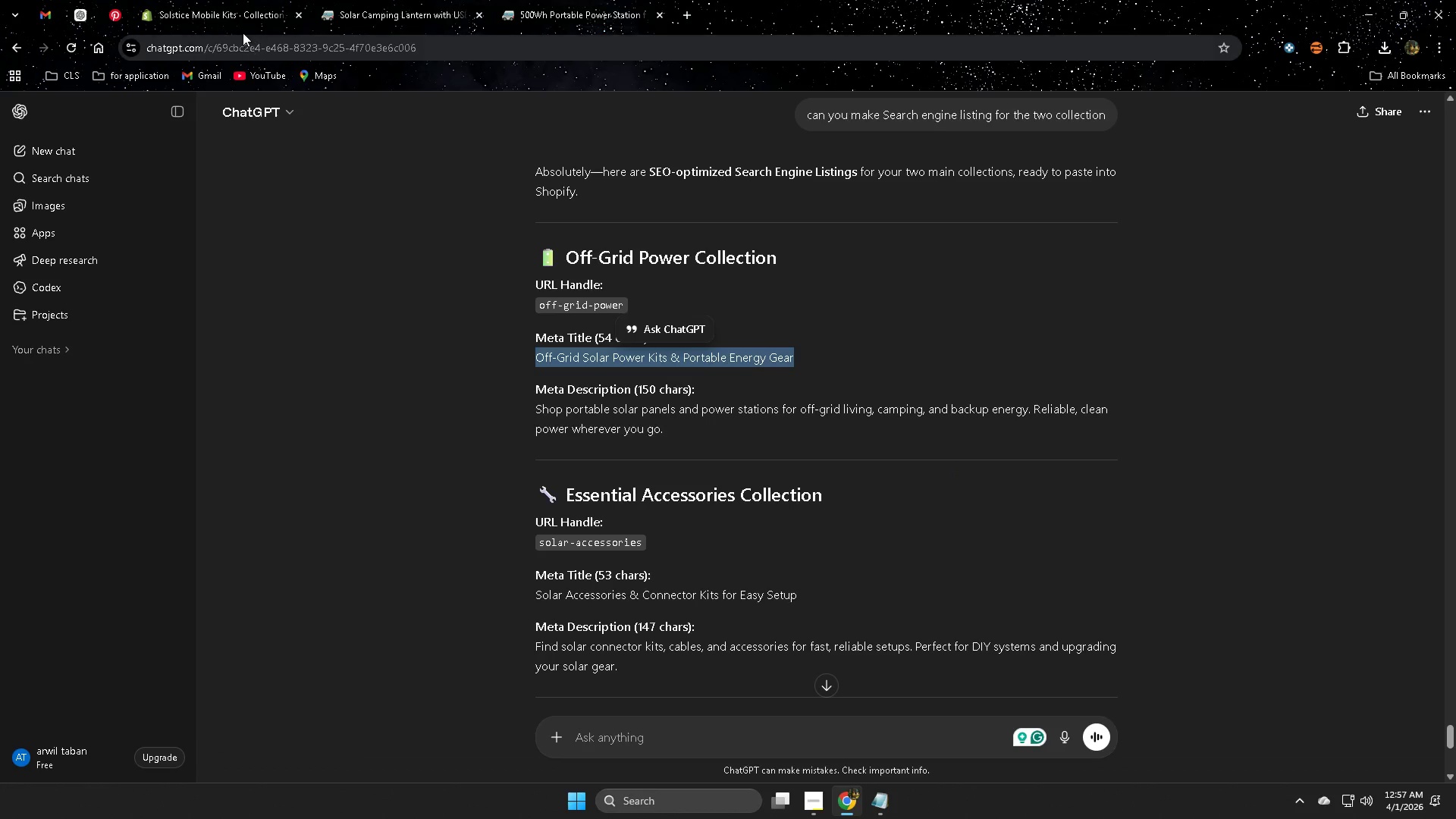 
left_click([224, 4])
 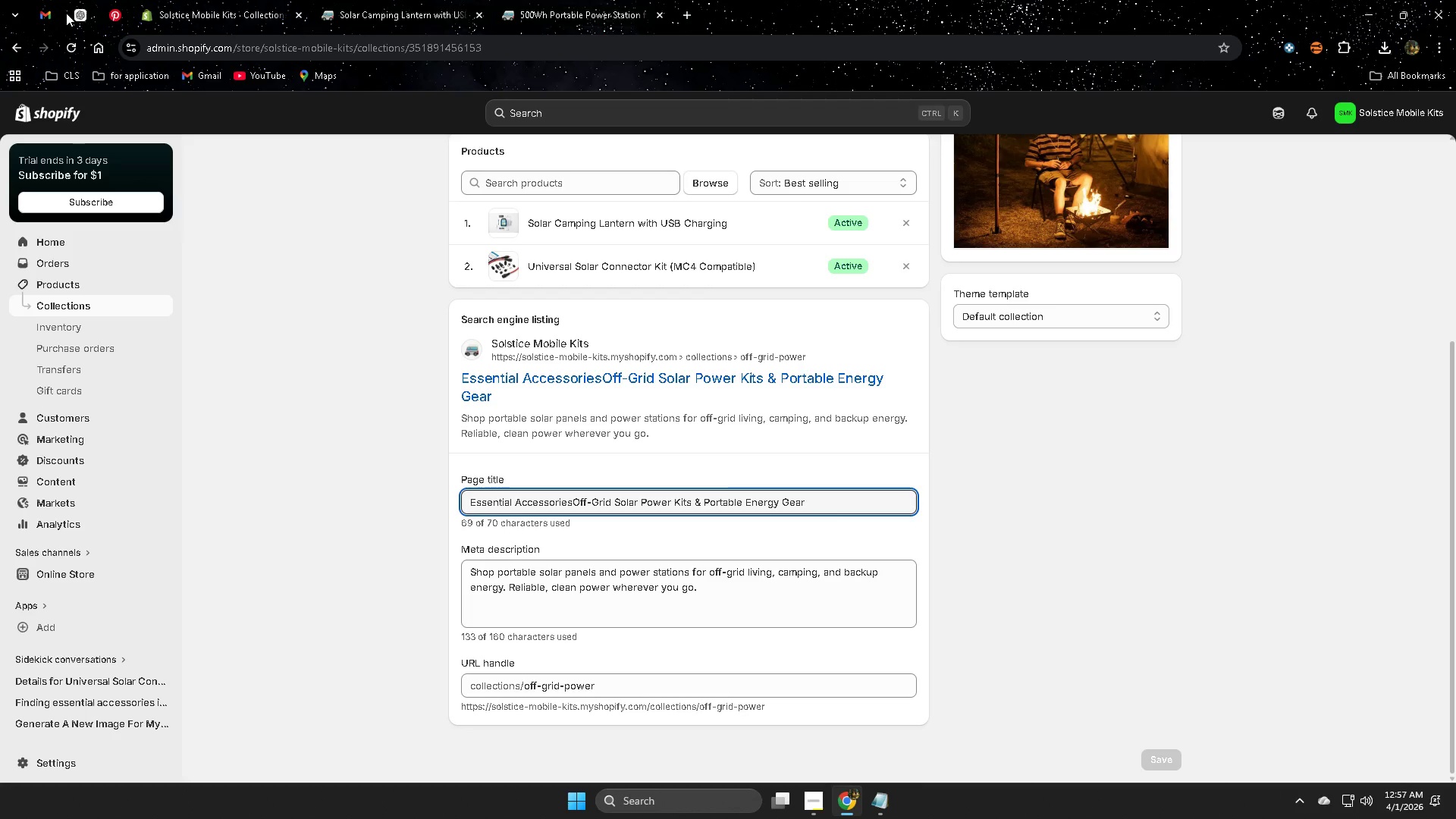 
left_click([75, 13])
 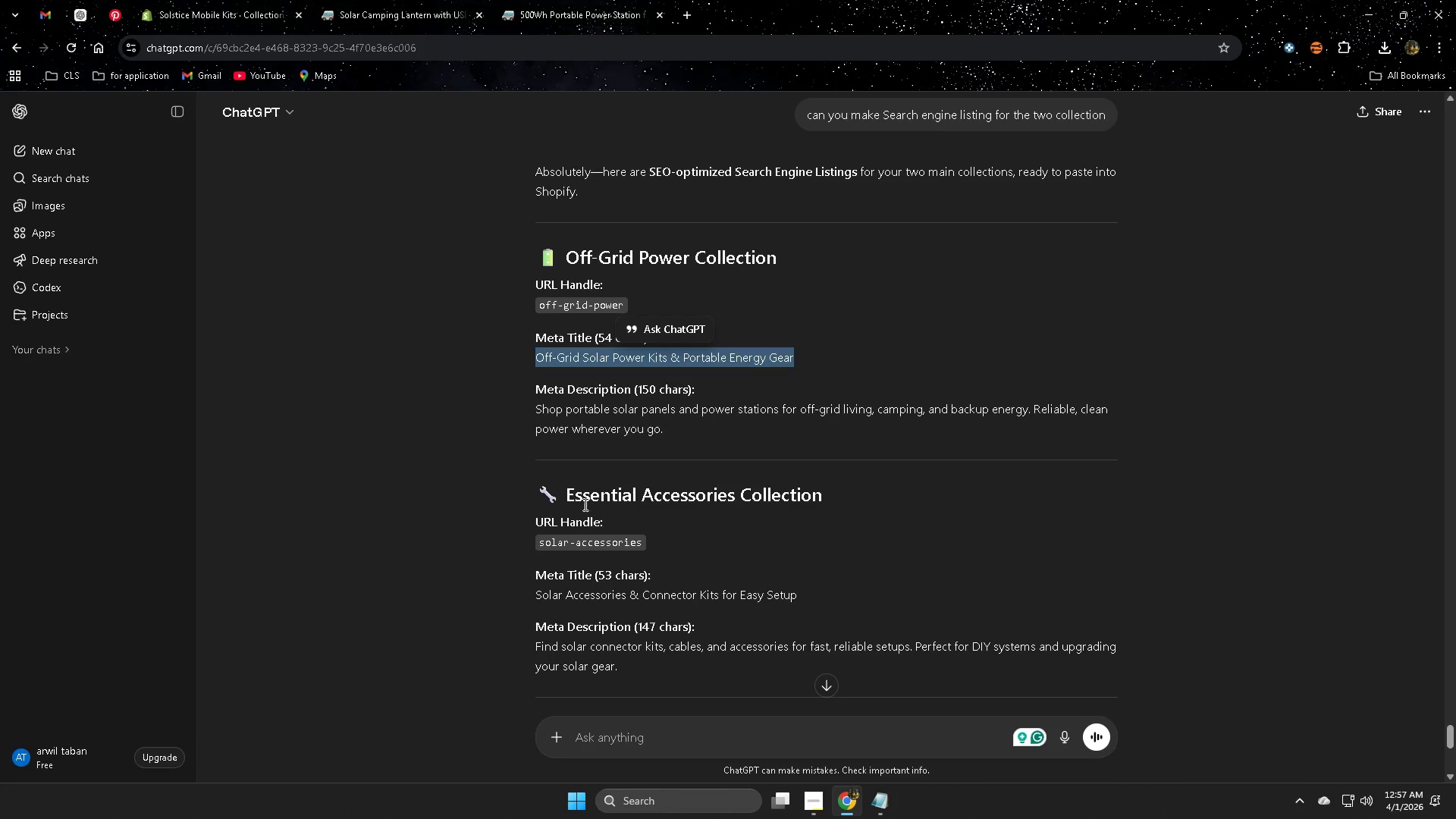 
left_click([490, 514])
 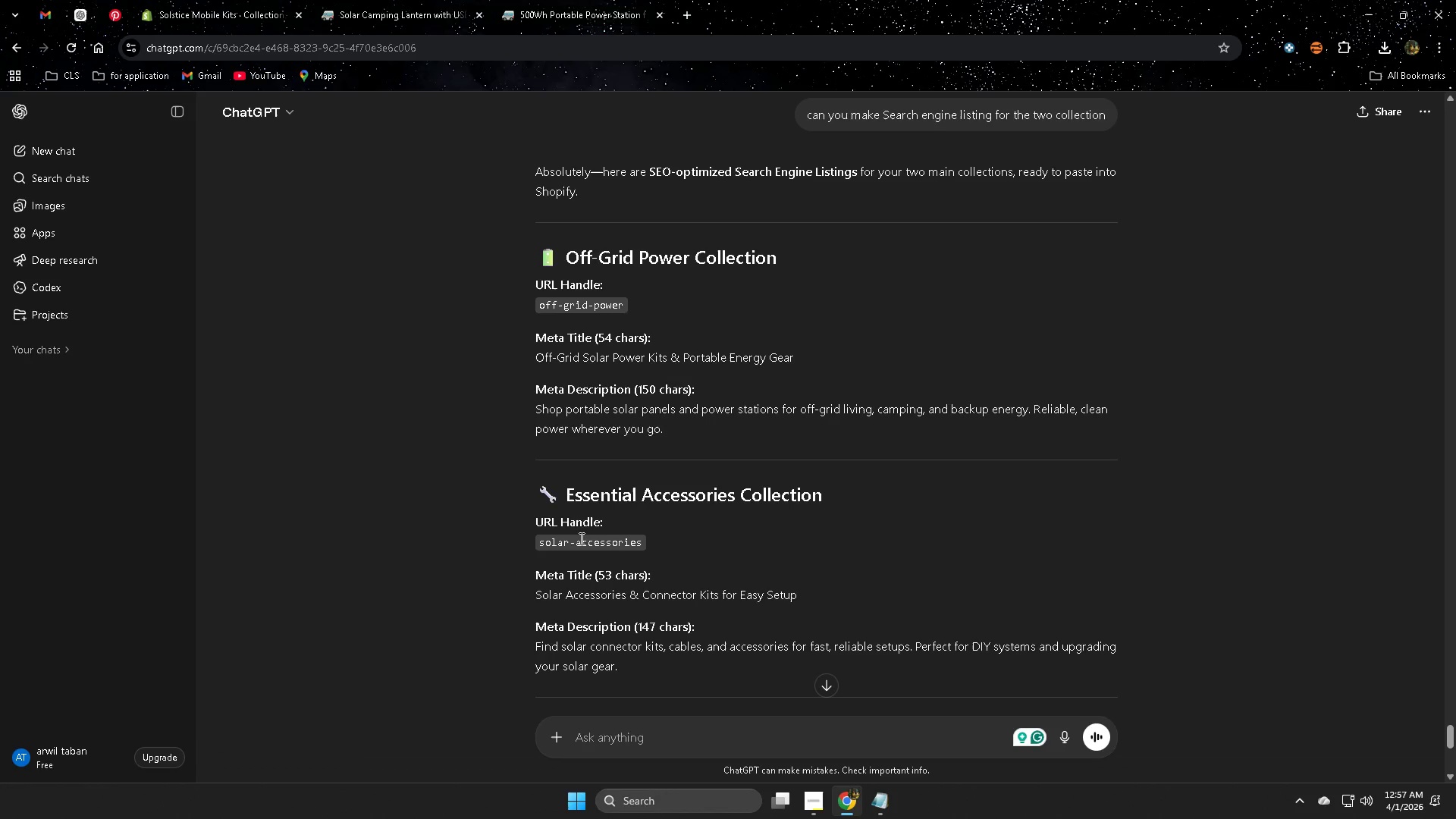 
left_click([626, 541])
 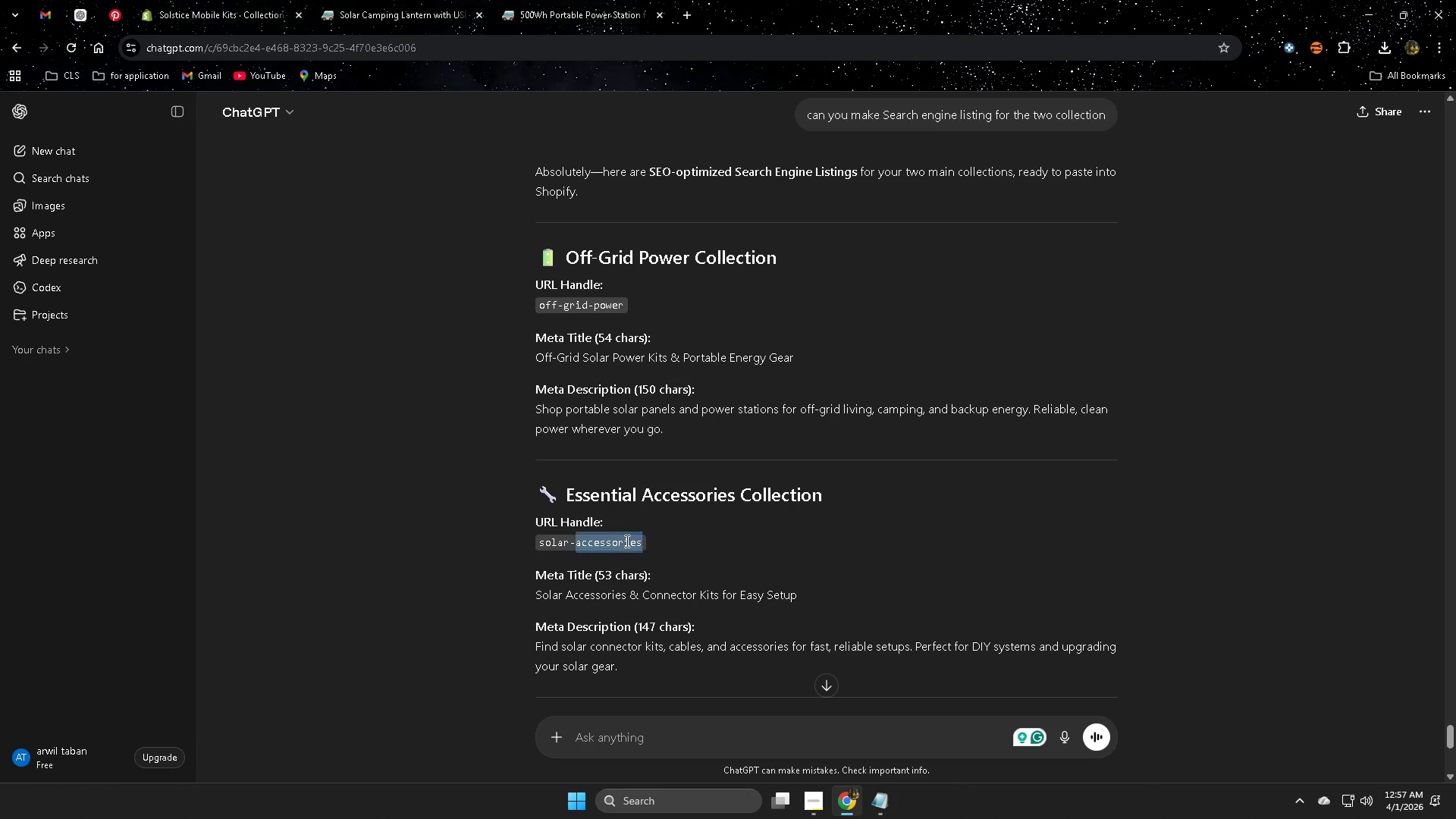 
left_click_drag(start_coordinate=[626, 541], to_coordinate=[525, 529])
 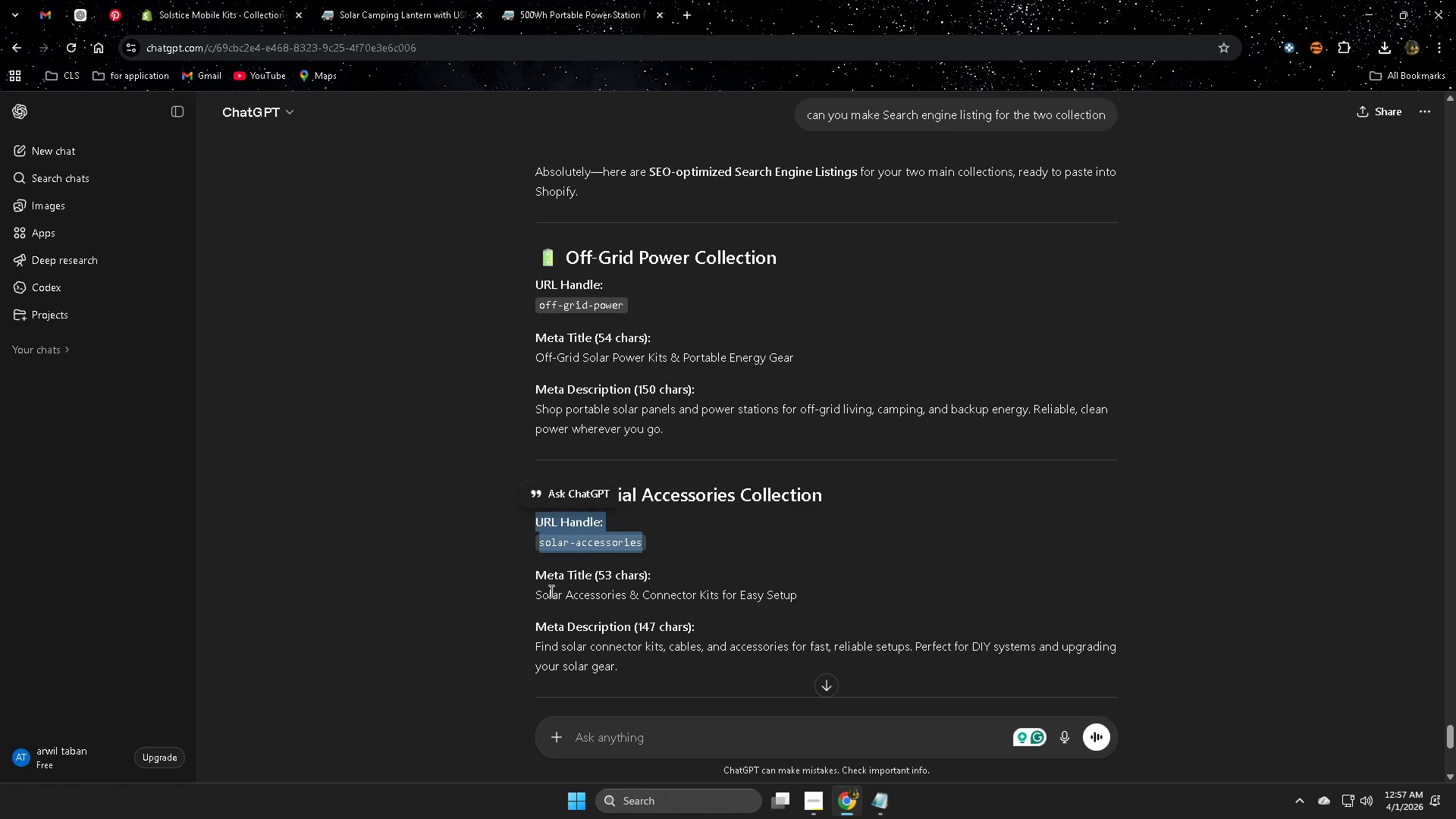 
left_click([546, 594])
 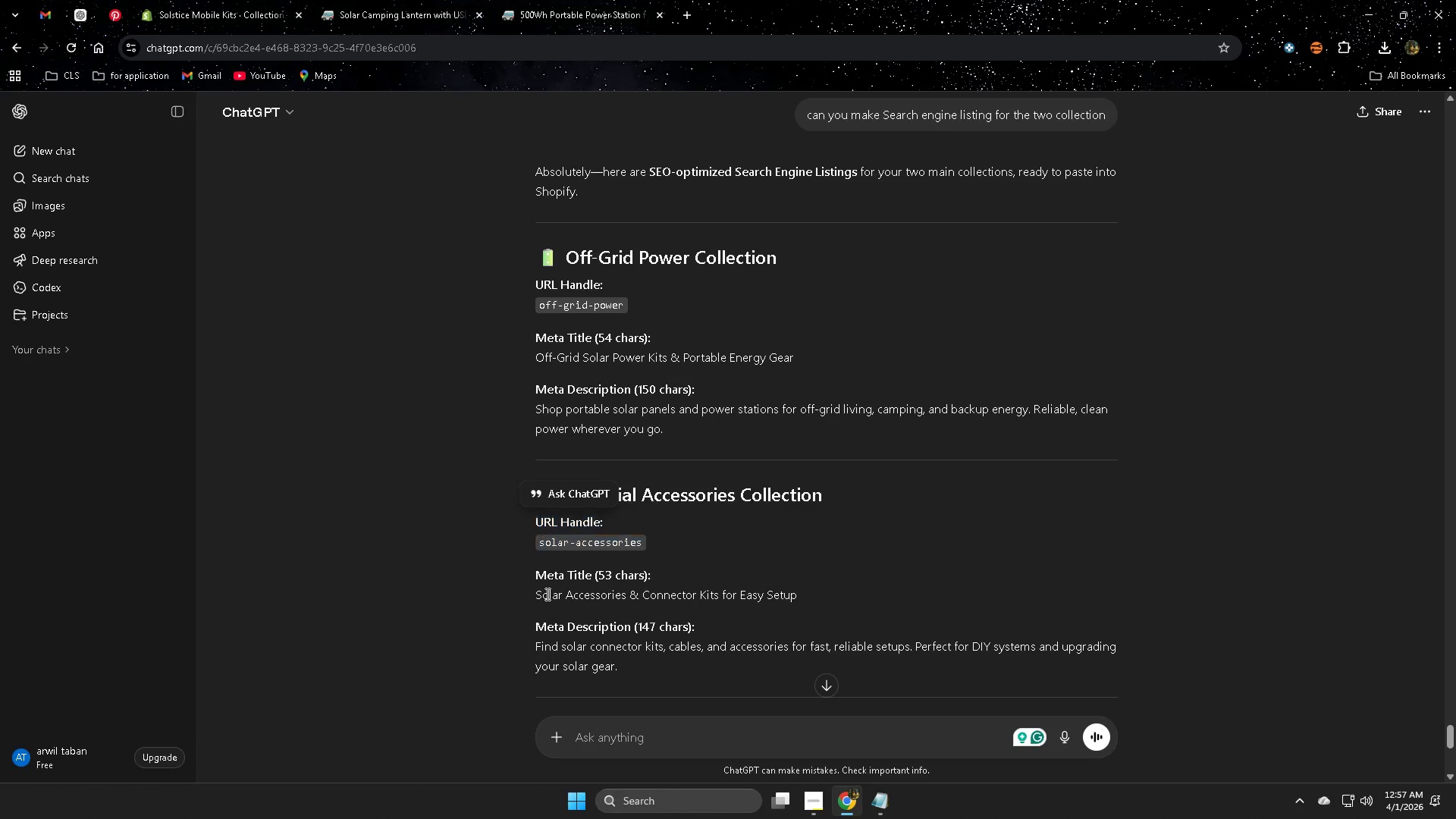 
left_click_drag(start_coordinate=[546, 594], to_coordinate=[808, 595])
 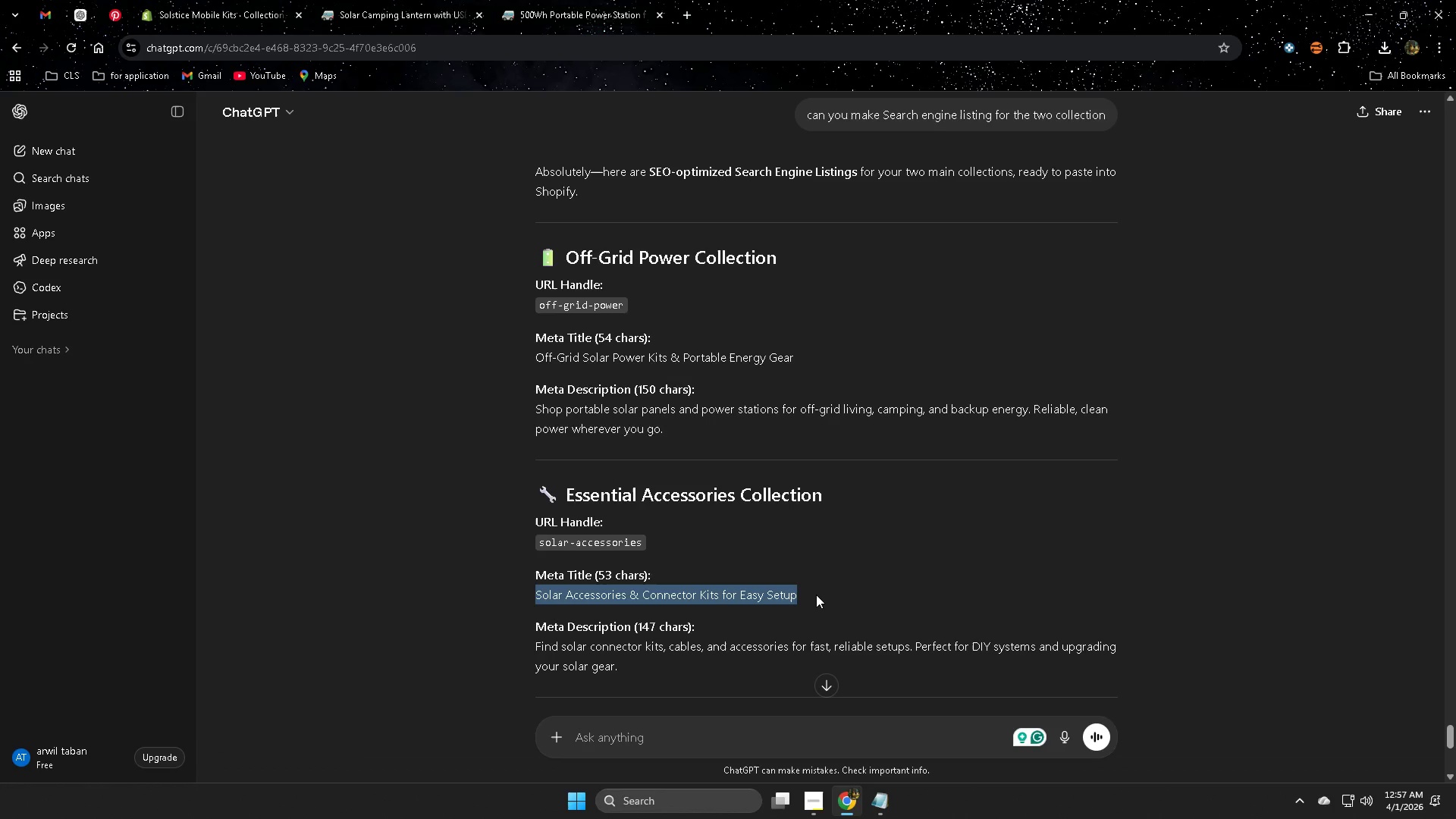 
key(Control+C)
 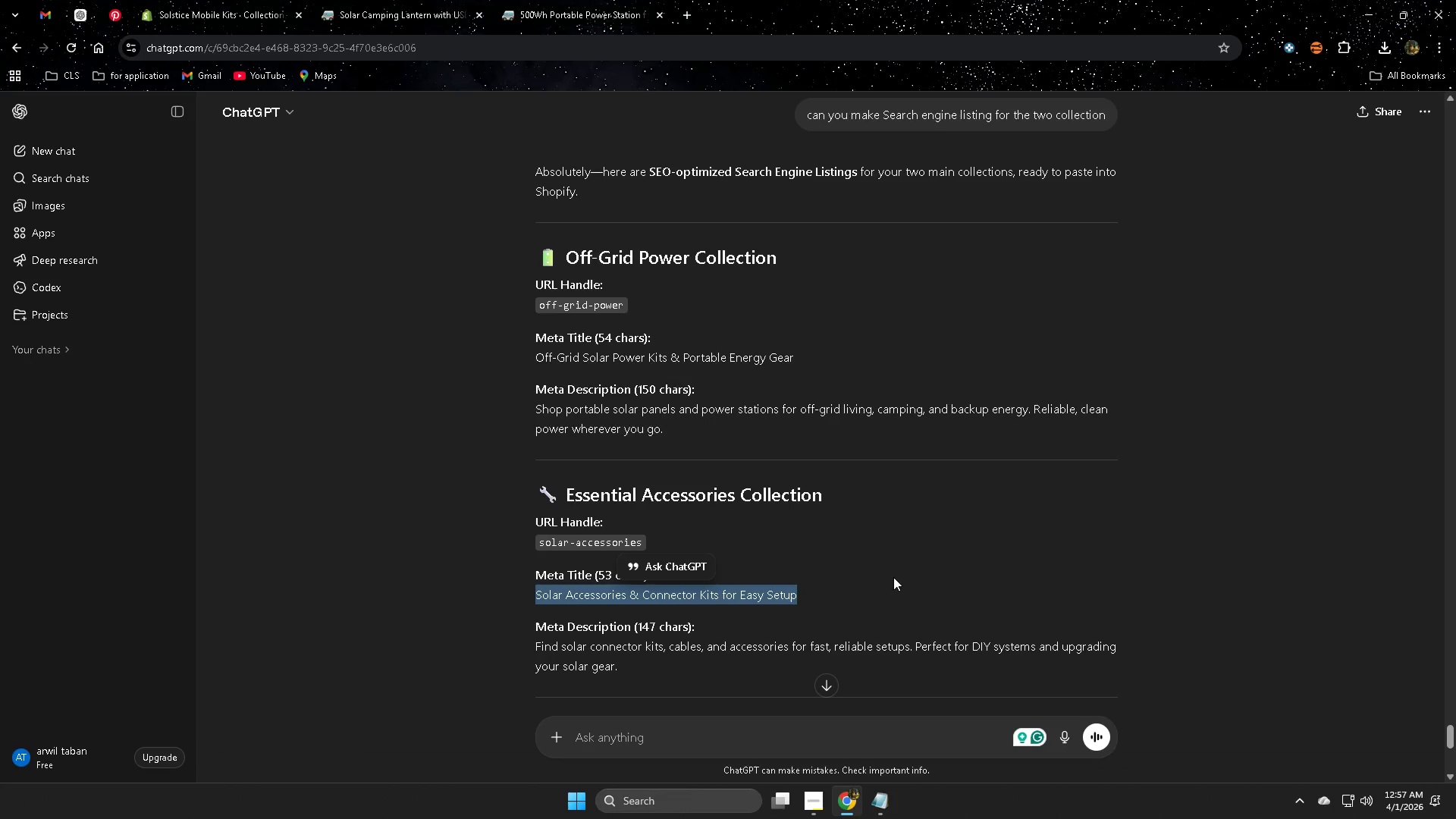 
left_click([893, 577])
 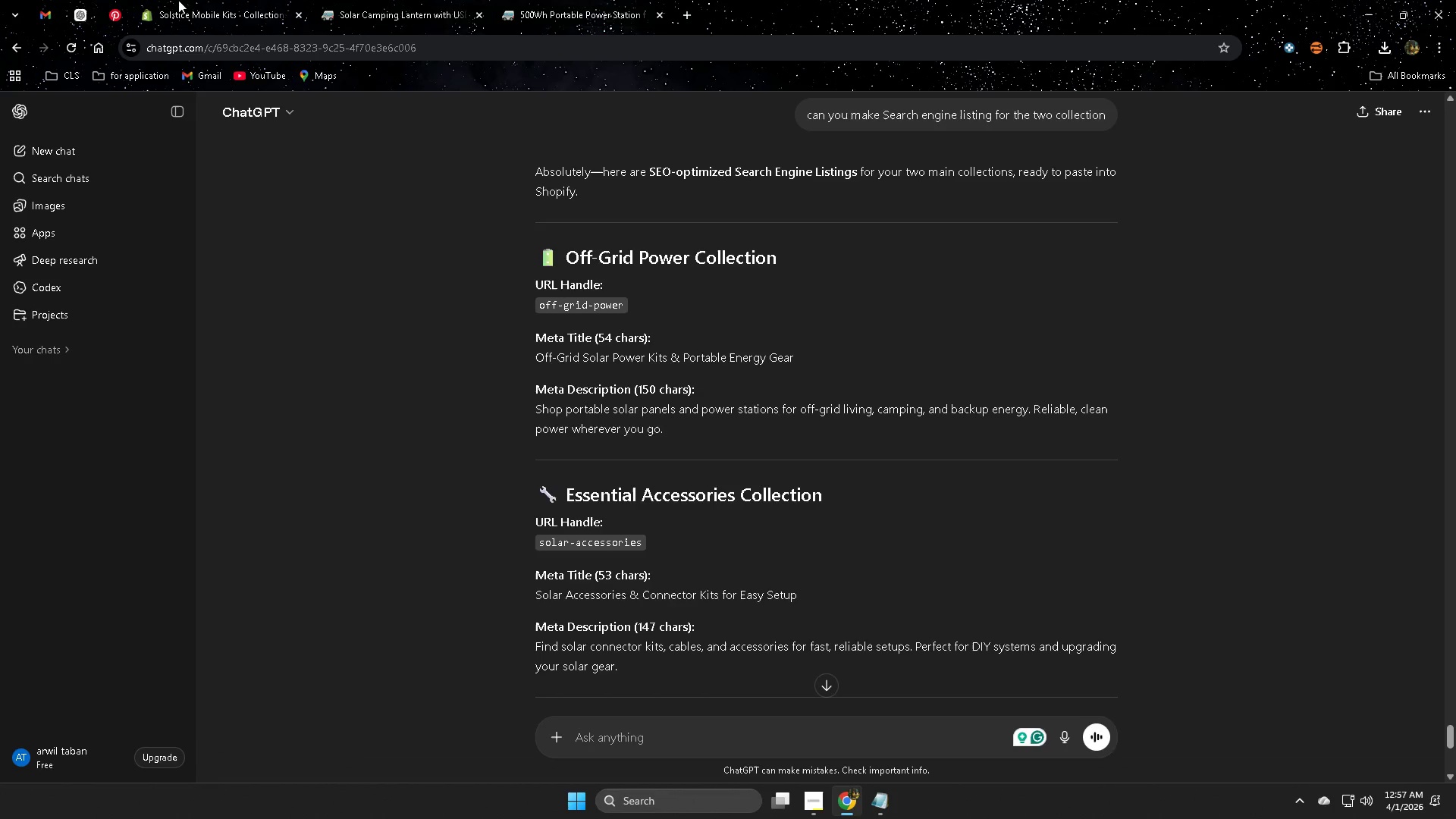 
left_click([220, 0])
 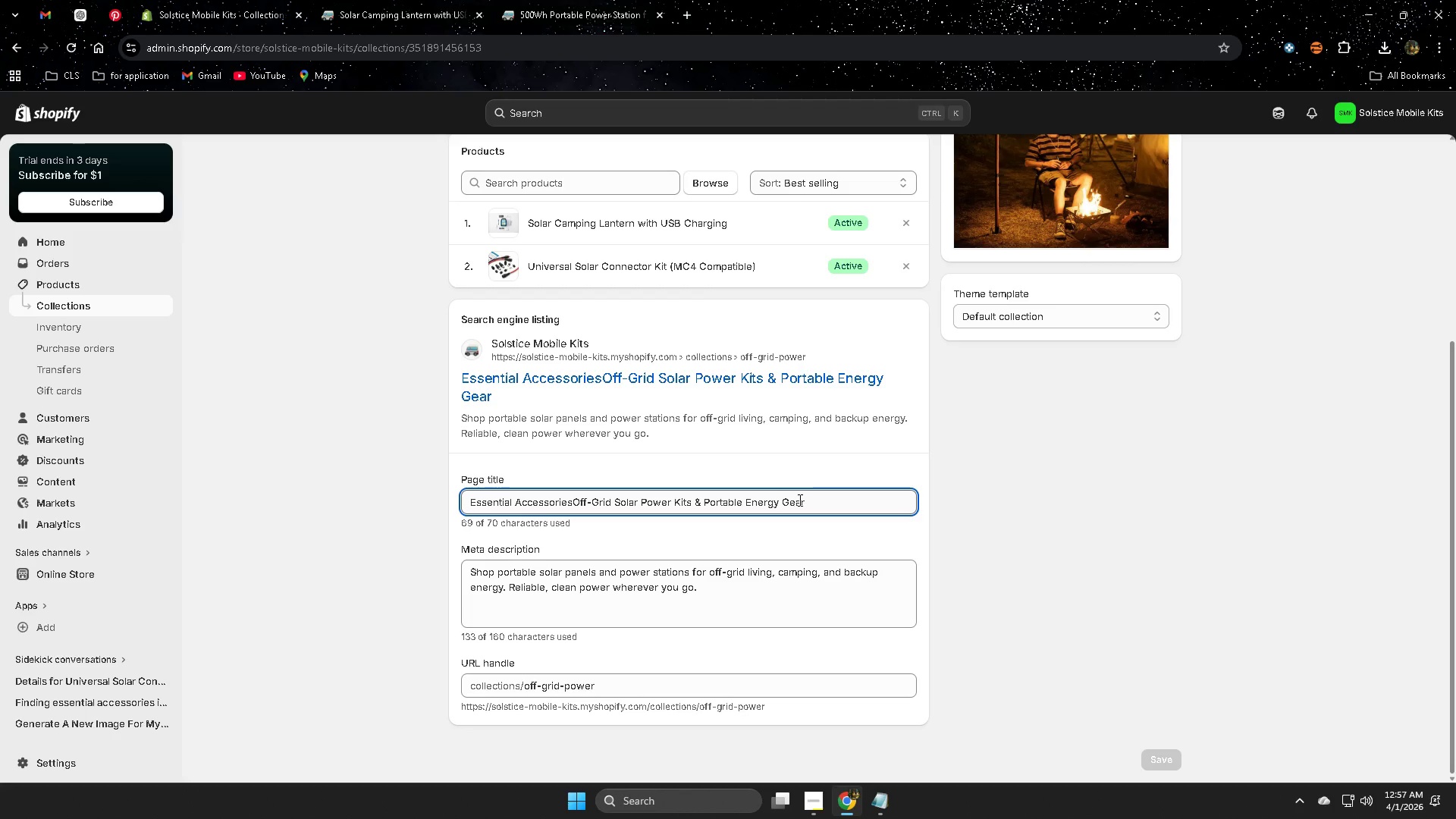 
double_click([810, 497])
 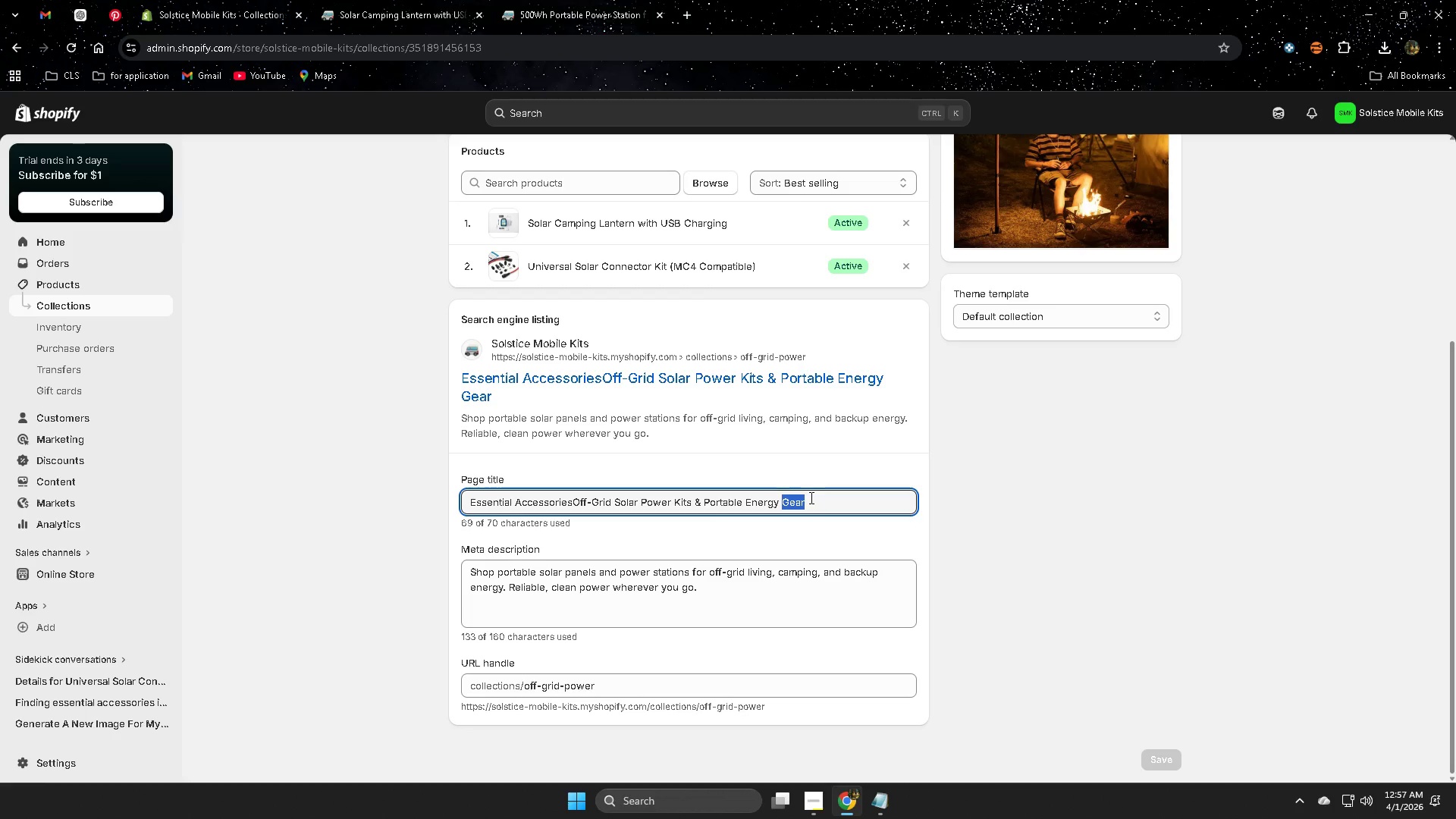 
triple_click([810, 497])
 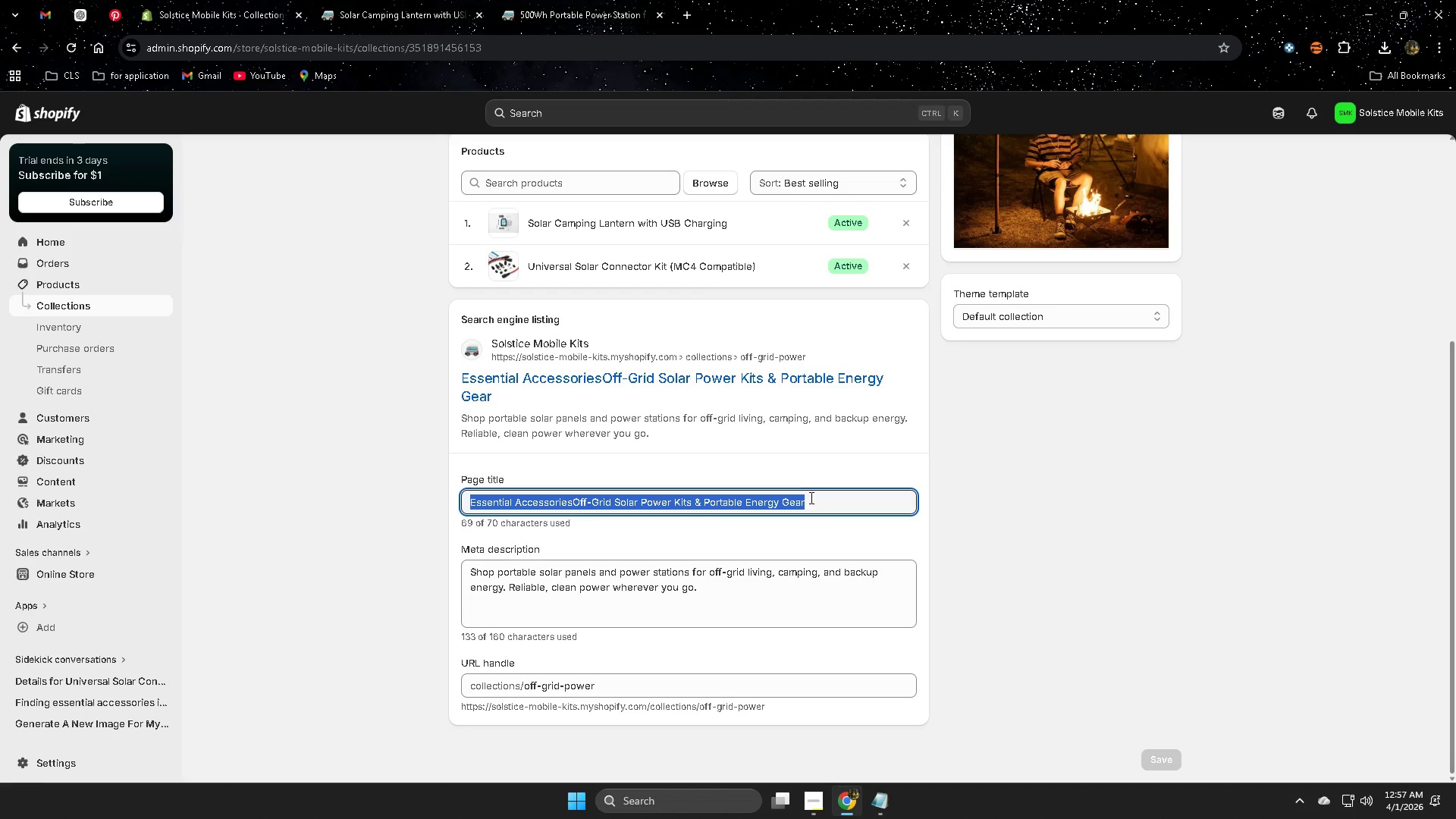 
key(Control+V)
 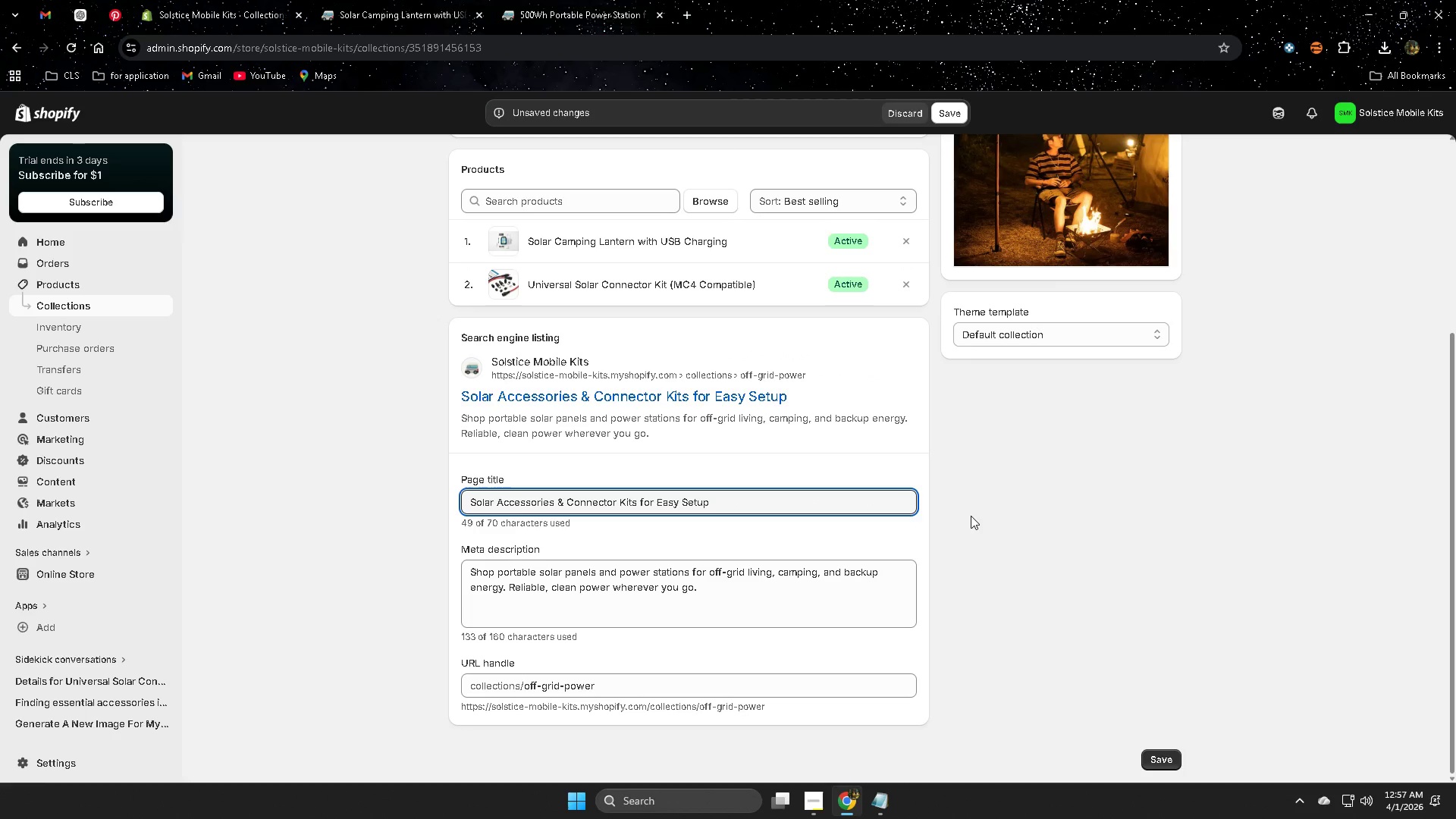 
left_click([971, 516])
 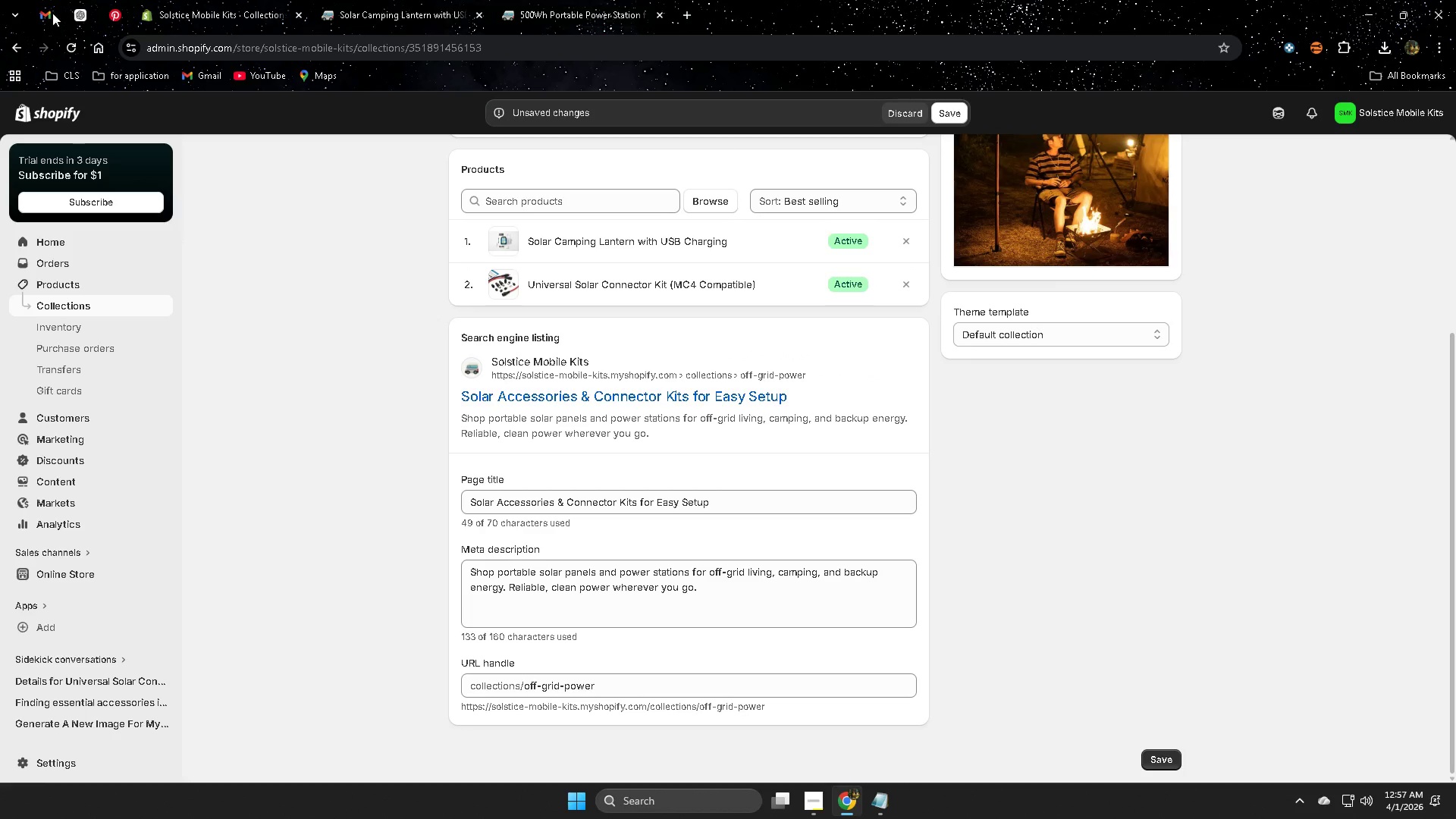 
left_click([88, 16])
 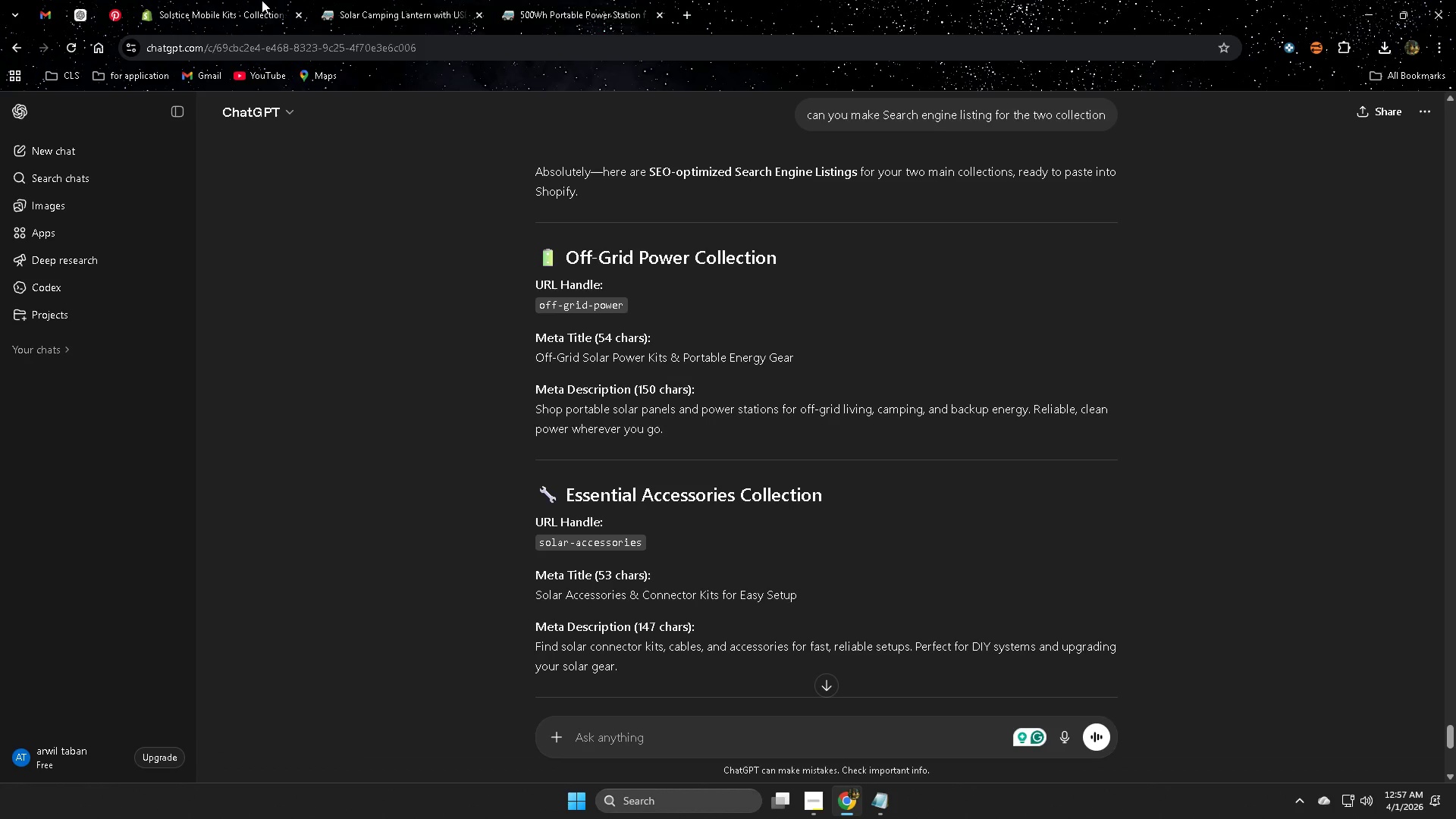 
left_click([226, 0])
 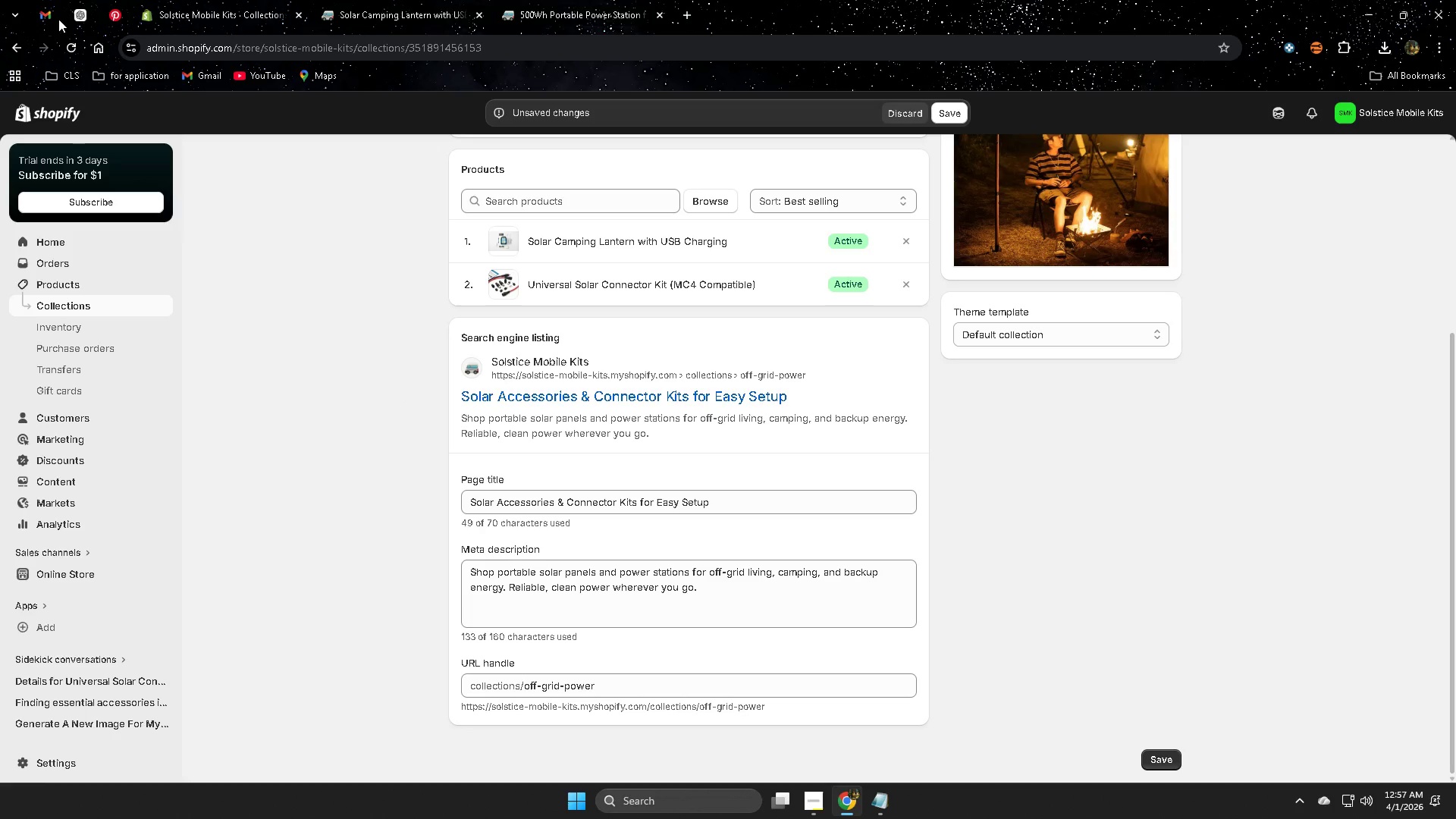 
left_click([83, 11])
 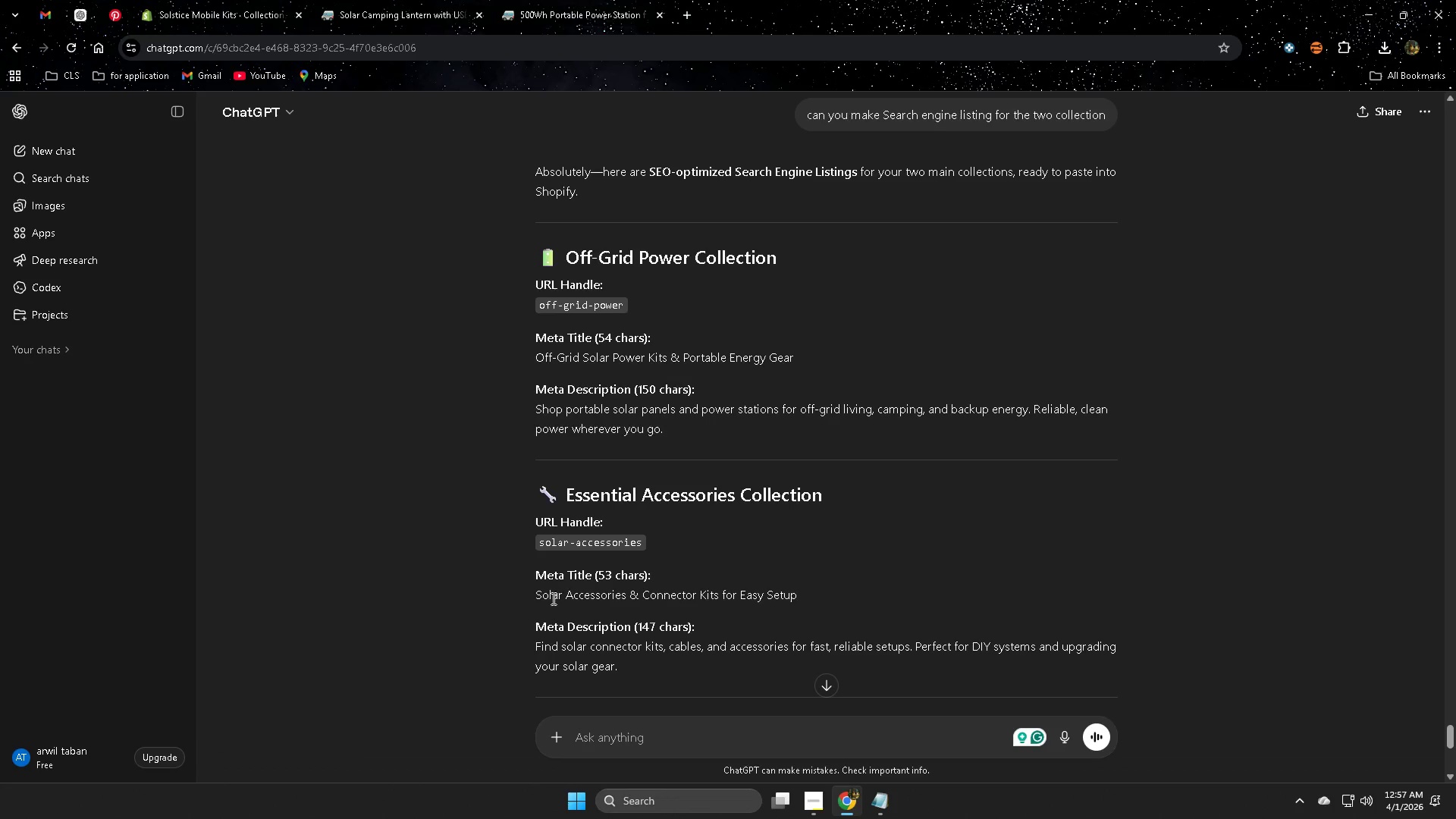 
left_click([546, 592])
 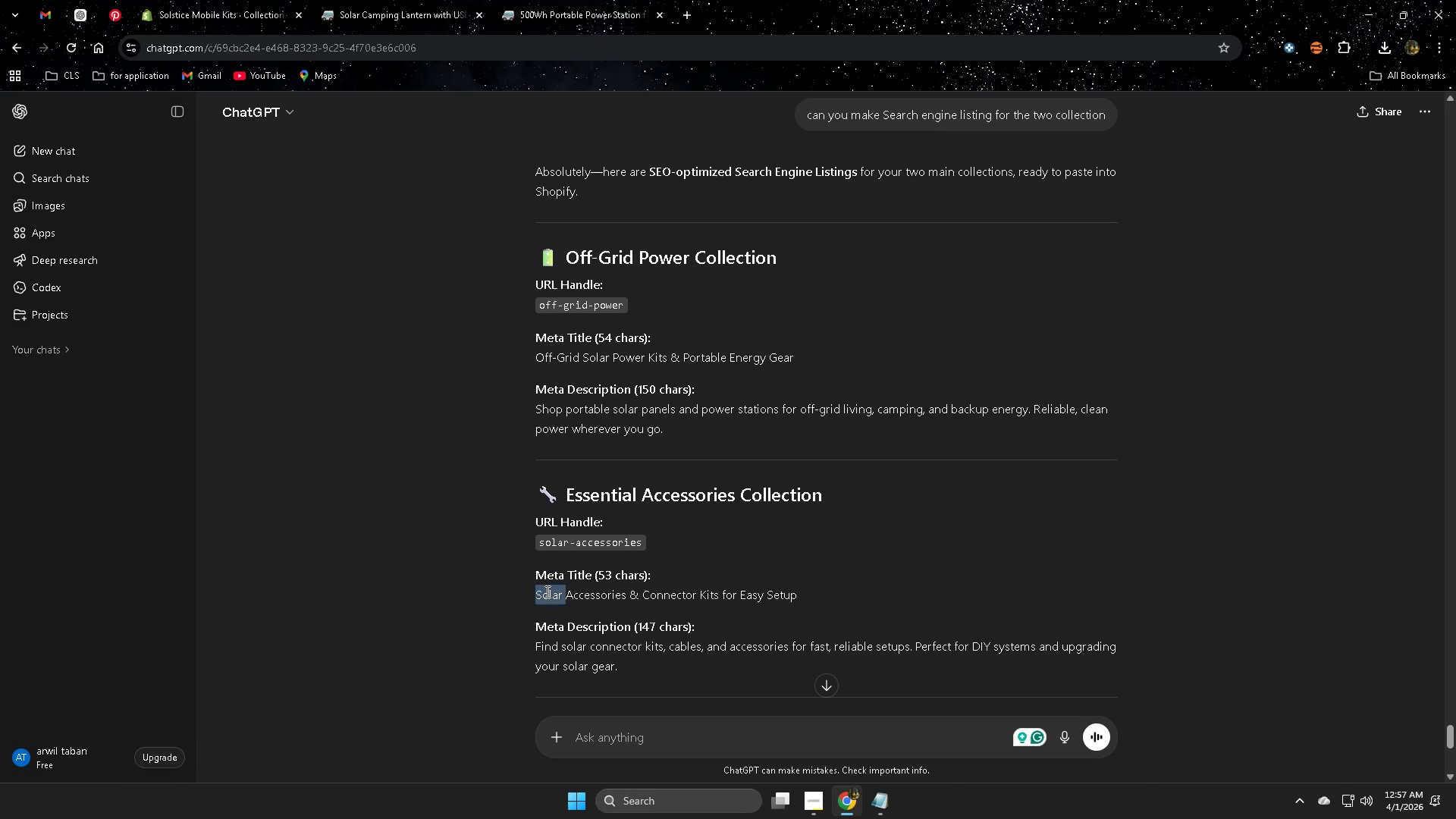 
left_click_drag(start_coordinate=[546, 592], to_coordinate=[788, 593])
 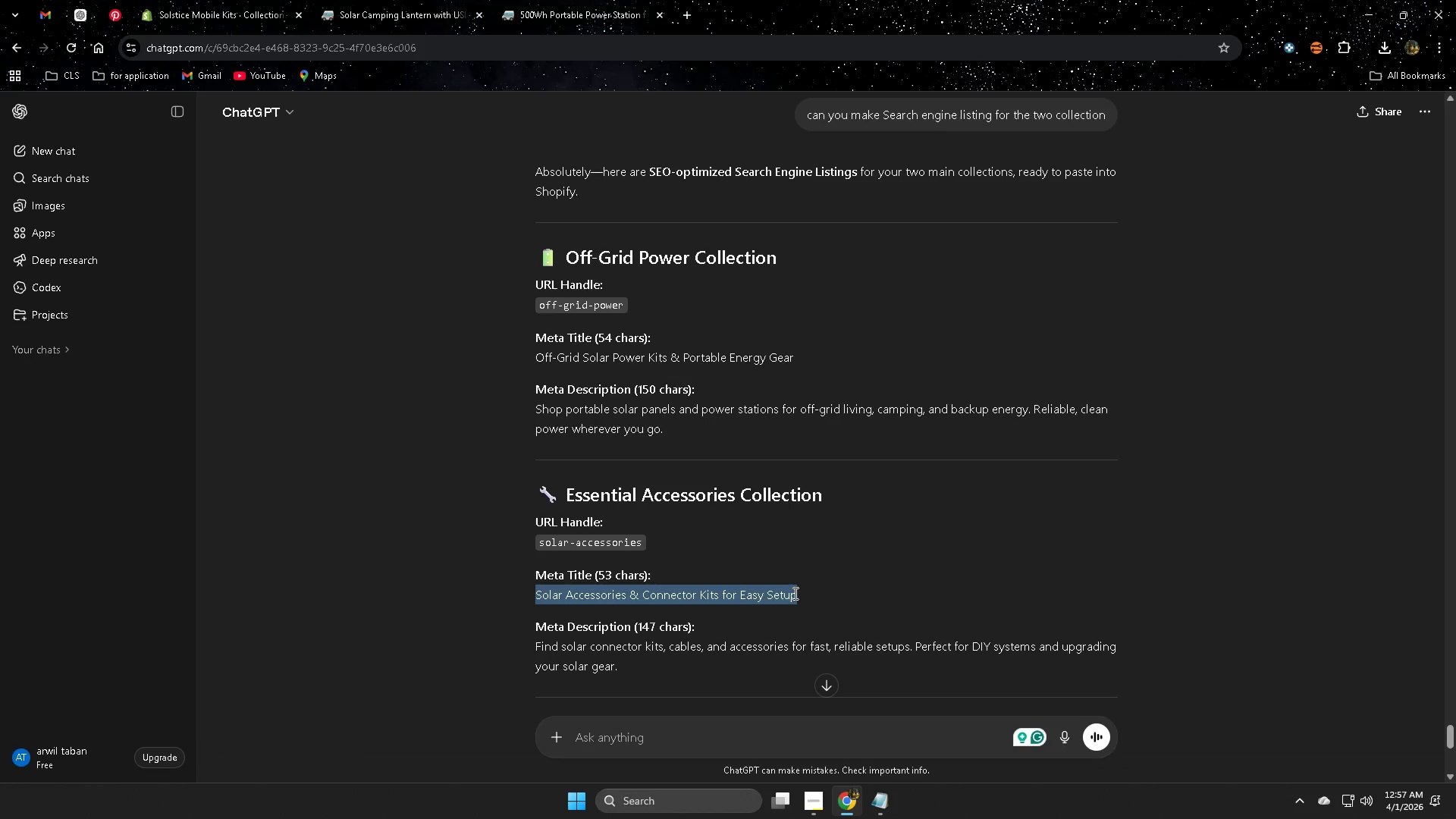 
key(Control+C)
 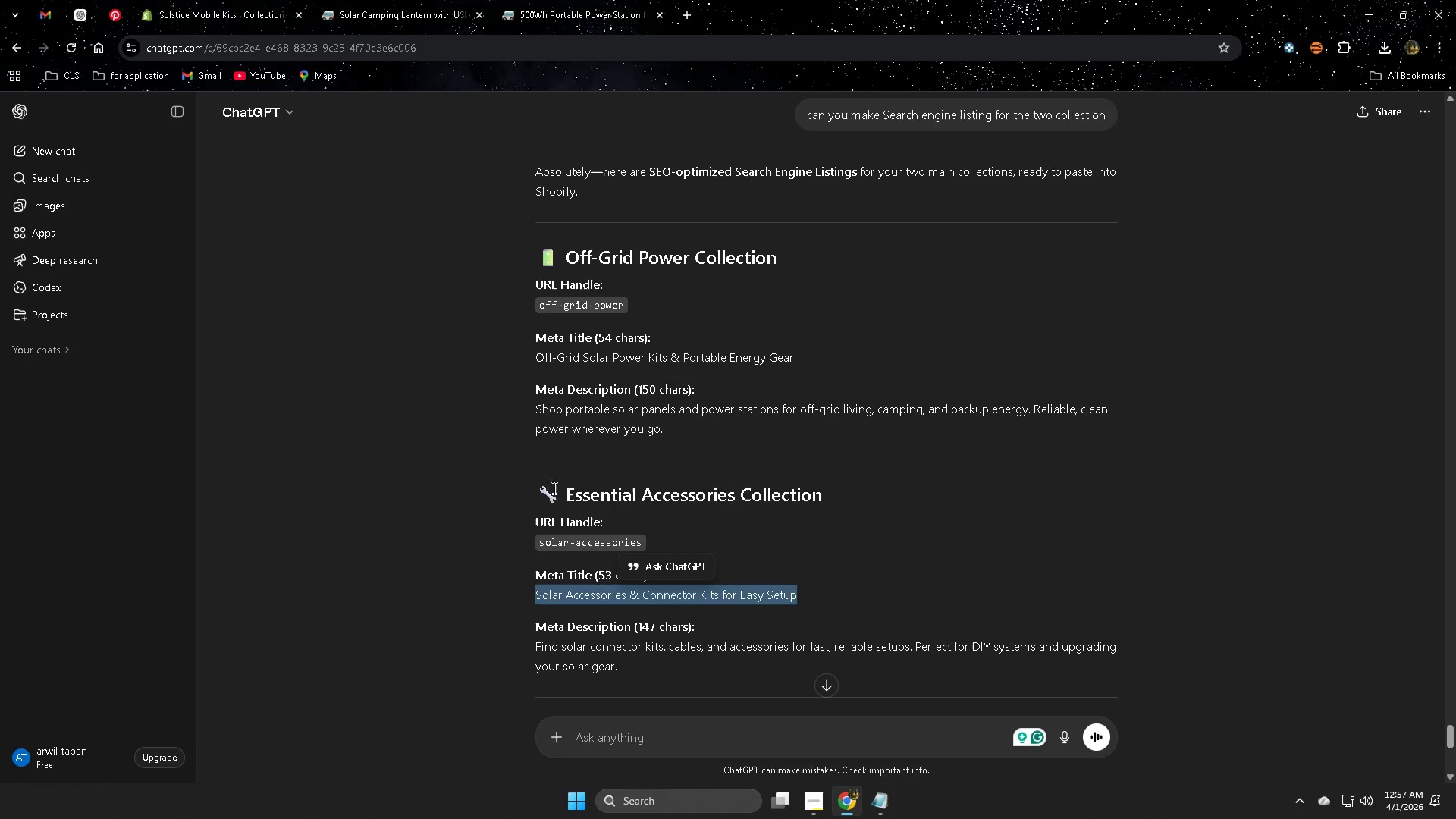 
left_click([912, 554])
 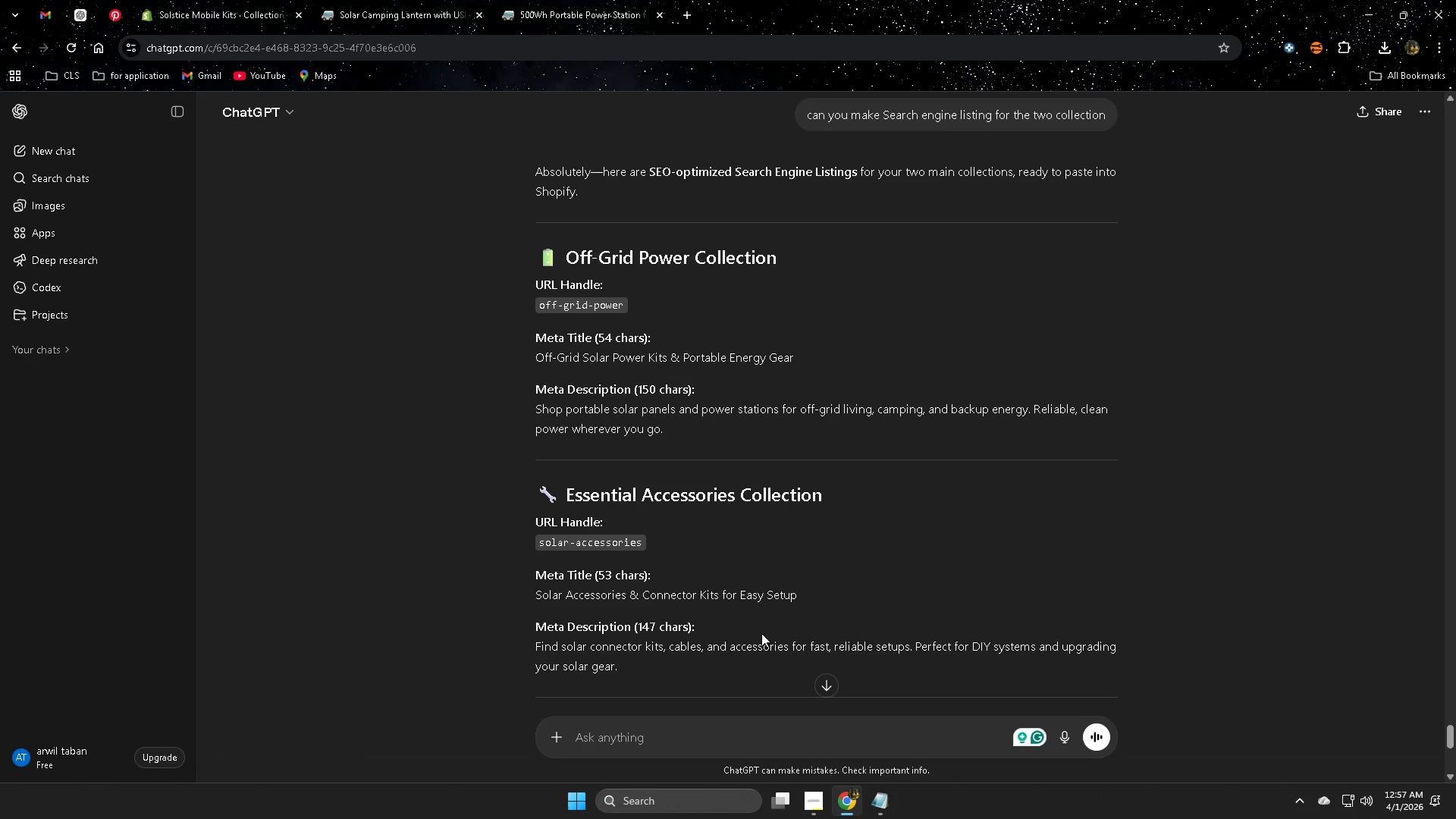 
left_click([541, 569])
 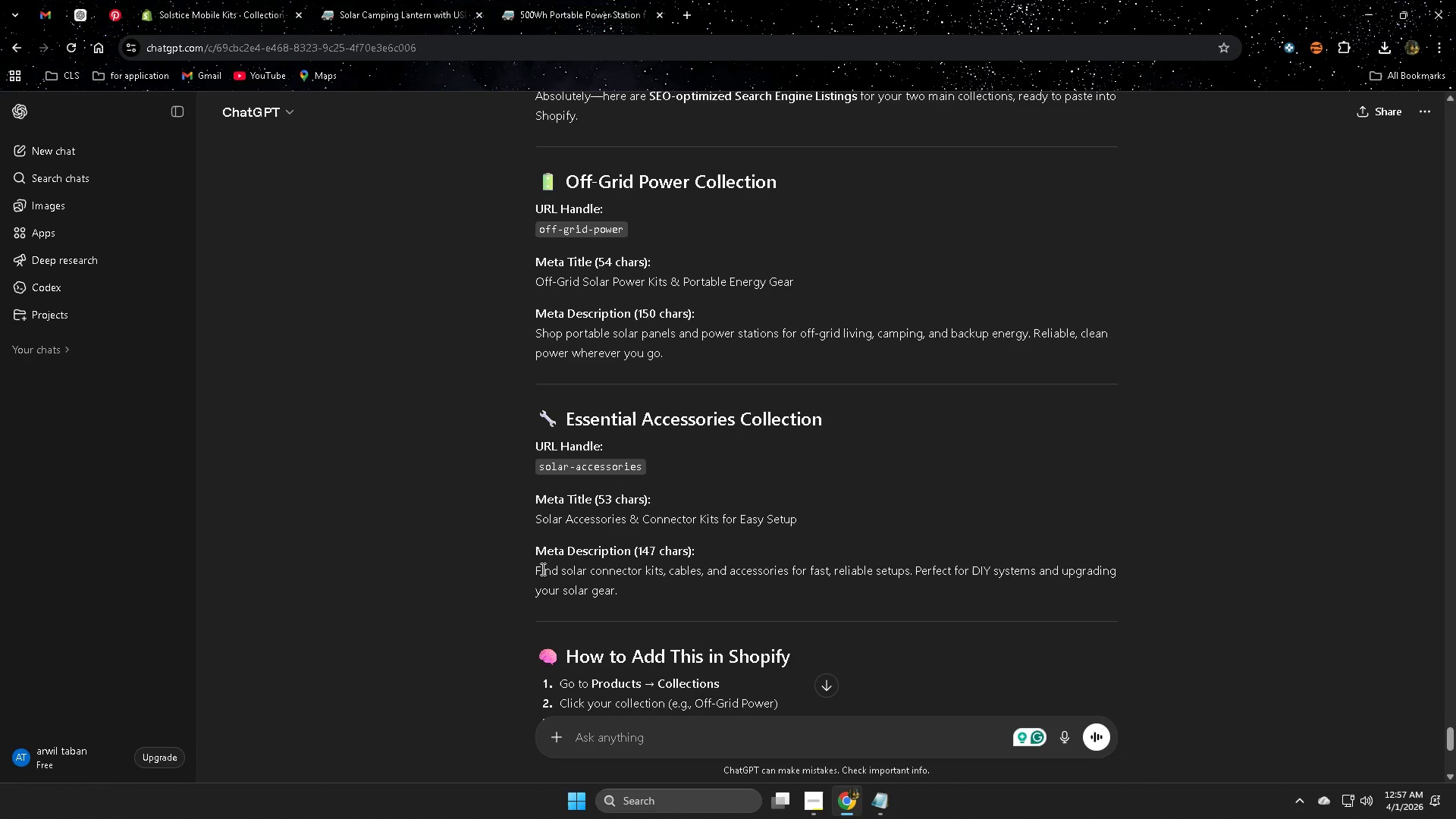 
left_click_drag(start_coordinate=[541, 569], to_coordinate=[632, 595])
 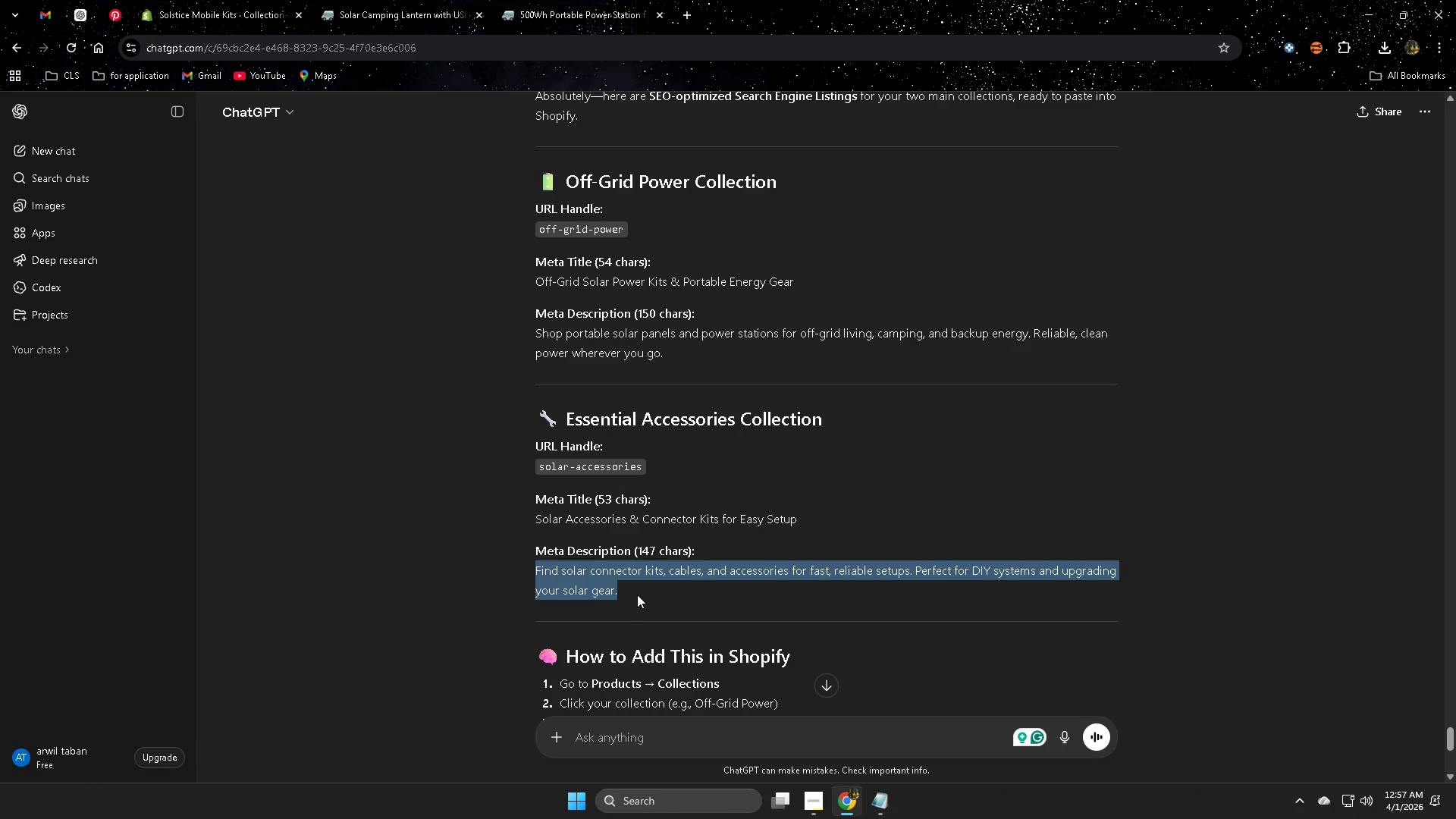 
key(Control+C)
 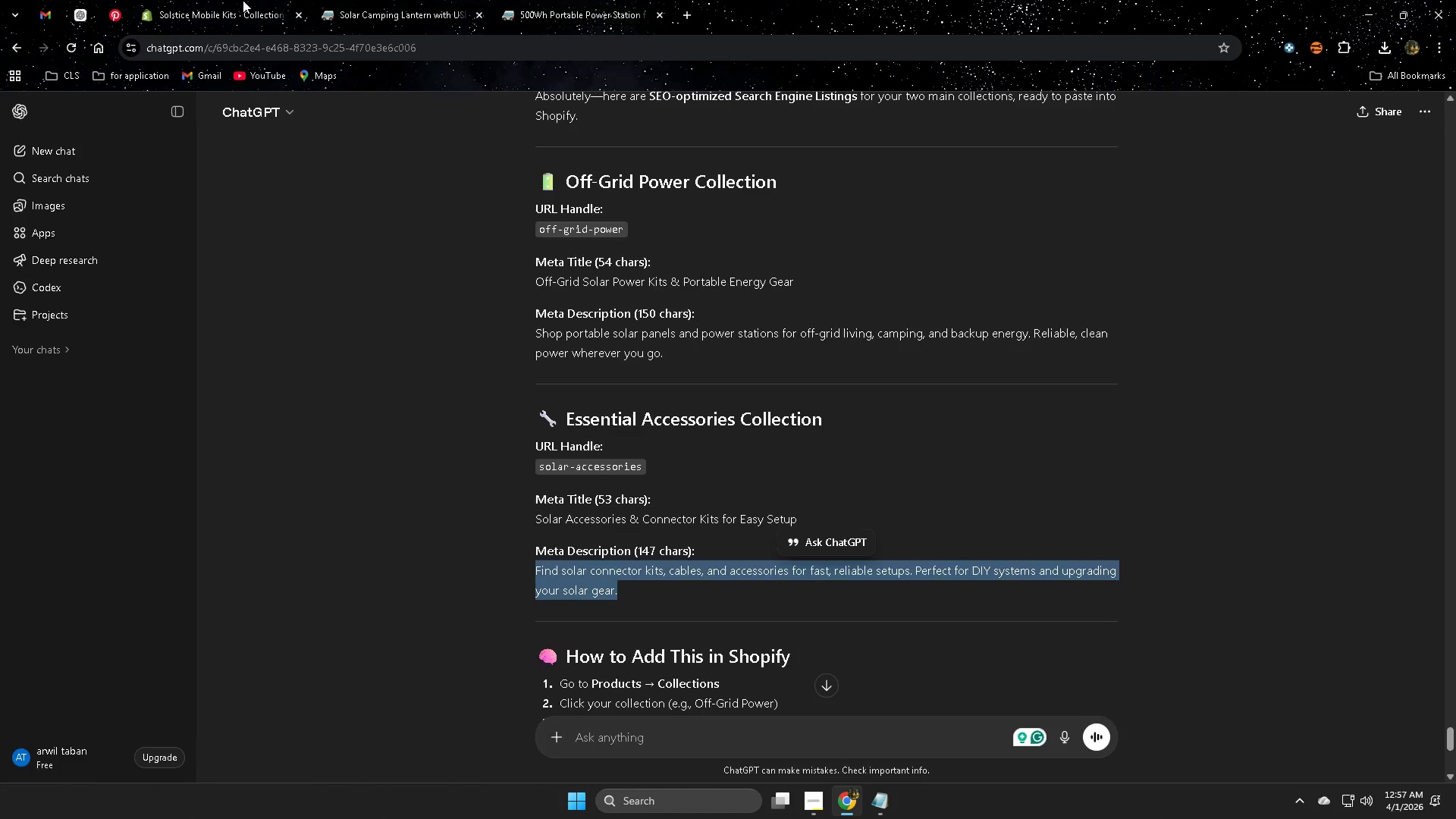 
left_click([246, 0])
 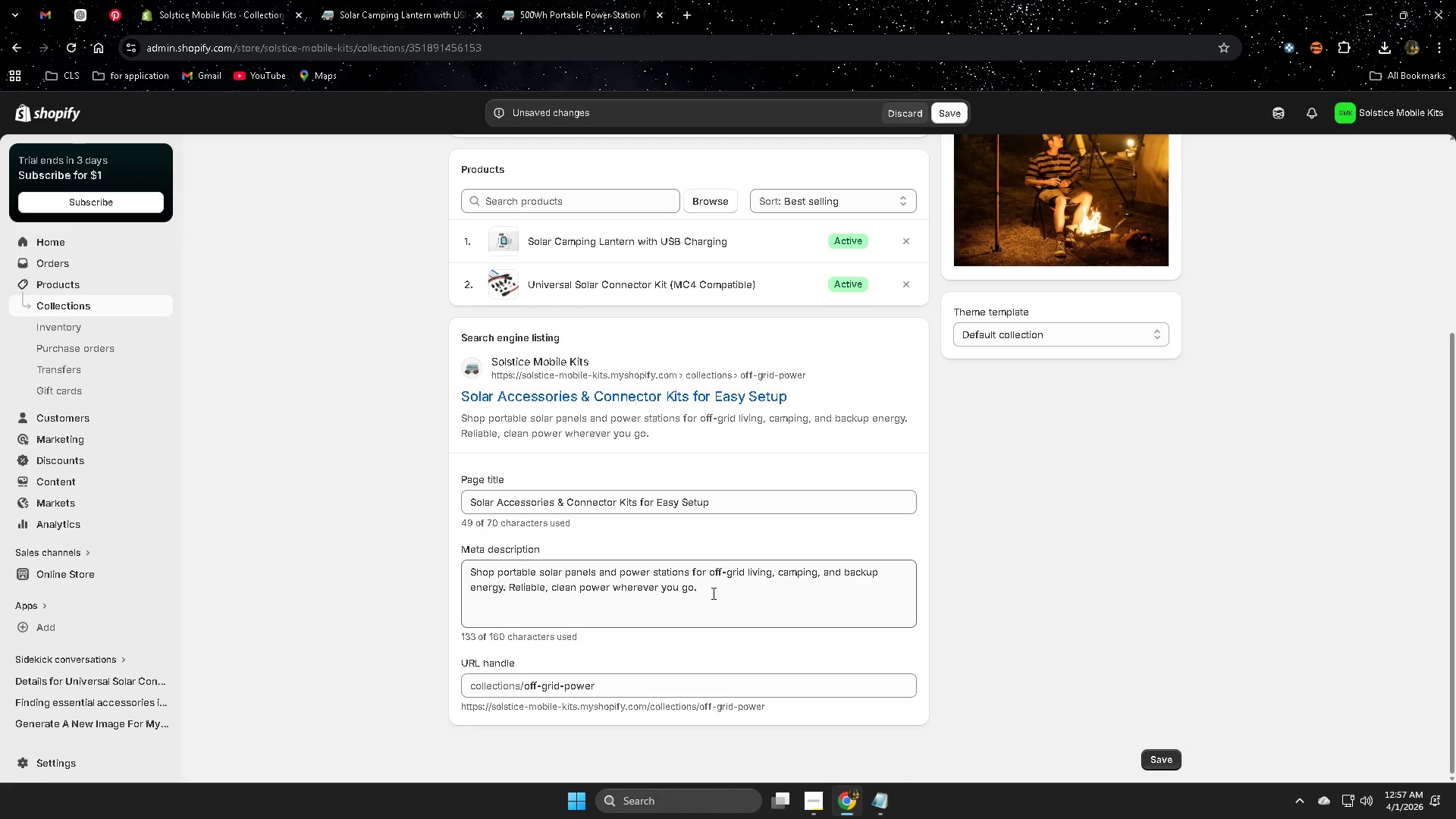 
scroll: coordinate [715, 627], scroll_direction: down, amount: 1.0
 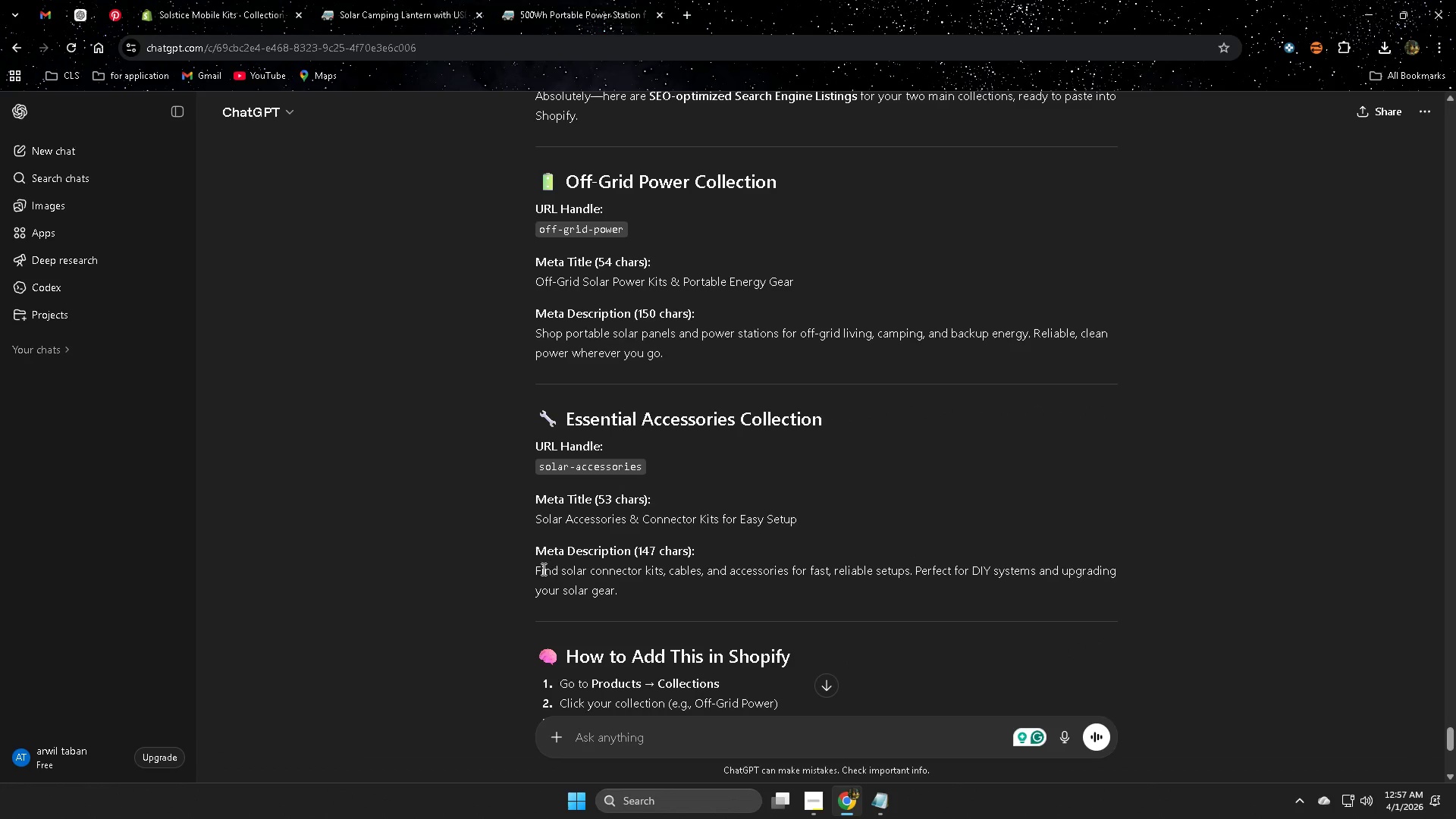 
double_click([719, 593])
 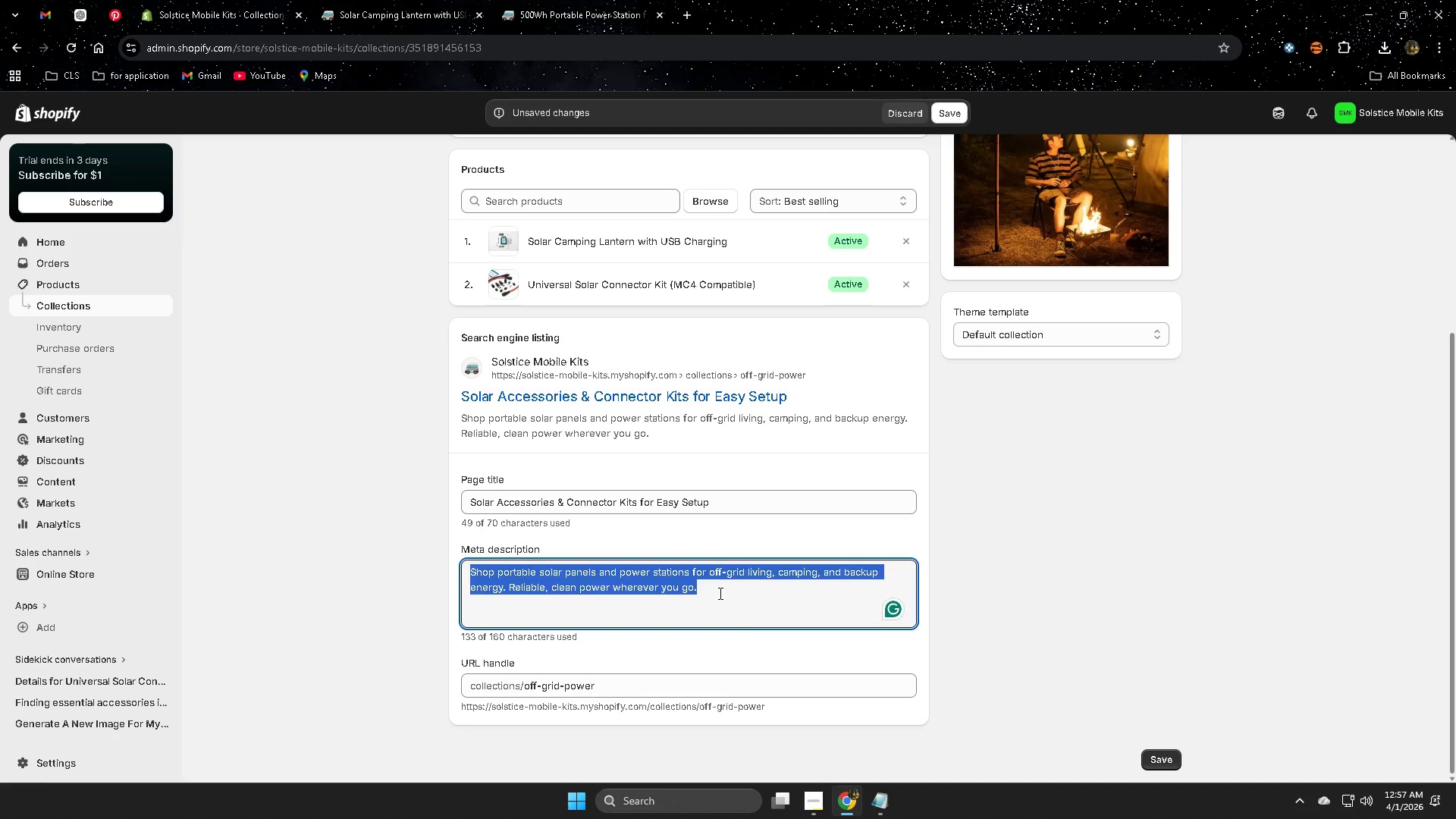 
triple_click([719, 593])
 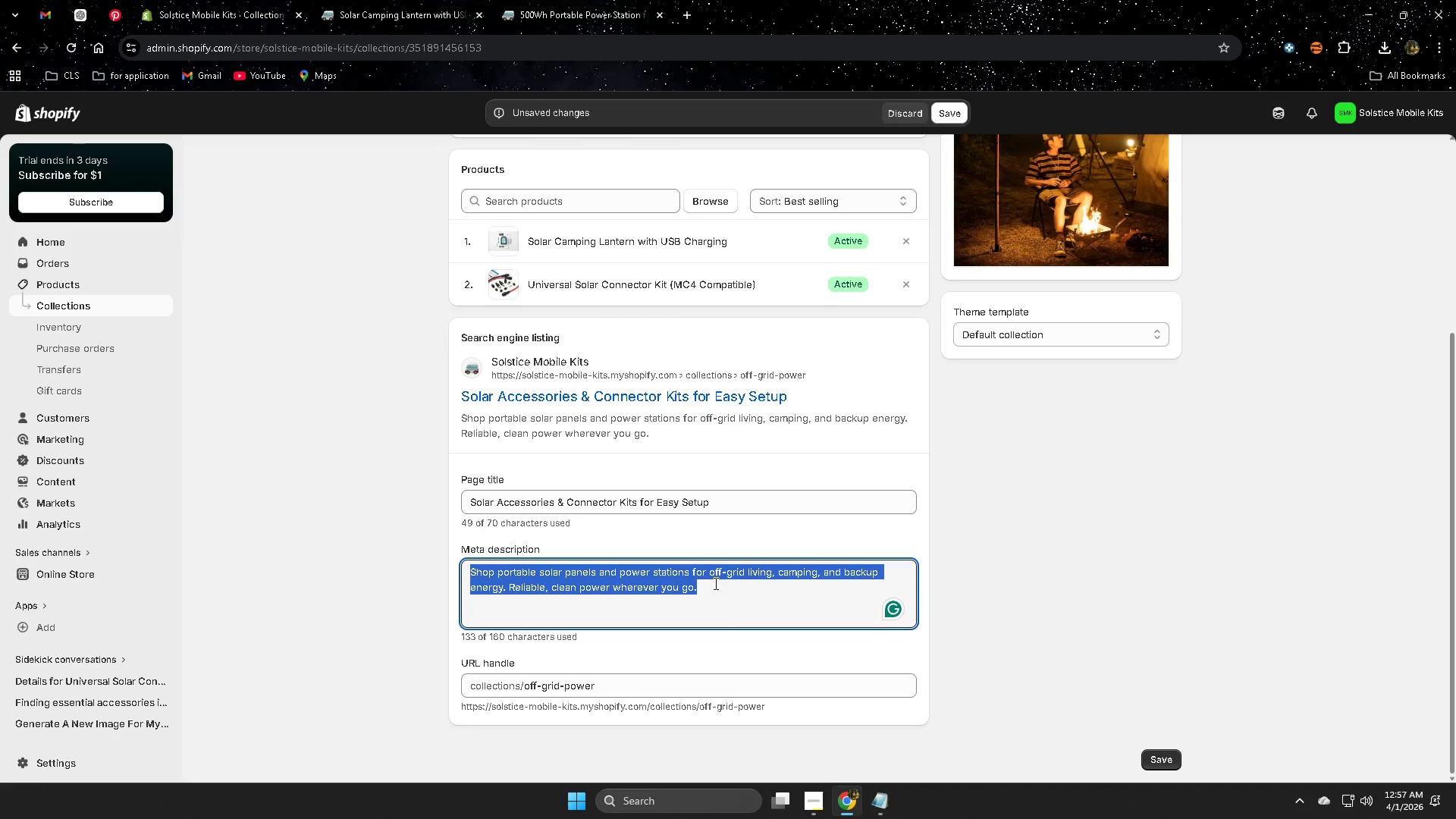 
key(Delete)
 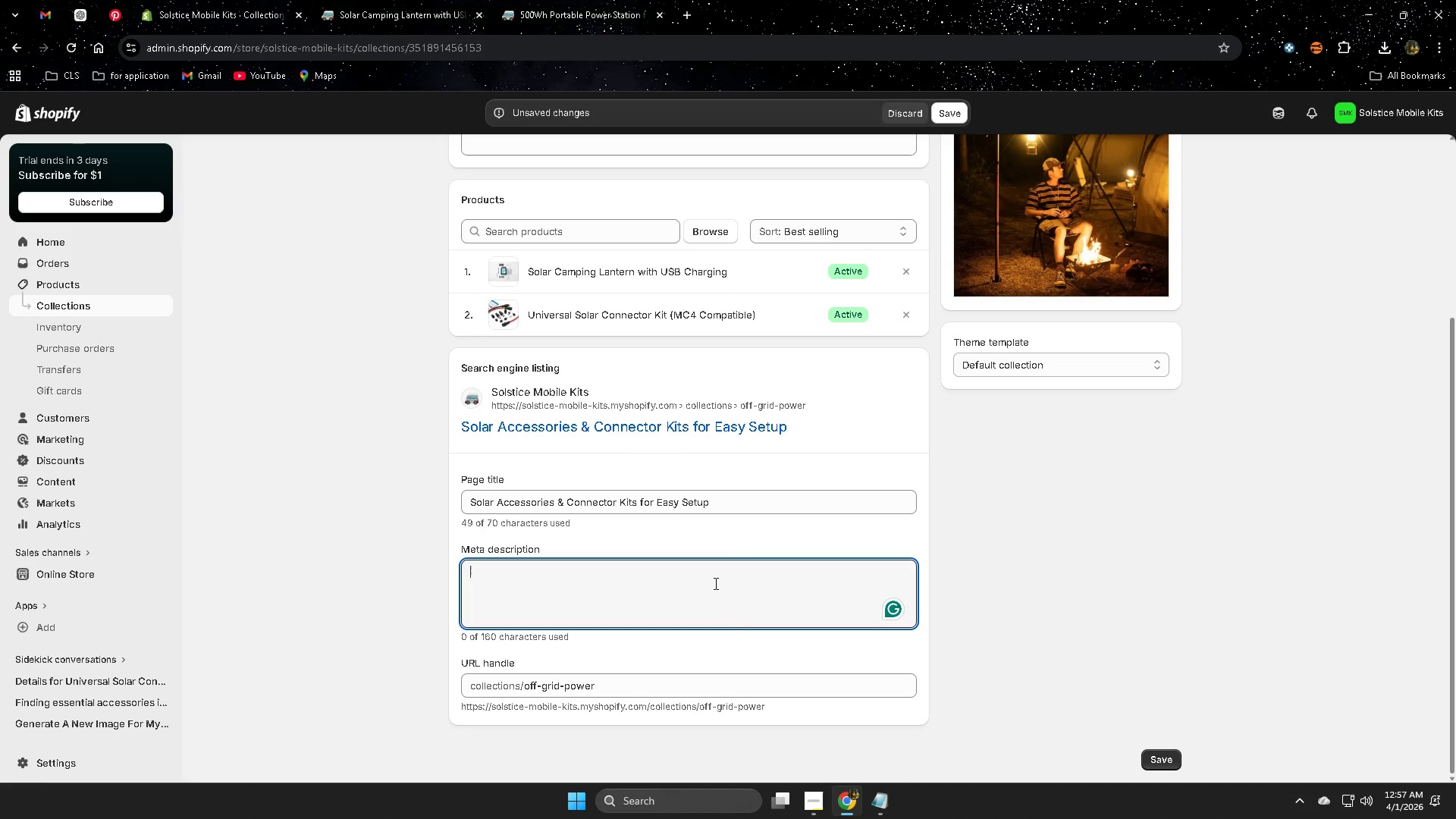 
key(Control+V)
 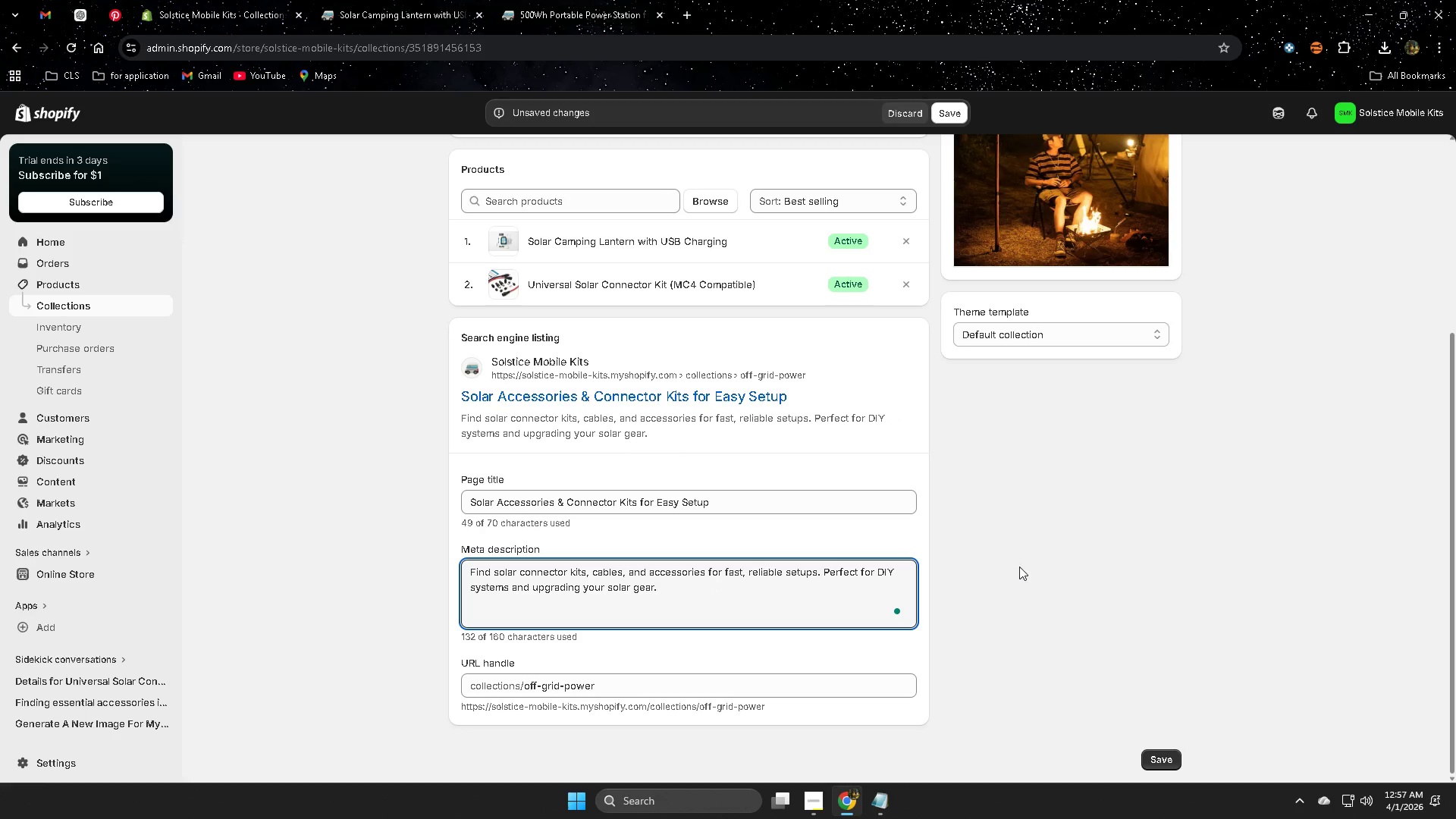 
left_click([1017, 568])
 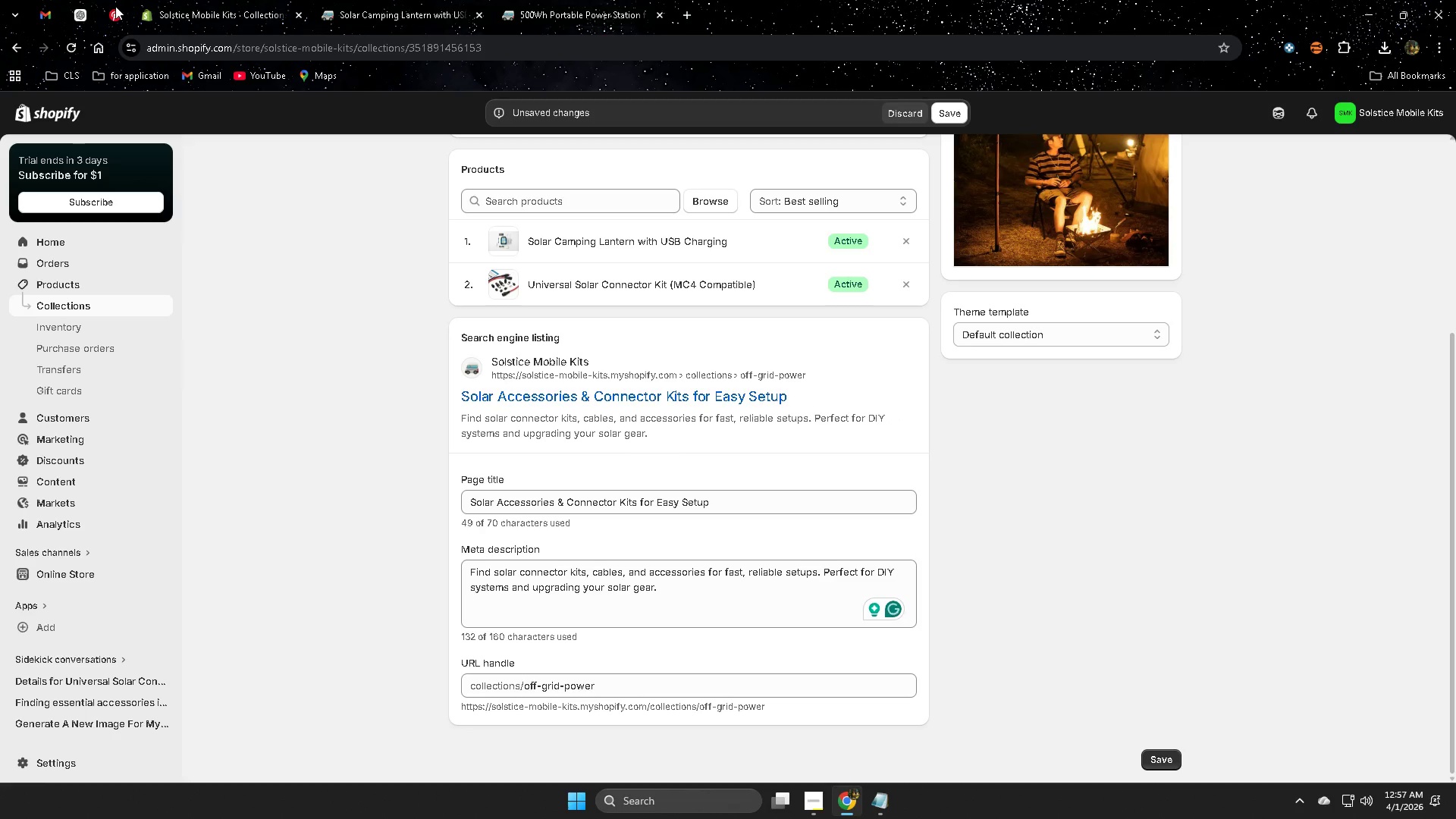 
left_click([74, 11])
 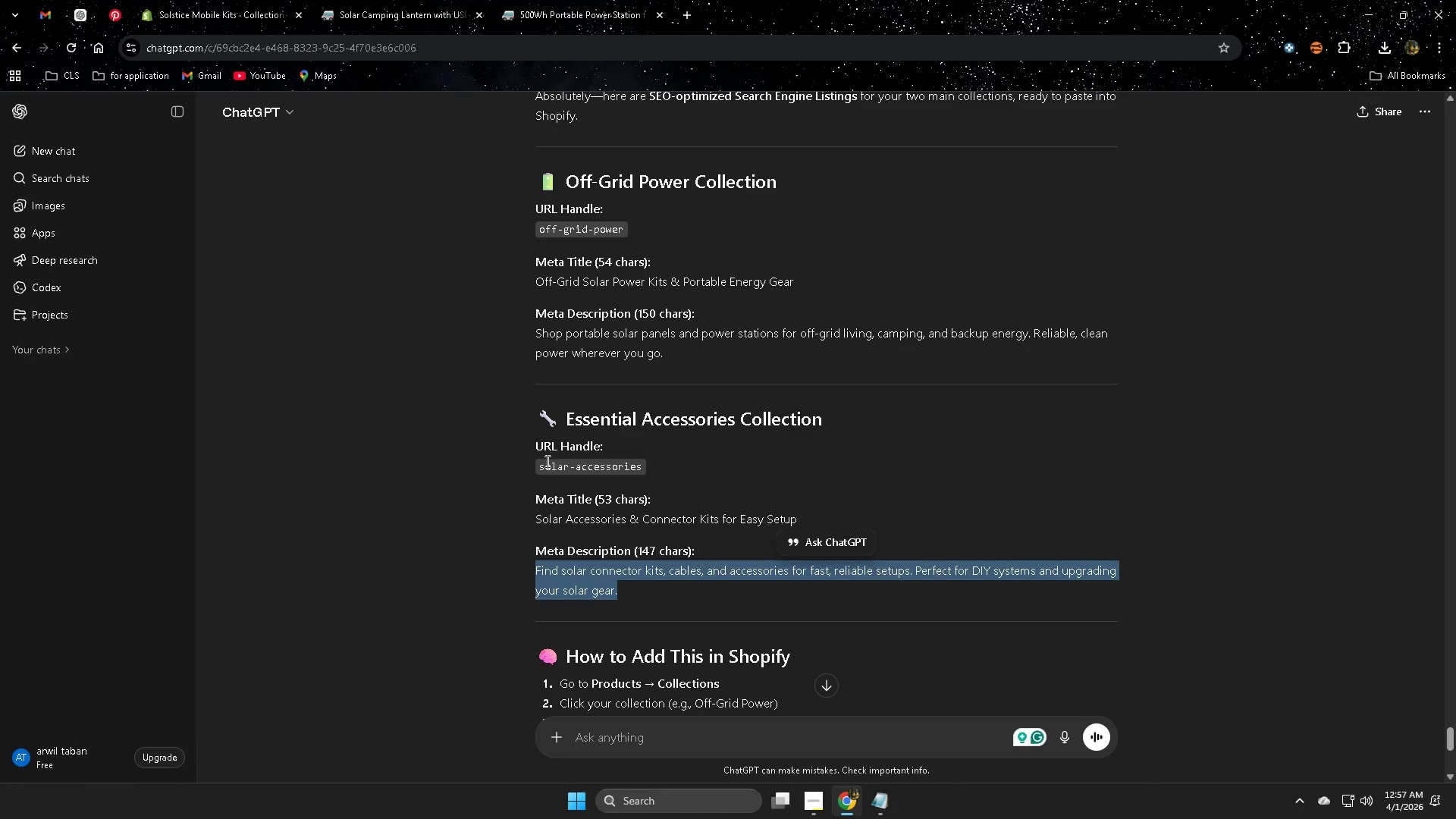 
left_click([549, 468])
 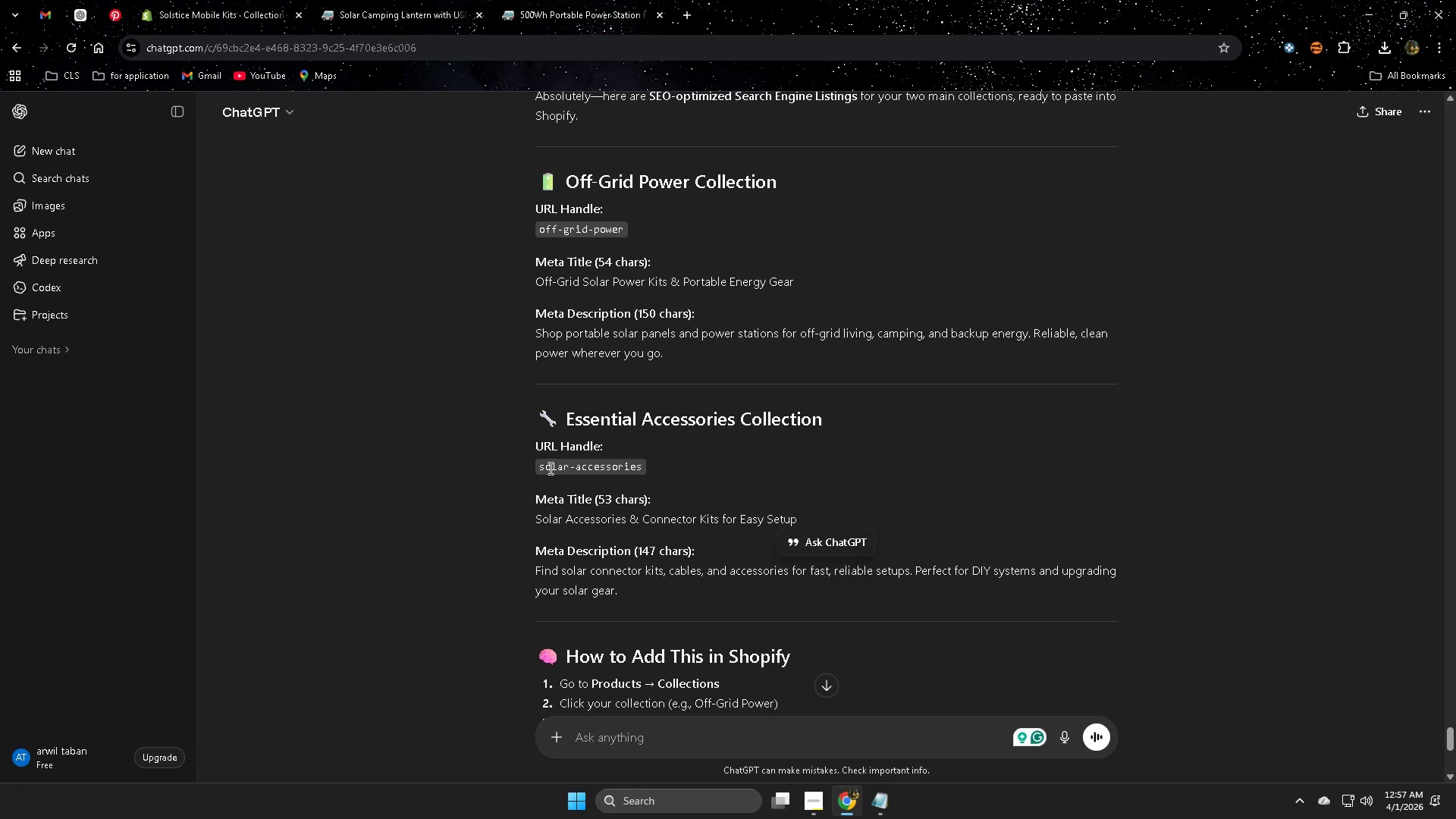 
left_click_drag(start_coordinate=[549, 468], to_coordinate=[616, 471])
 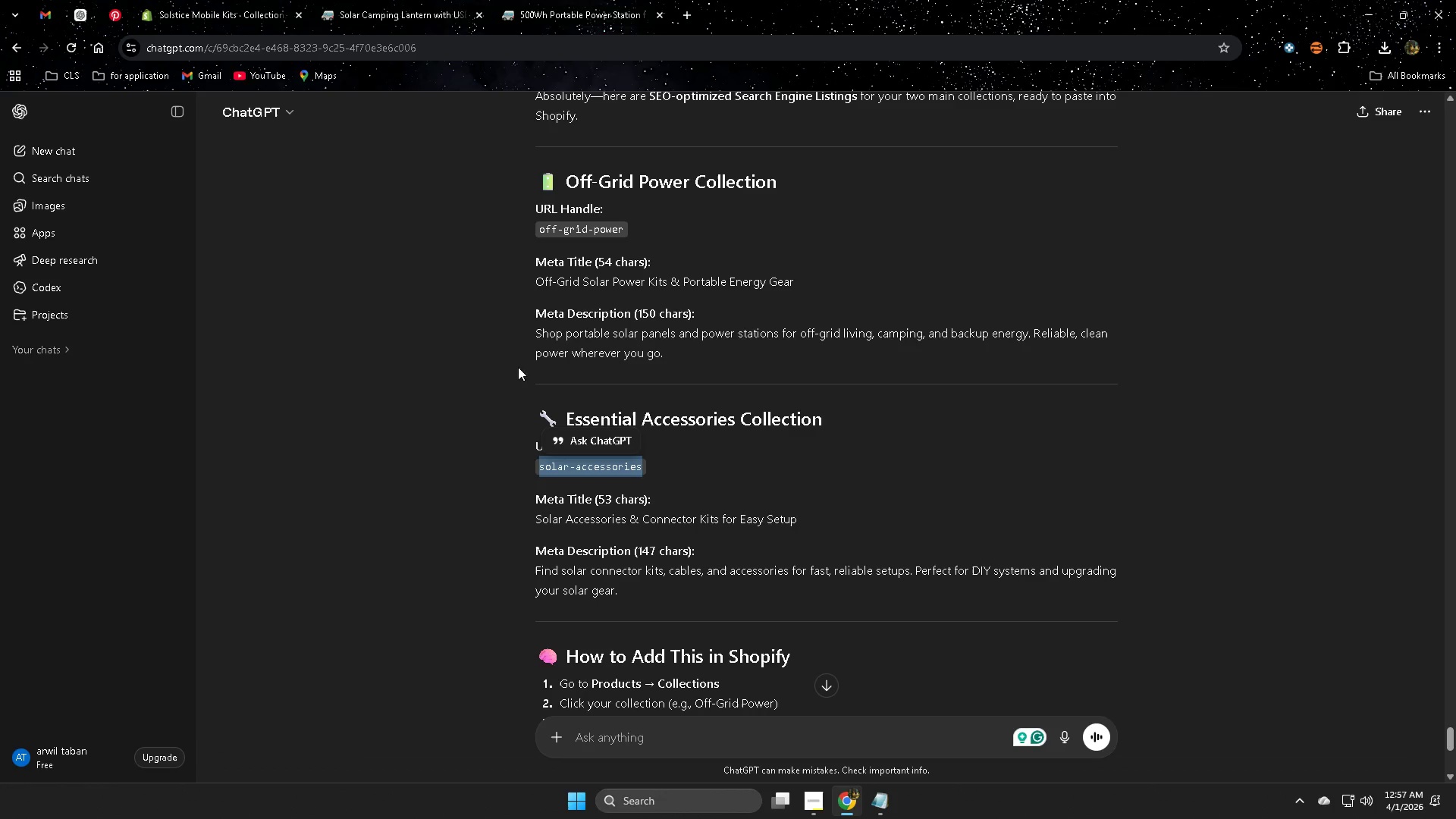 
key(Control+ControlLeft)
 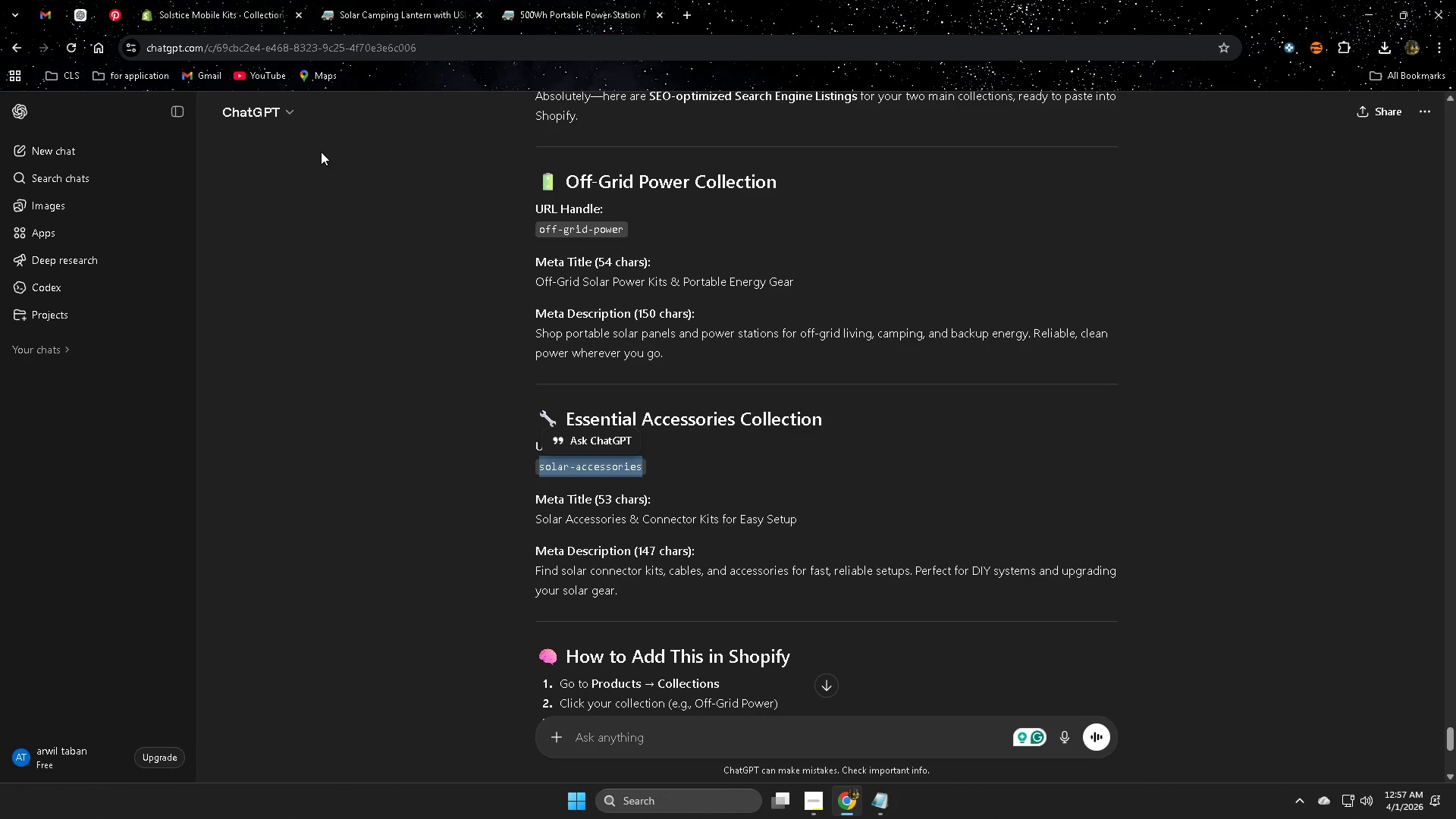 
key(Control+C)
 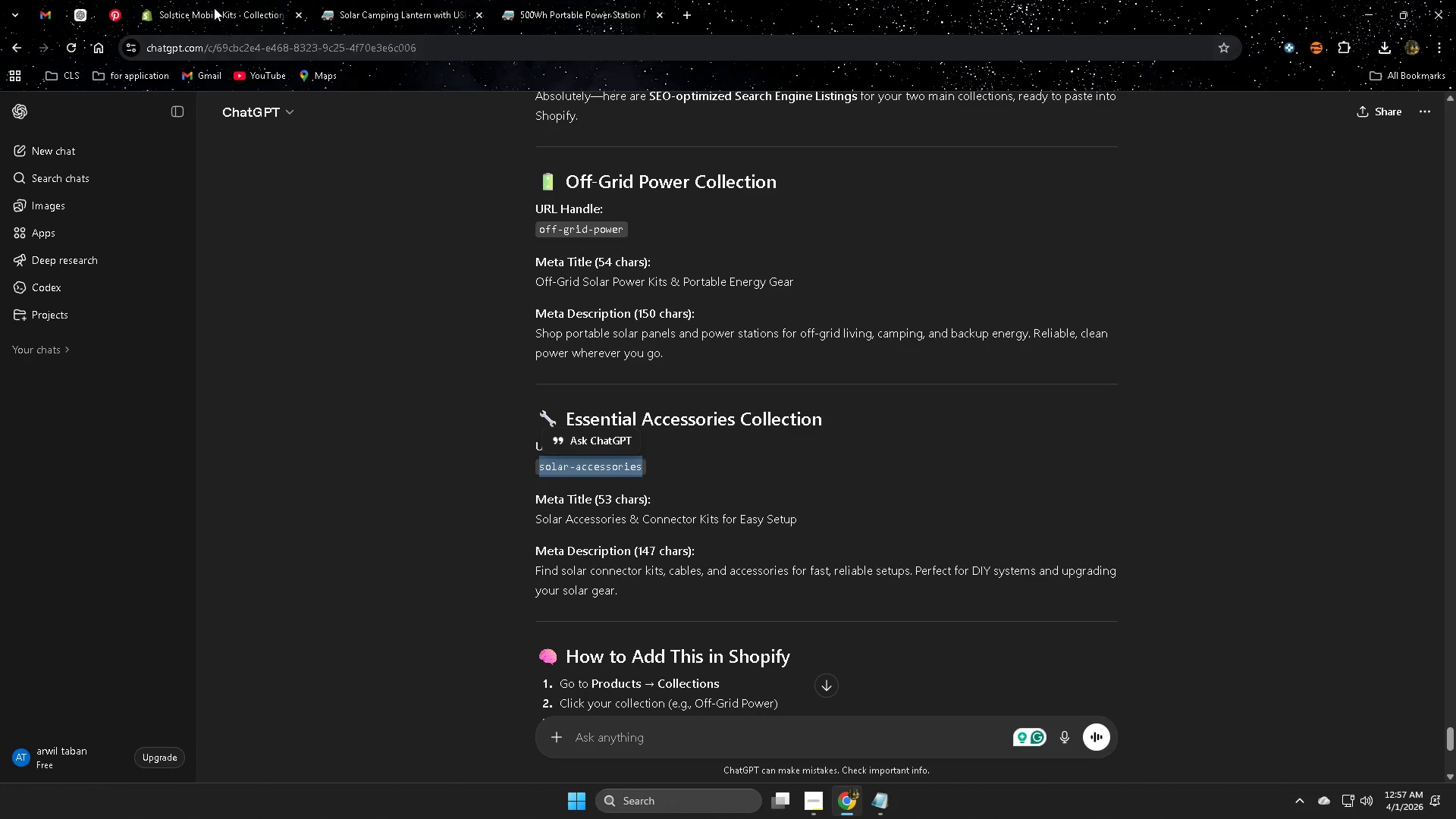 
left_click([212, 0])
 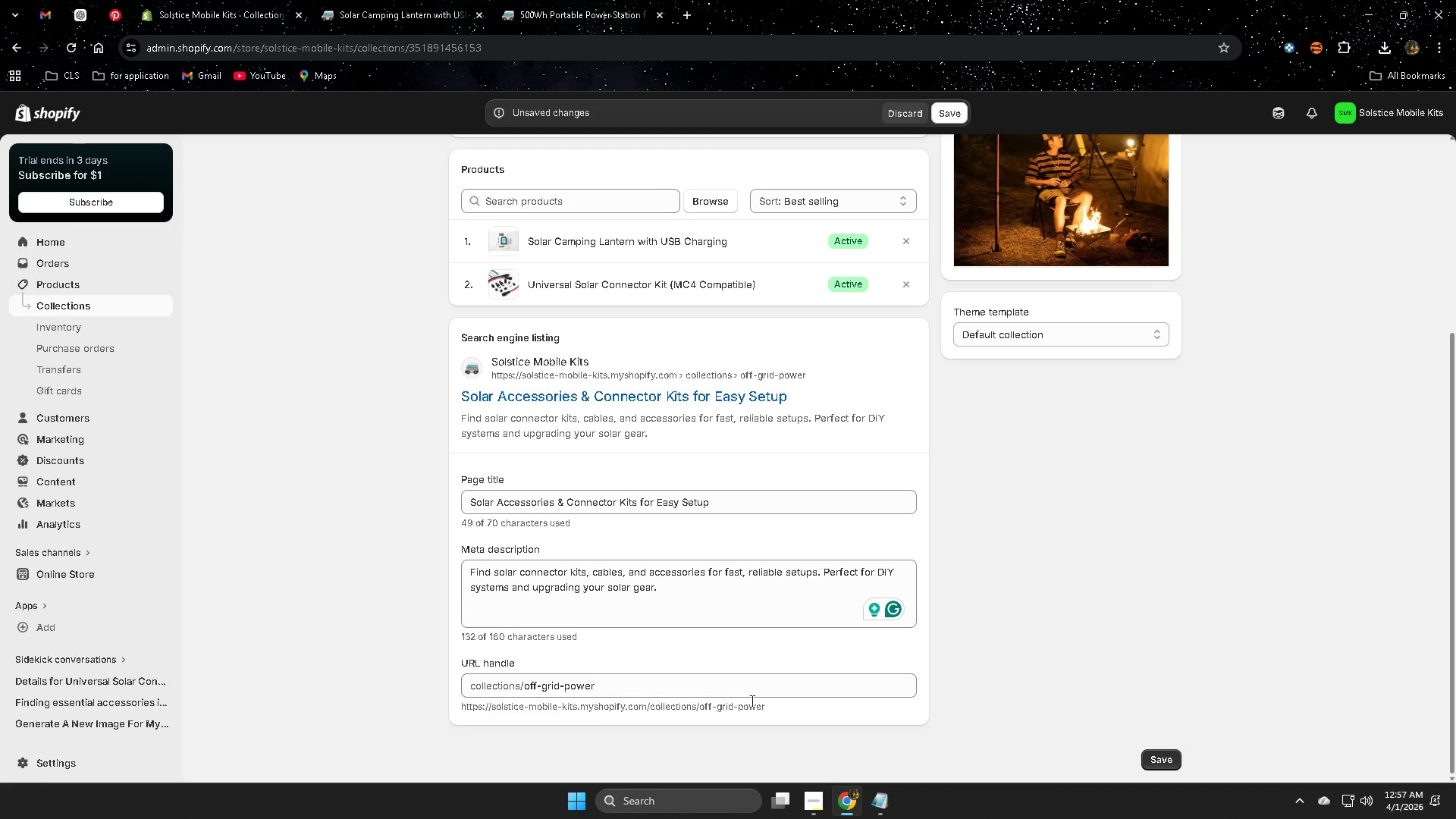 
left_click([711, 693])
 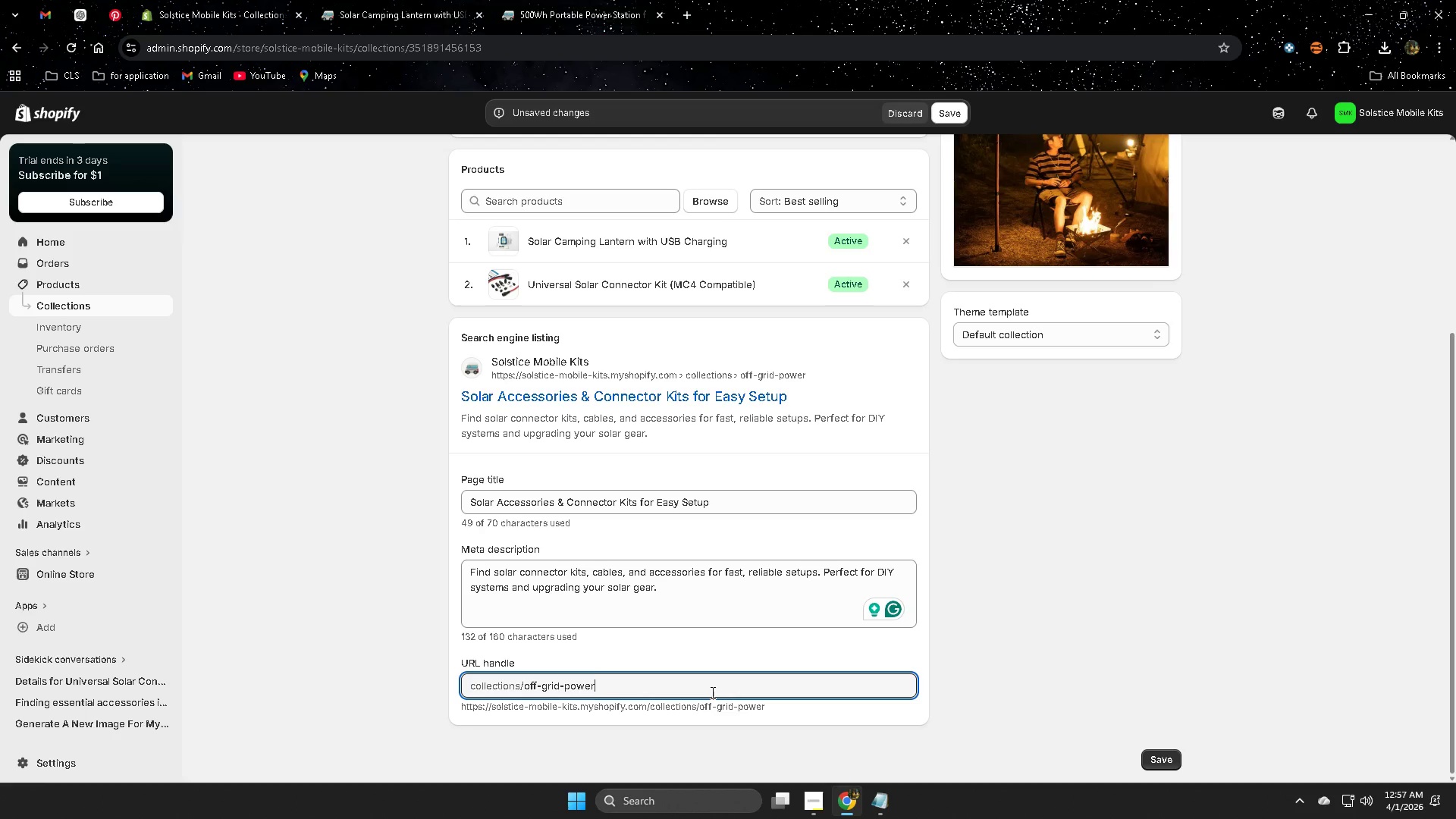 
double_click([711, 692])
 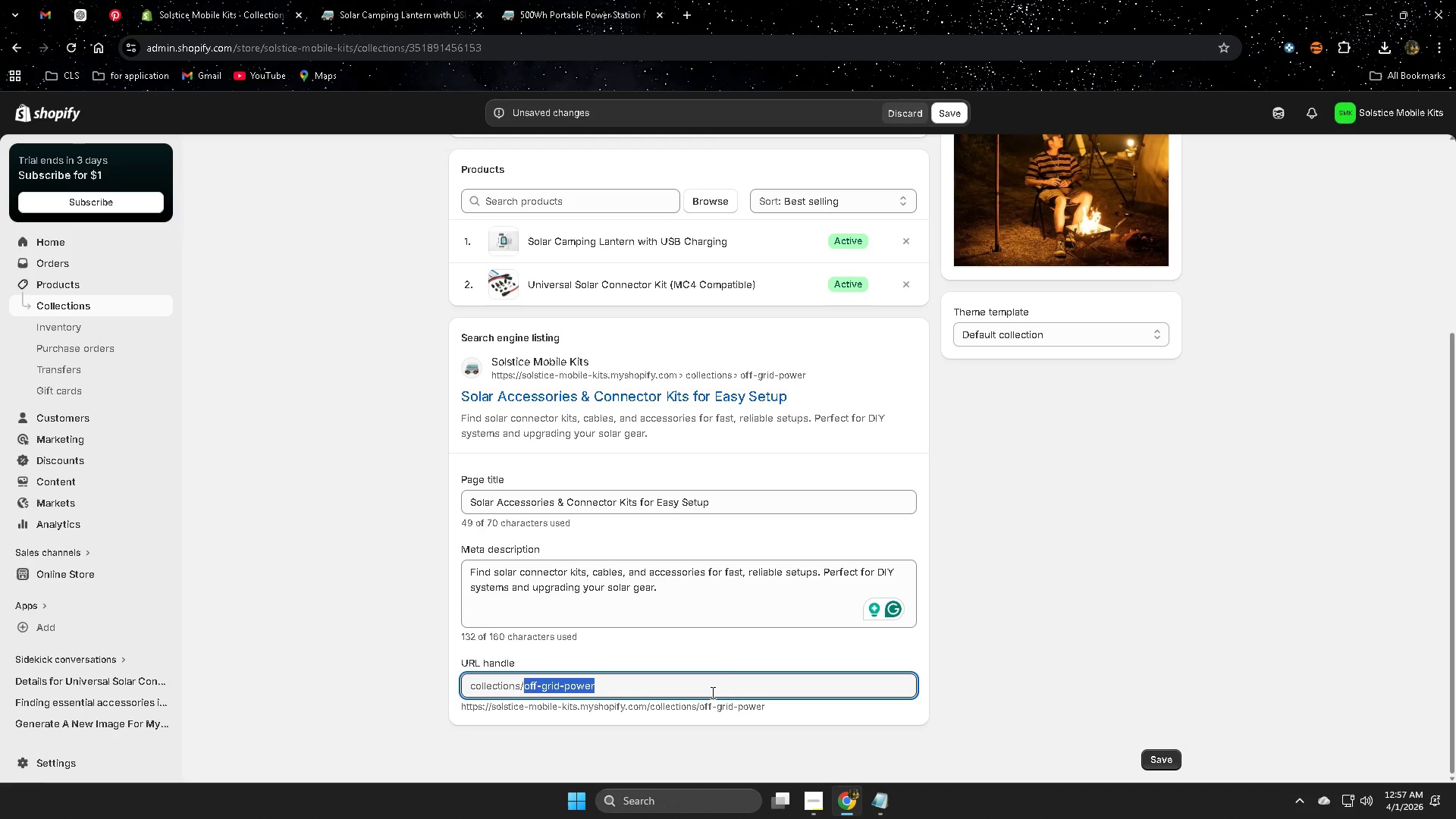 
triple_click([711, 692])
 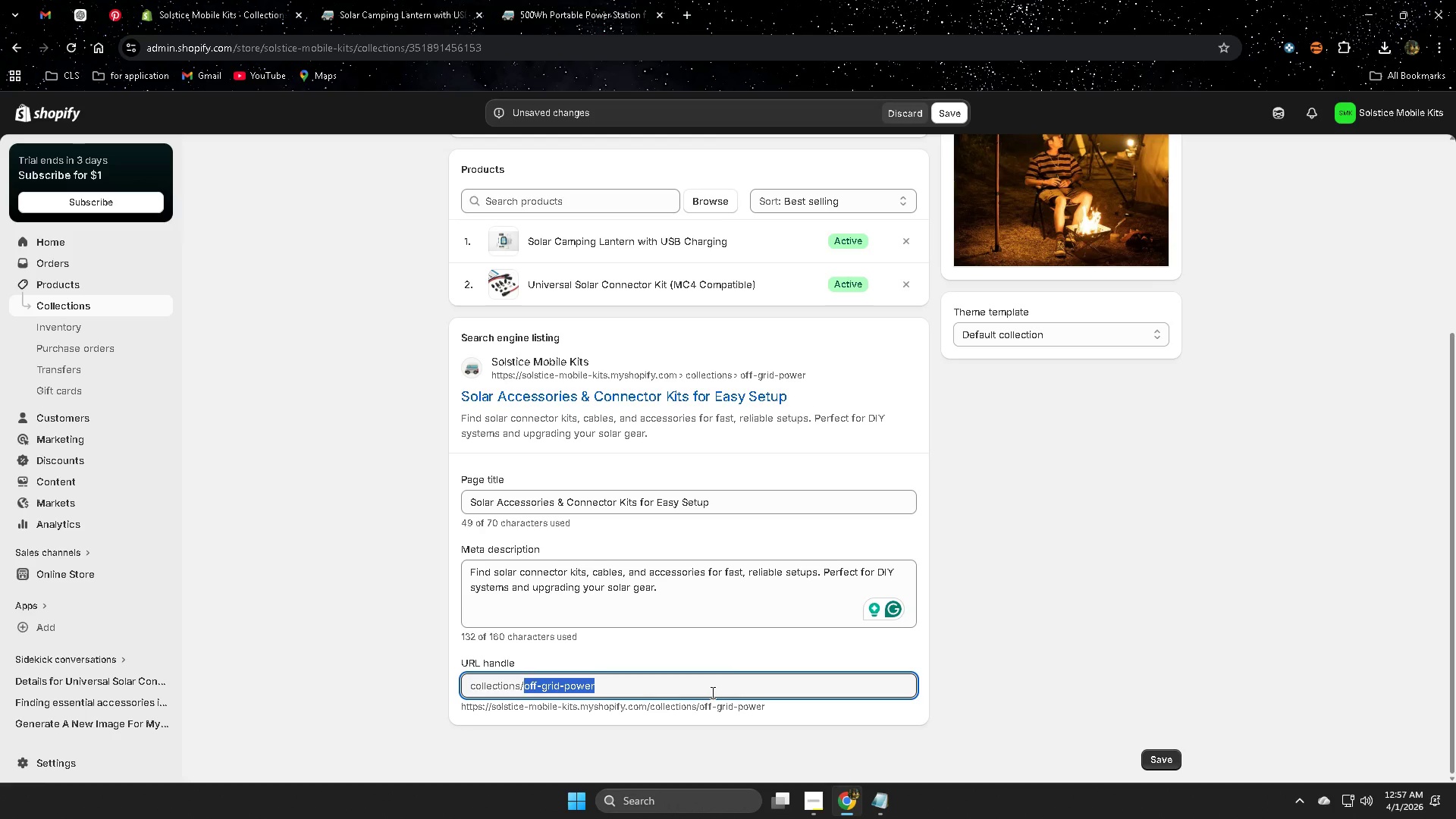 
key(Control+V)
 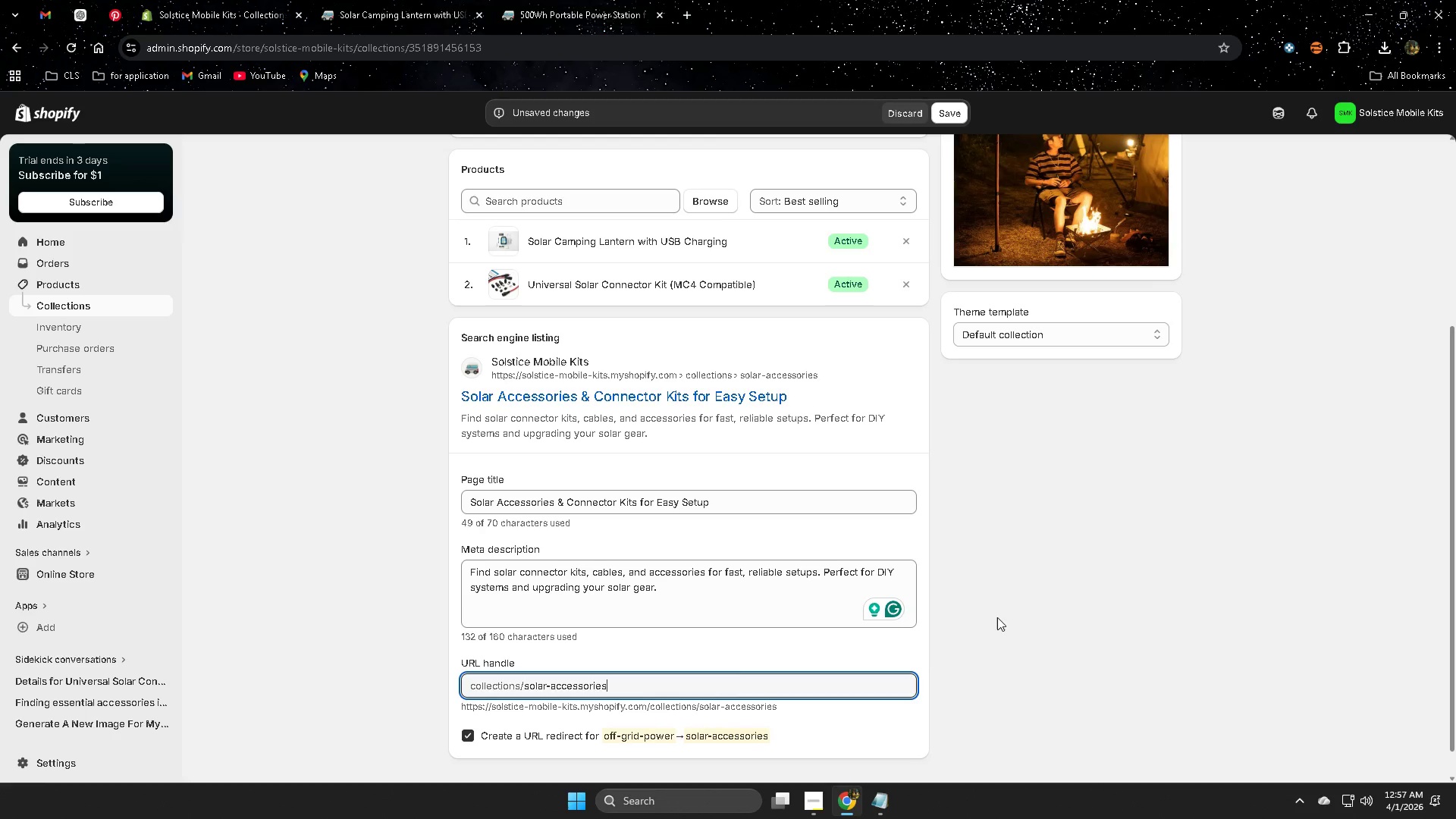 
left_click([997, 617])
 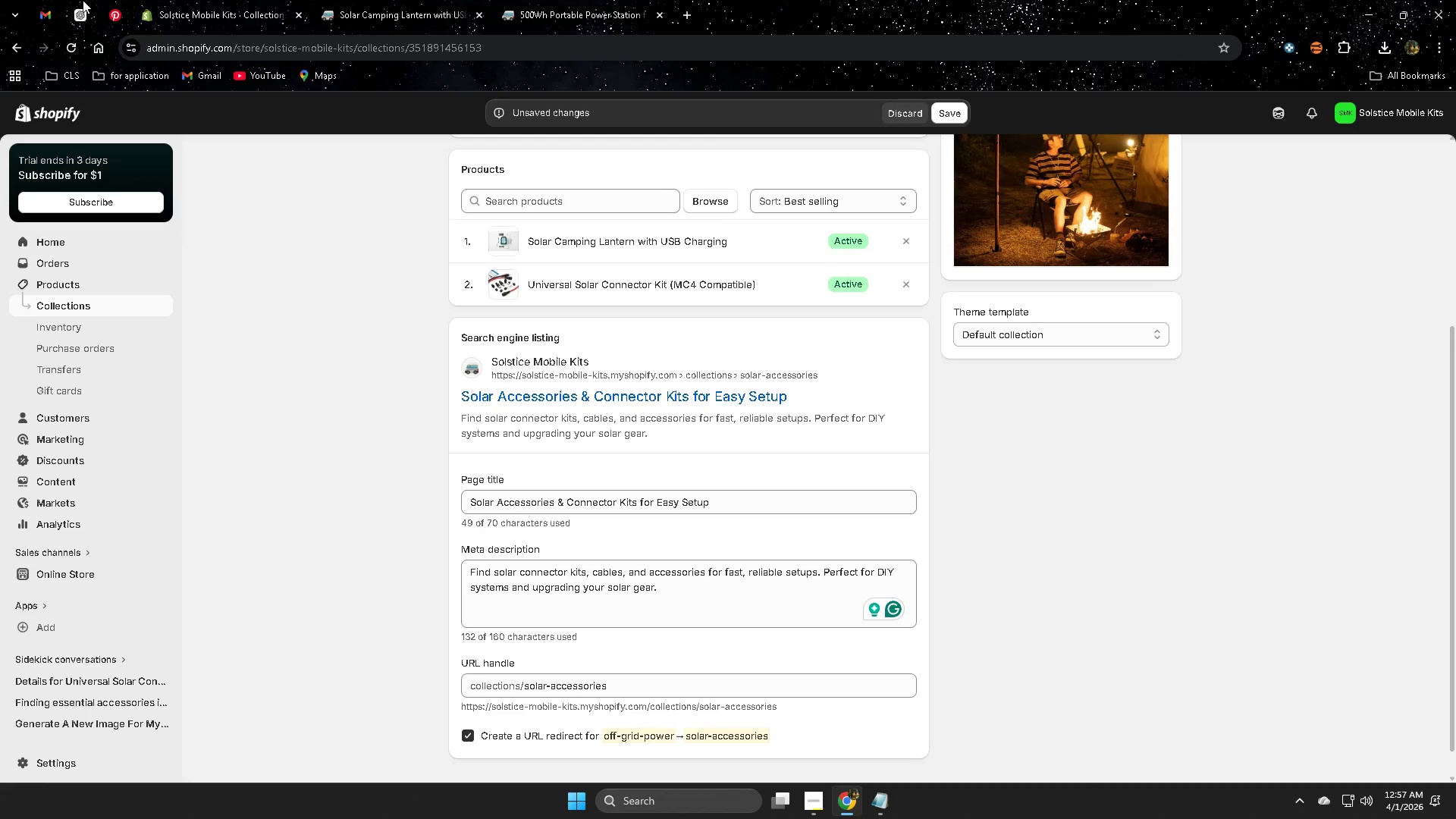 
left_click([79, 11])
 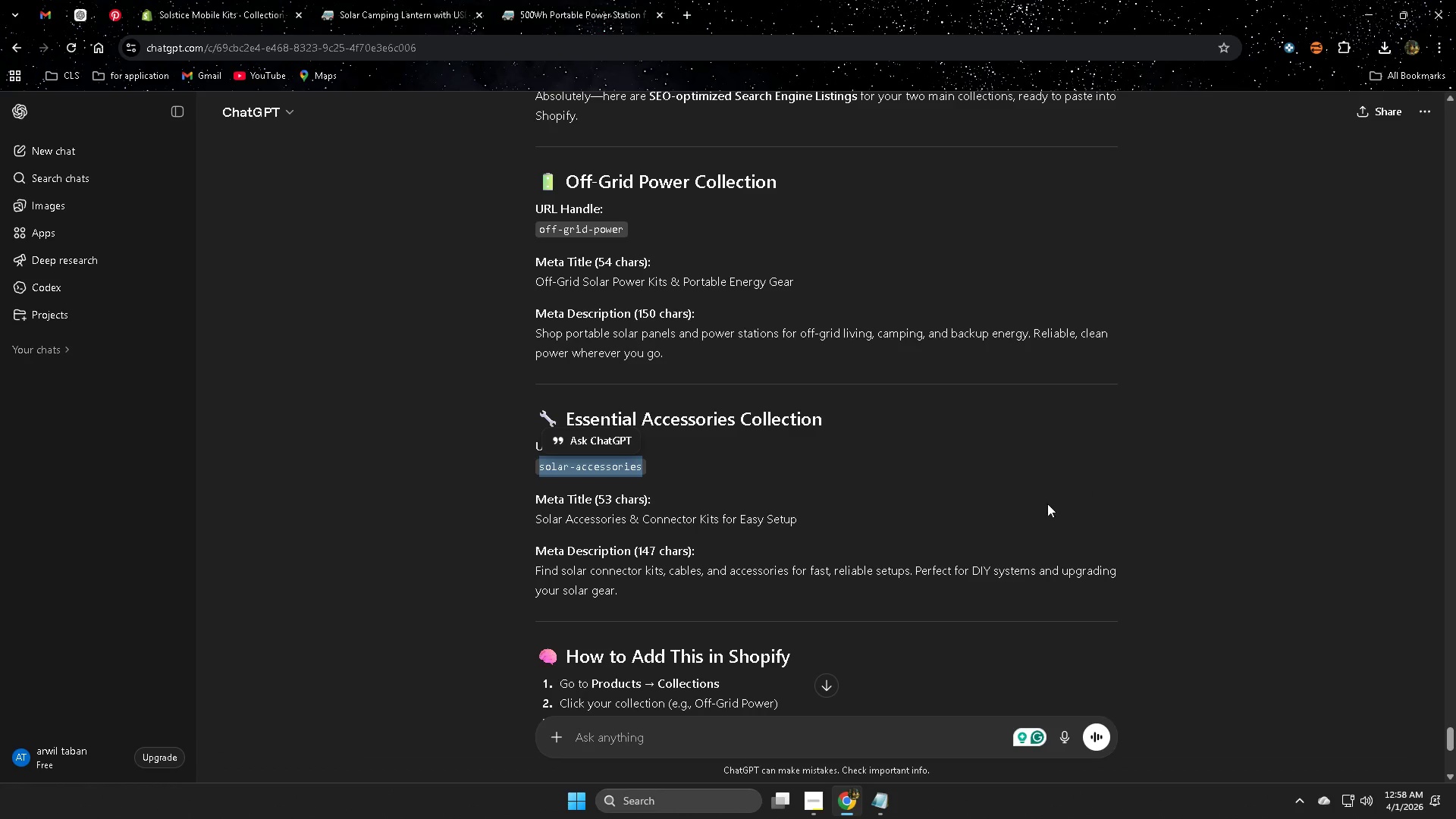 
left_click([953, 504])
 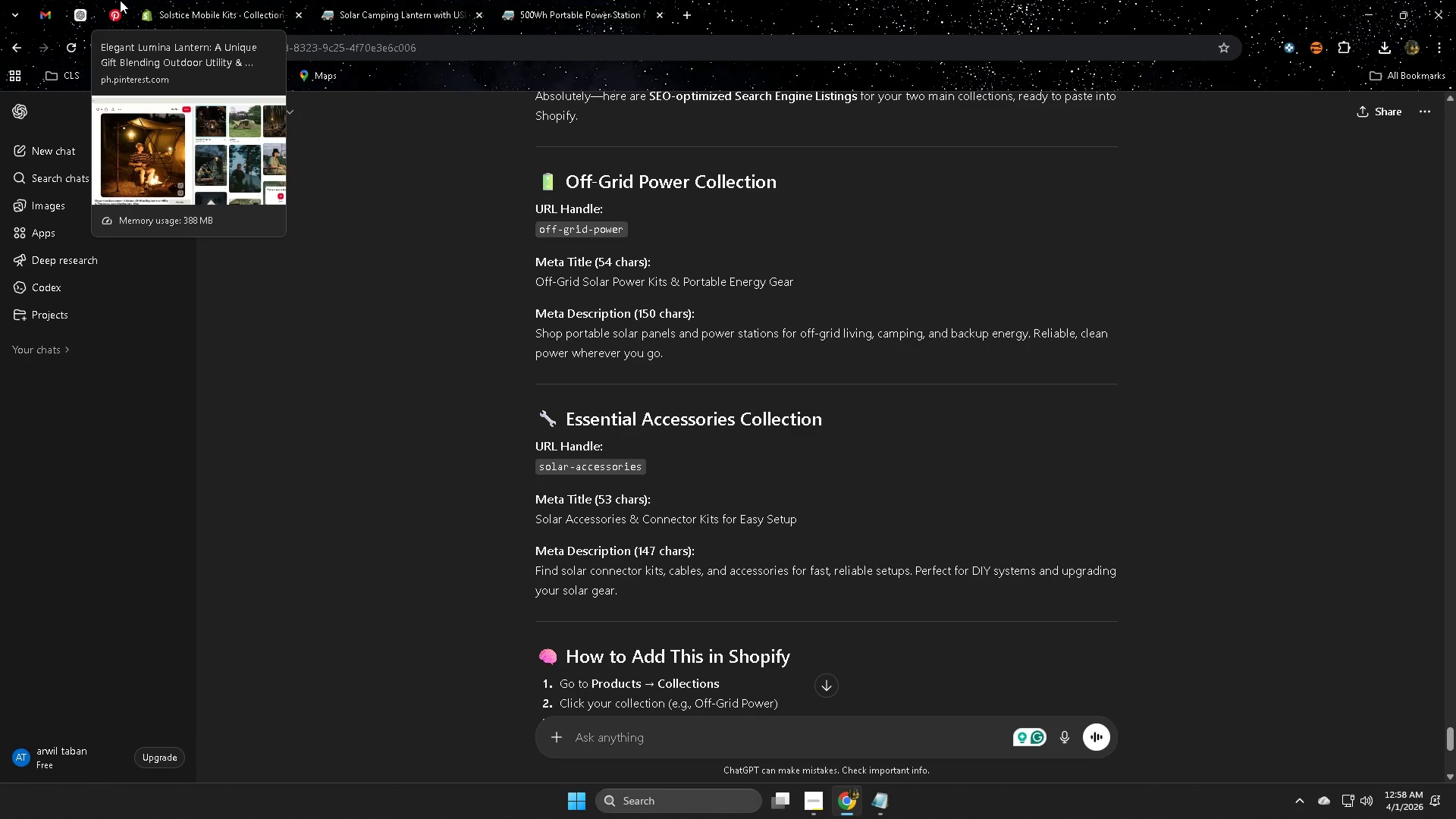 
left_click([171, 8])
 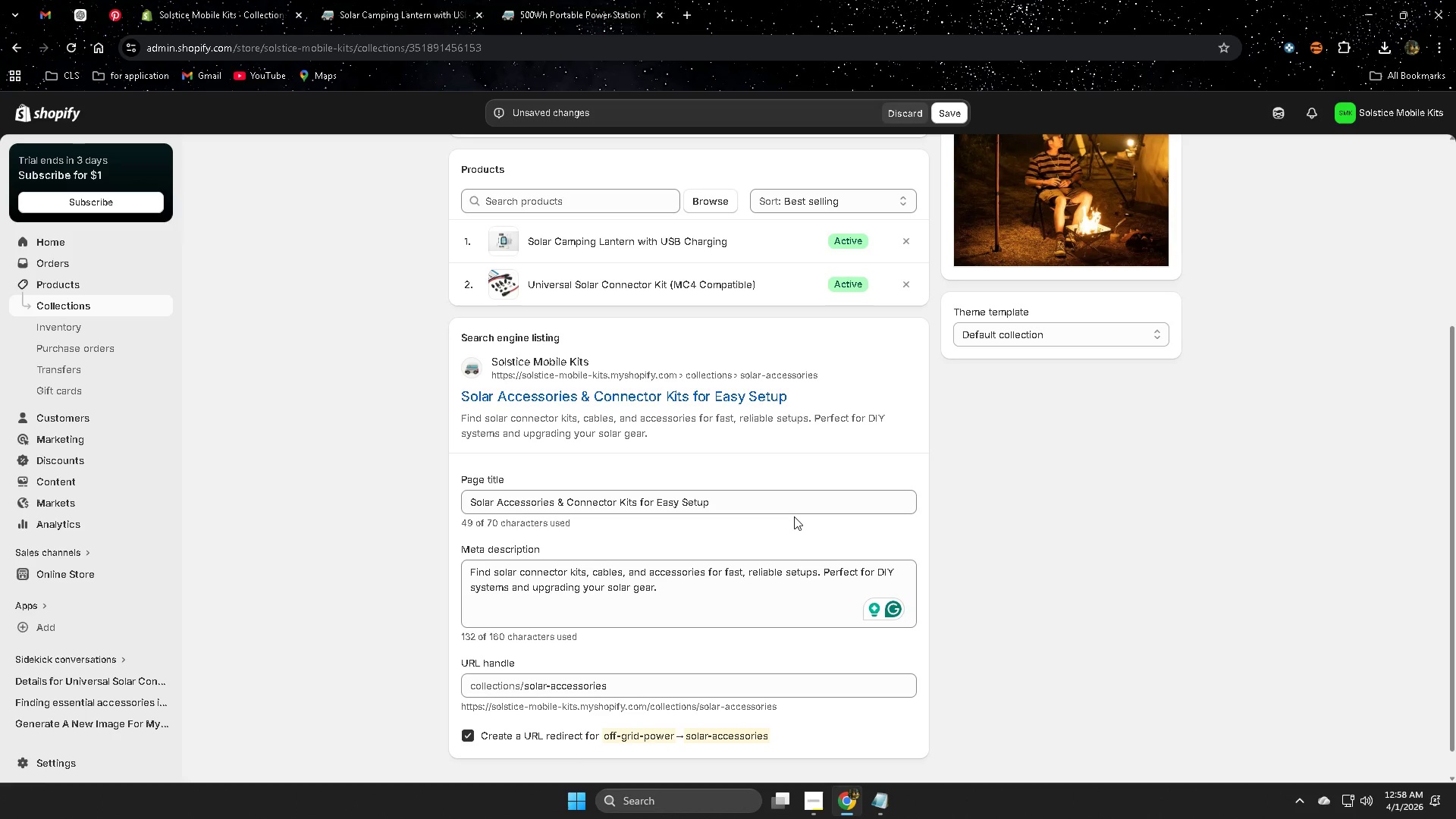 
wait(5.89)
 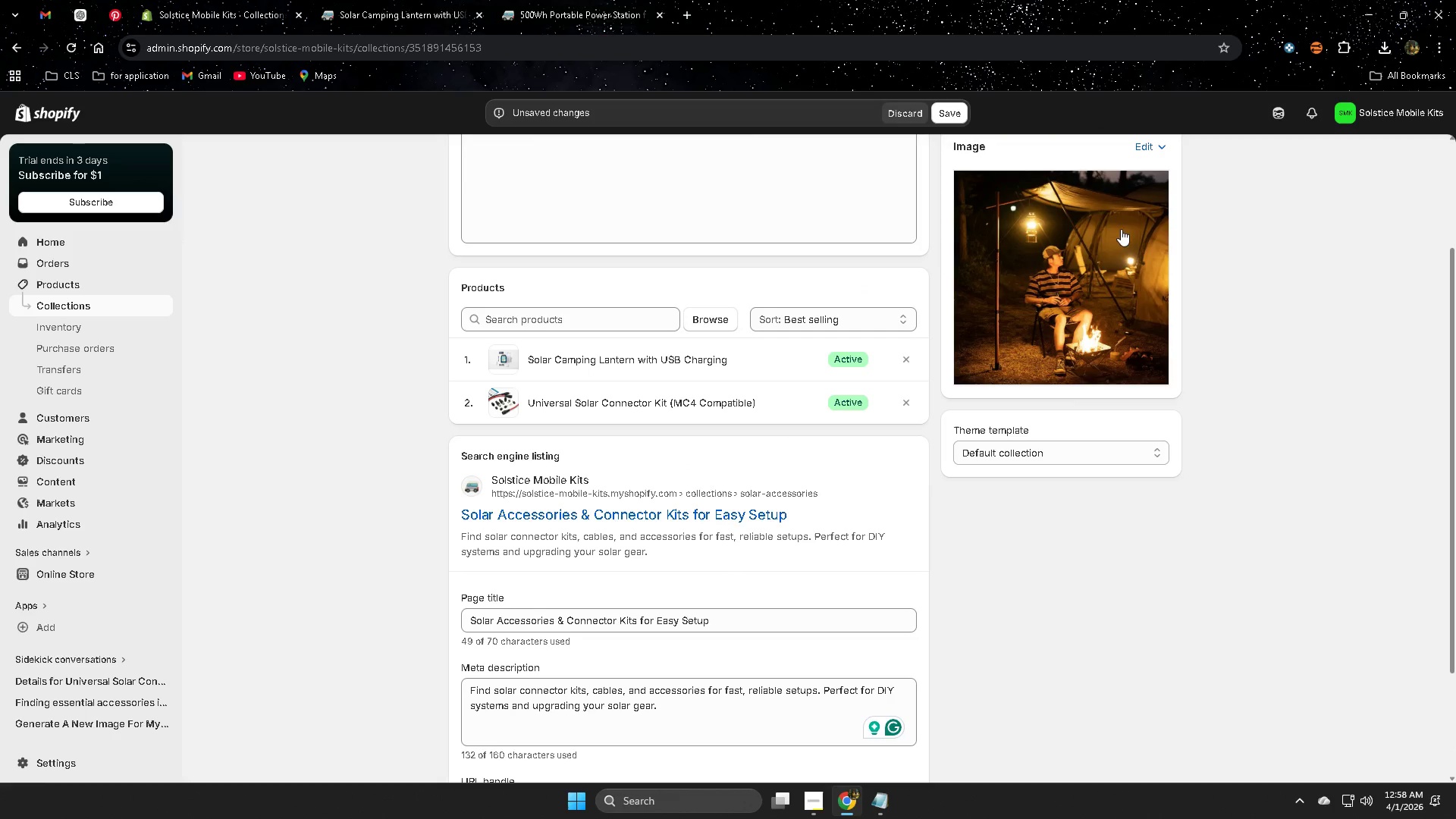 
left_click([952, 115])
 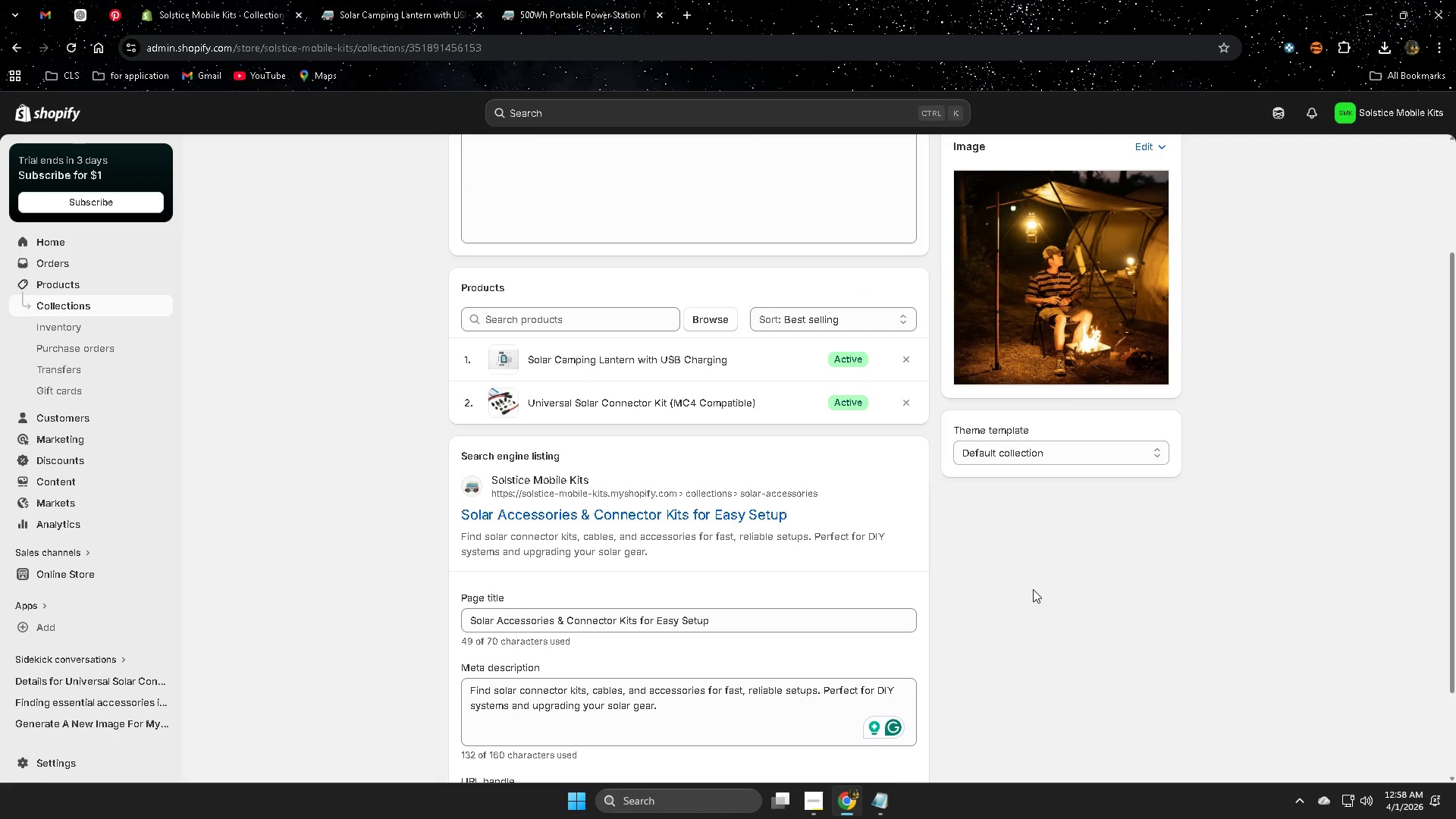 
scroll: coordinate [1021, 579], scroll_direction: none, amount: 0.0
 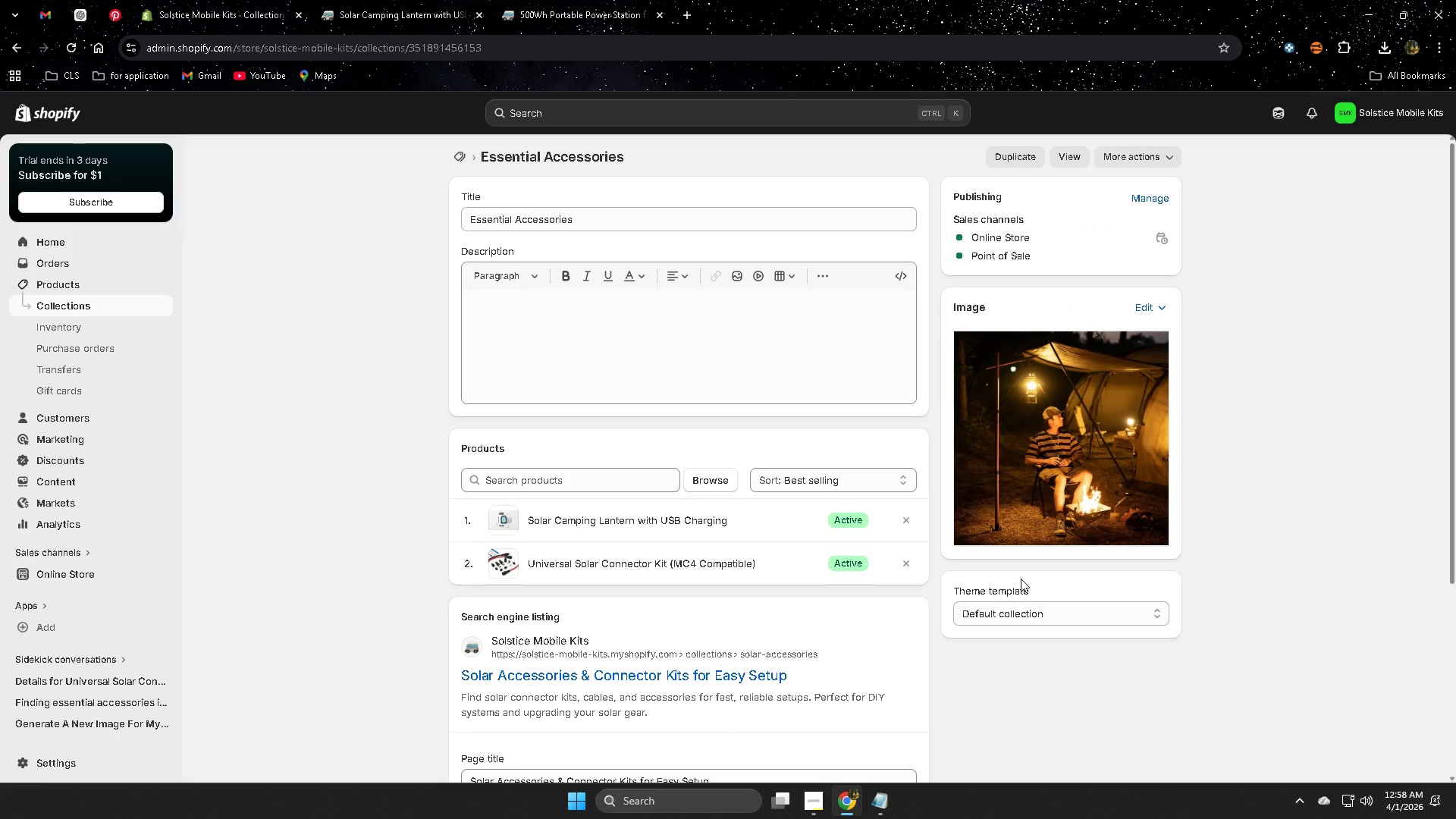 
left_click([576, 0])
 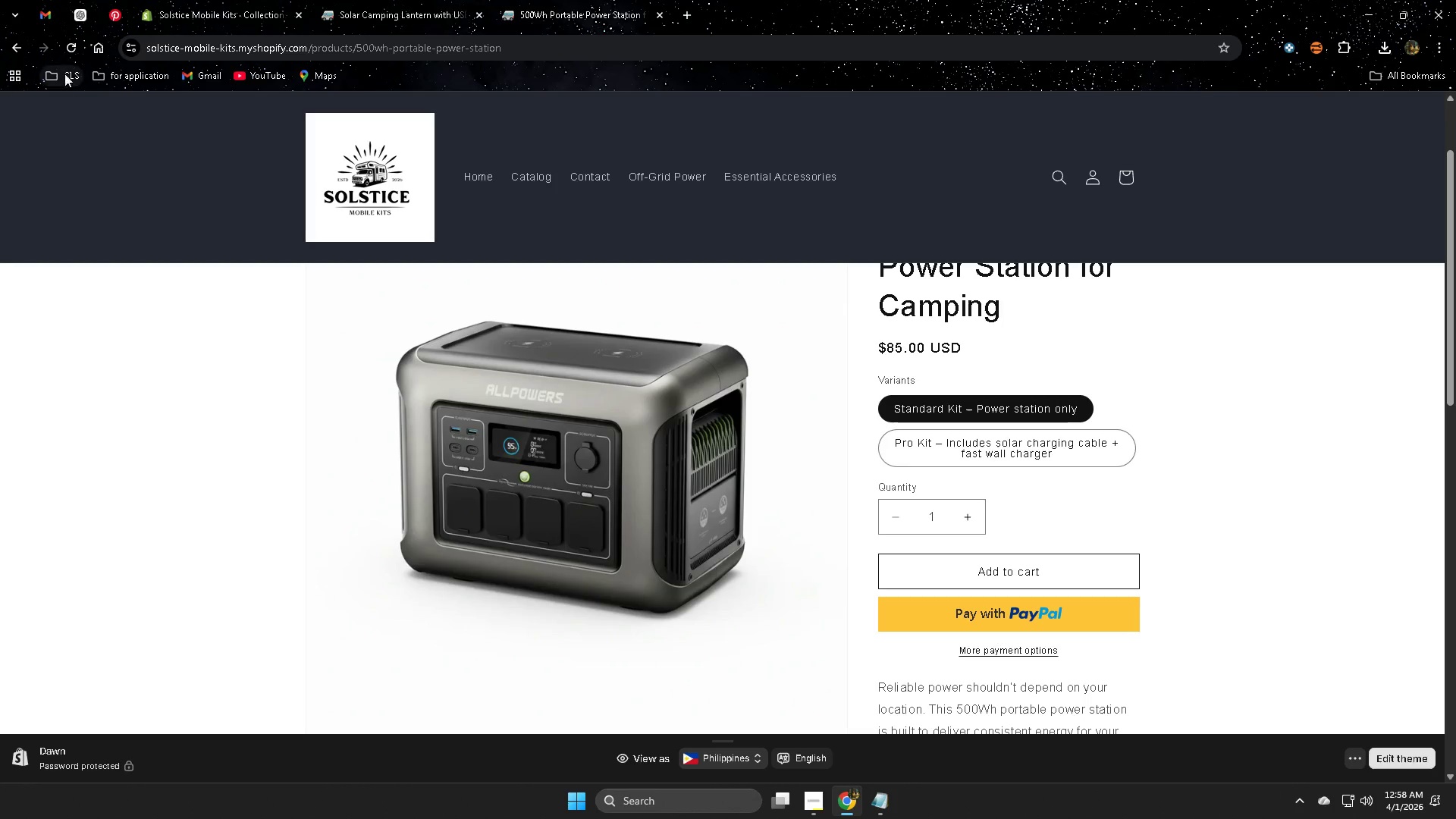 
scroll: coordinate [1021, 579], scroll_direction: up, amount: 4.0
 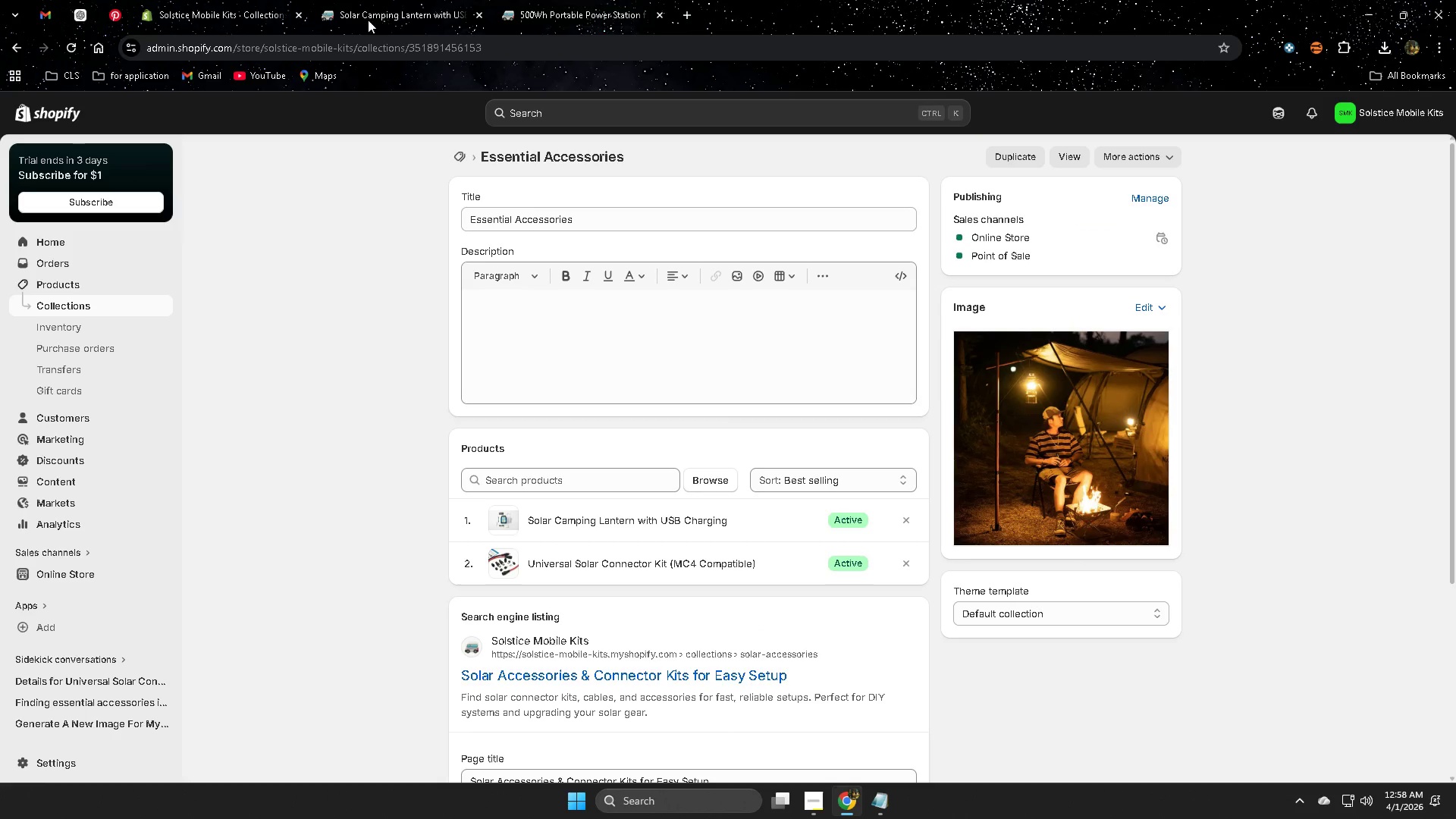 
left_click([71, 46])
 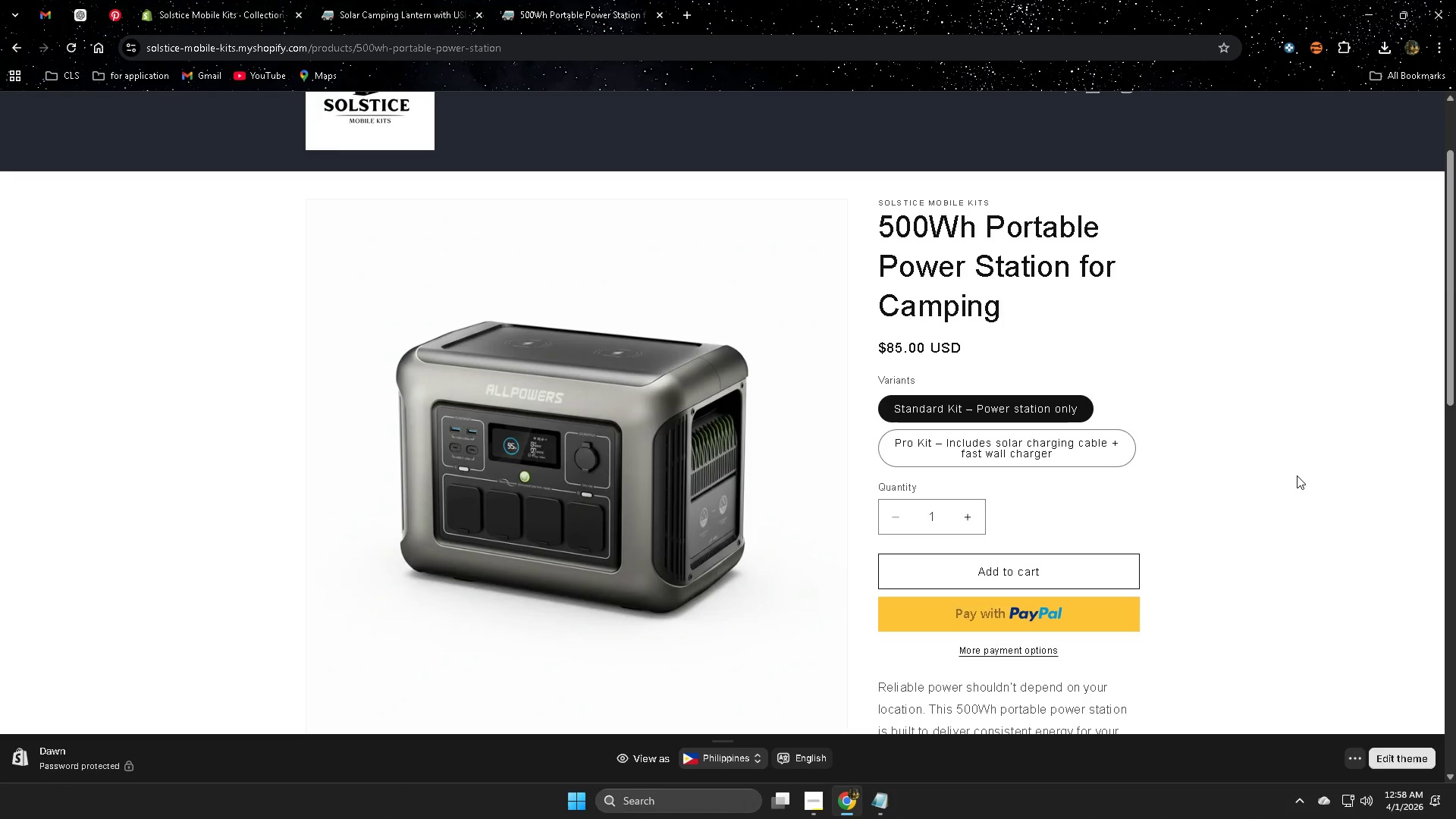 
wait(5.27)
 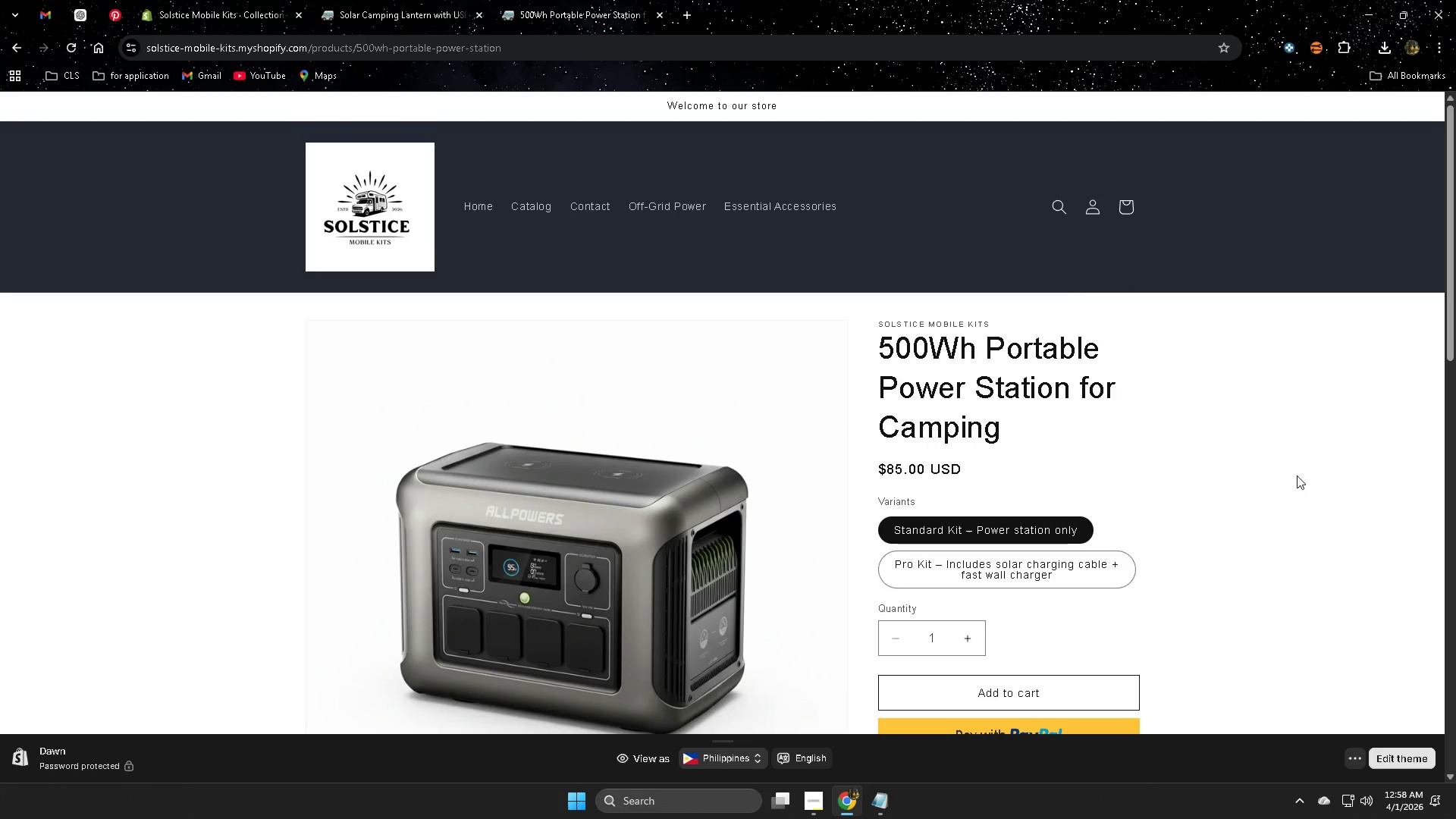 
left_click([656, 204])
 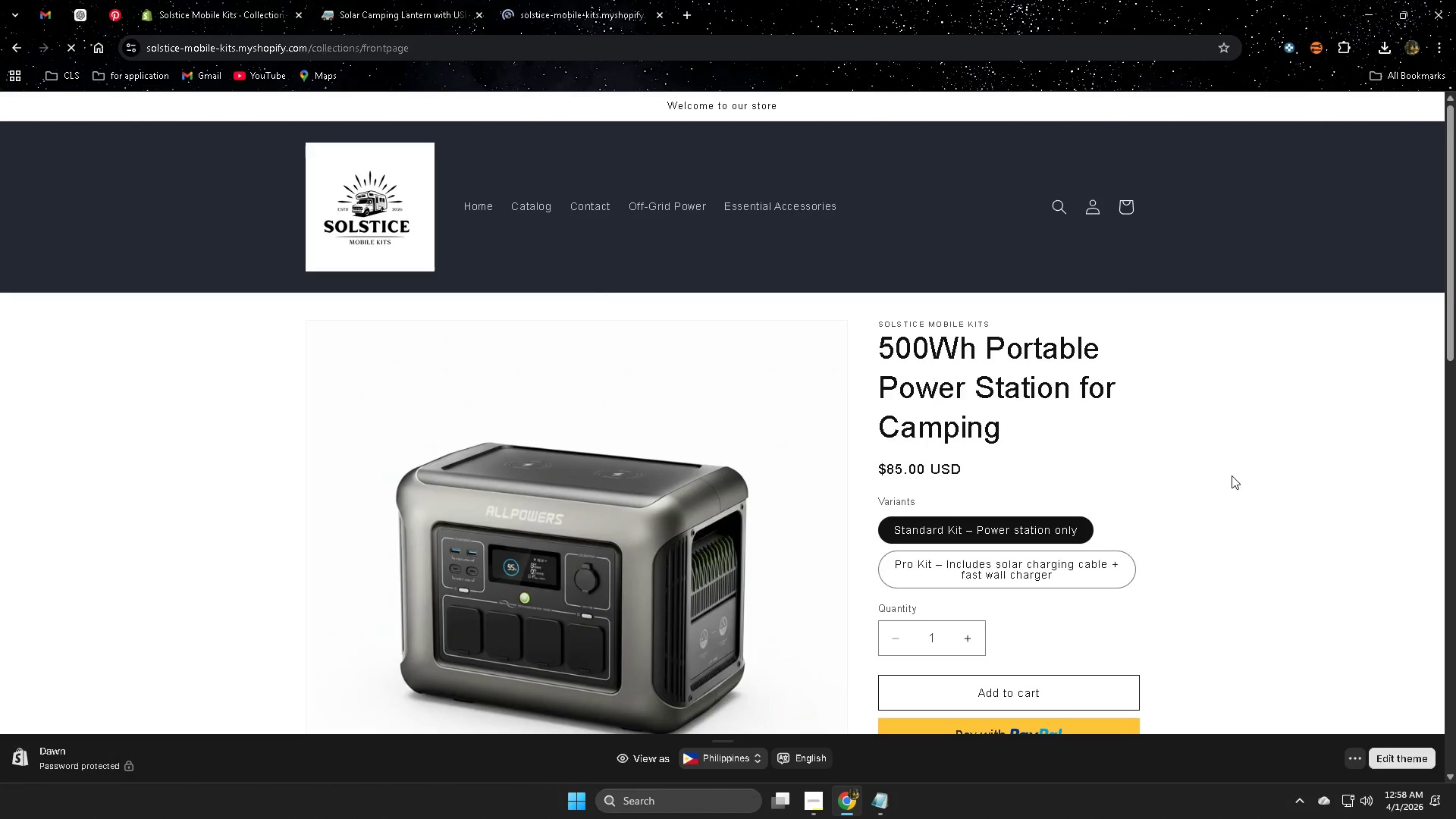 
scroll: coordinate [1297, 475], scroll_direction: up, amount: 3.0
 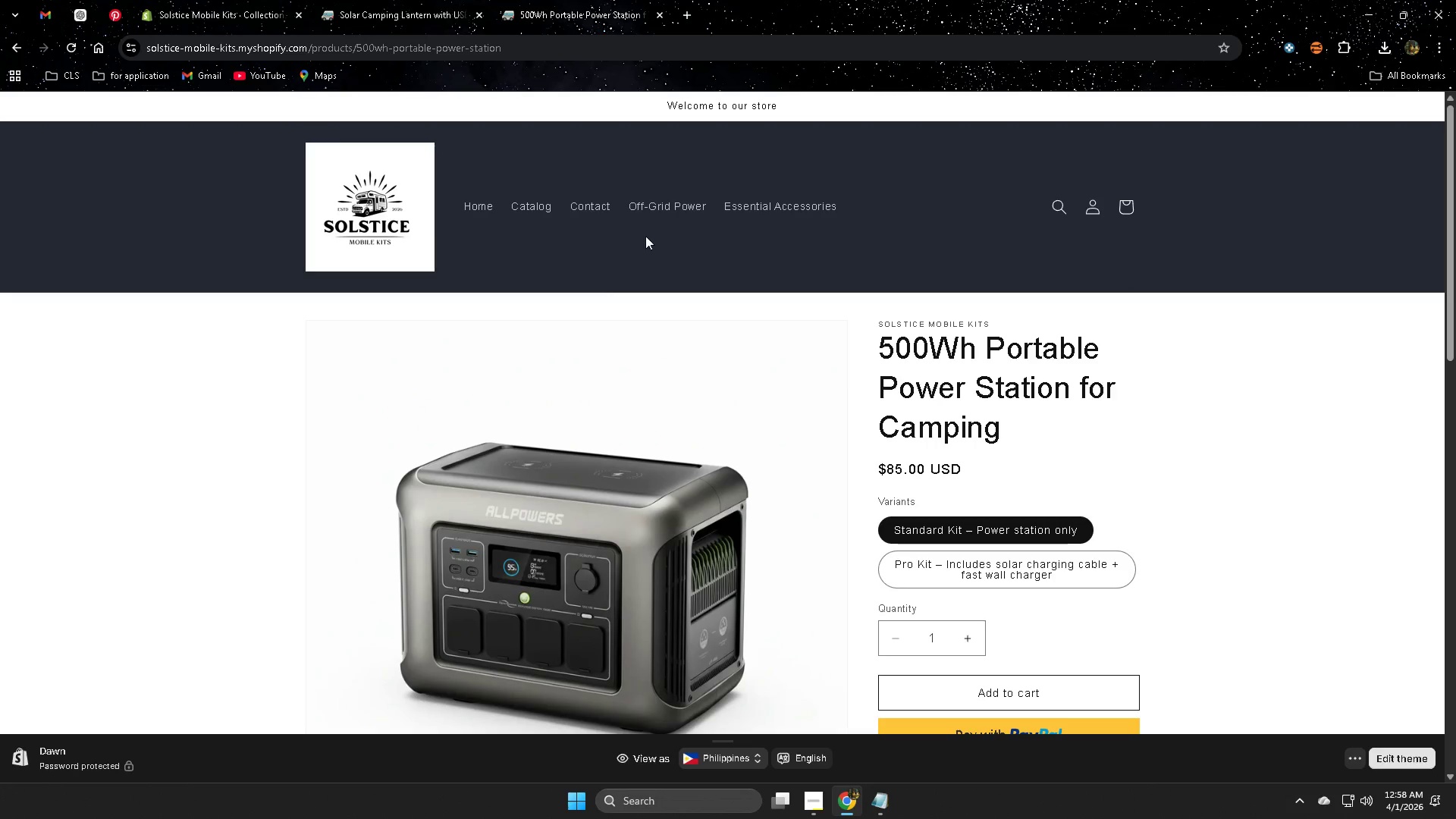 
scroll: coordinate [1203, 497], scroll_direction: down, amount: 4.0
 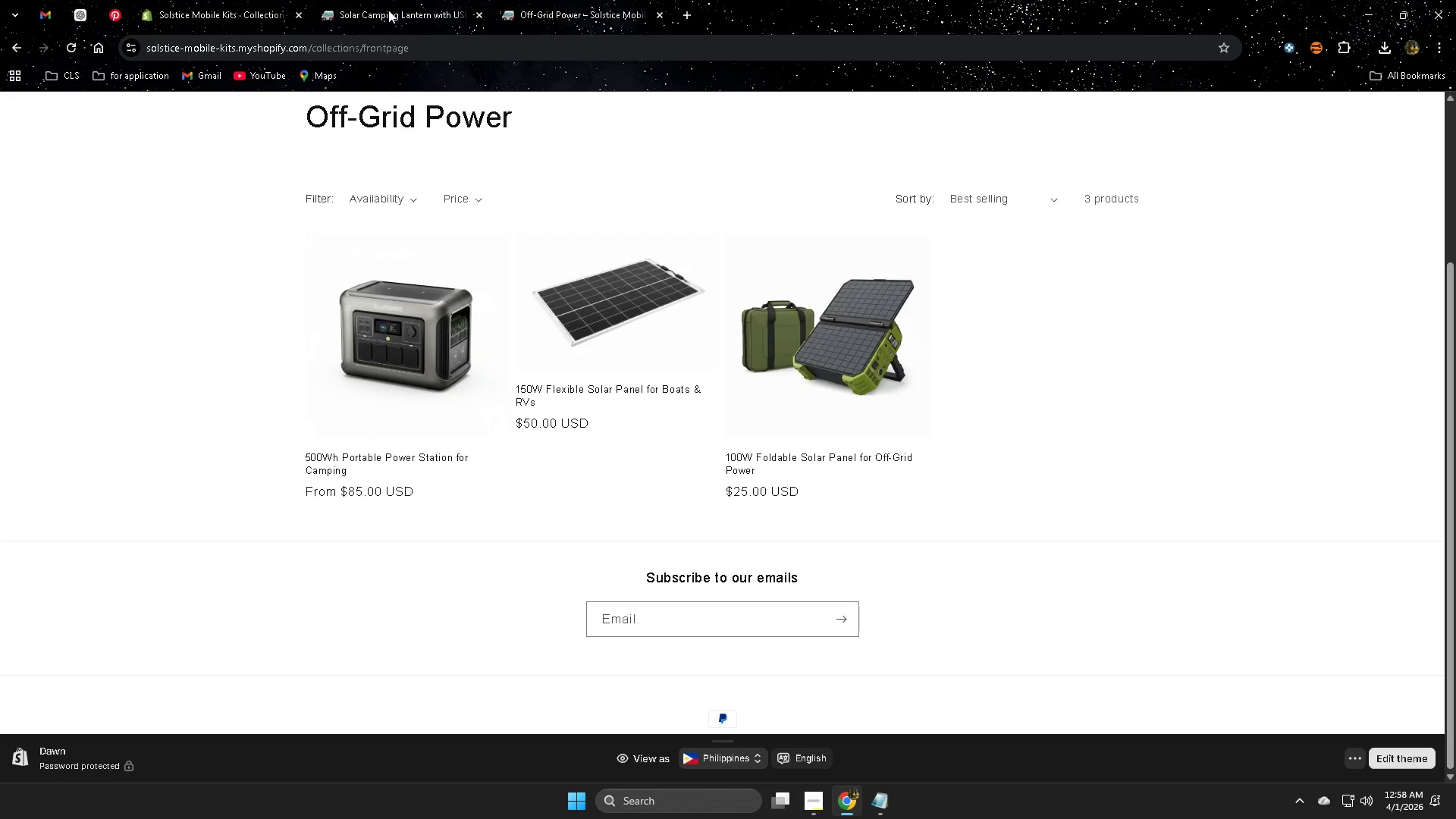 
left_click([356, 0])
 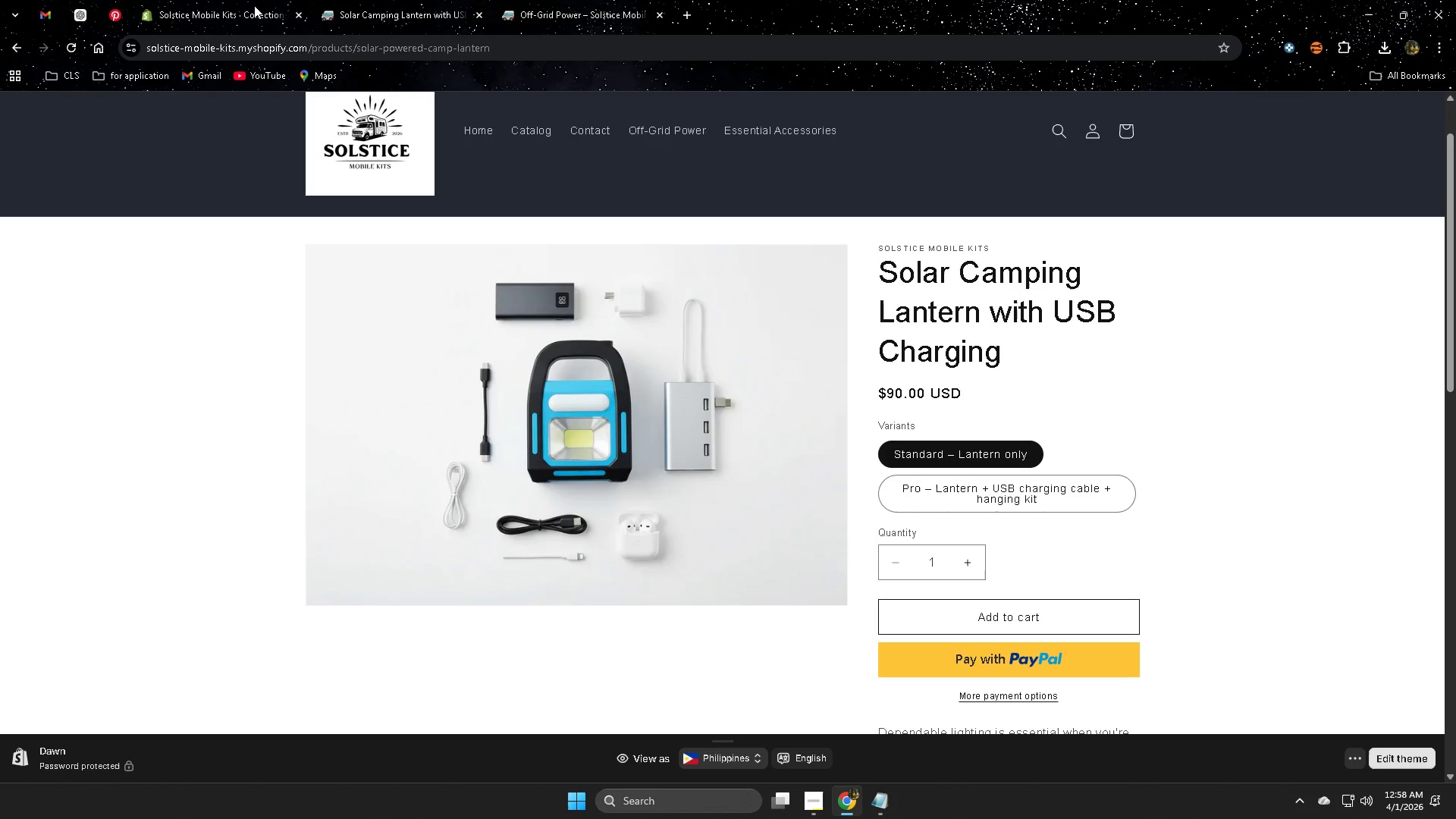 
left_click([82, 13])
 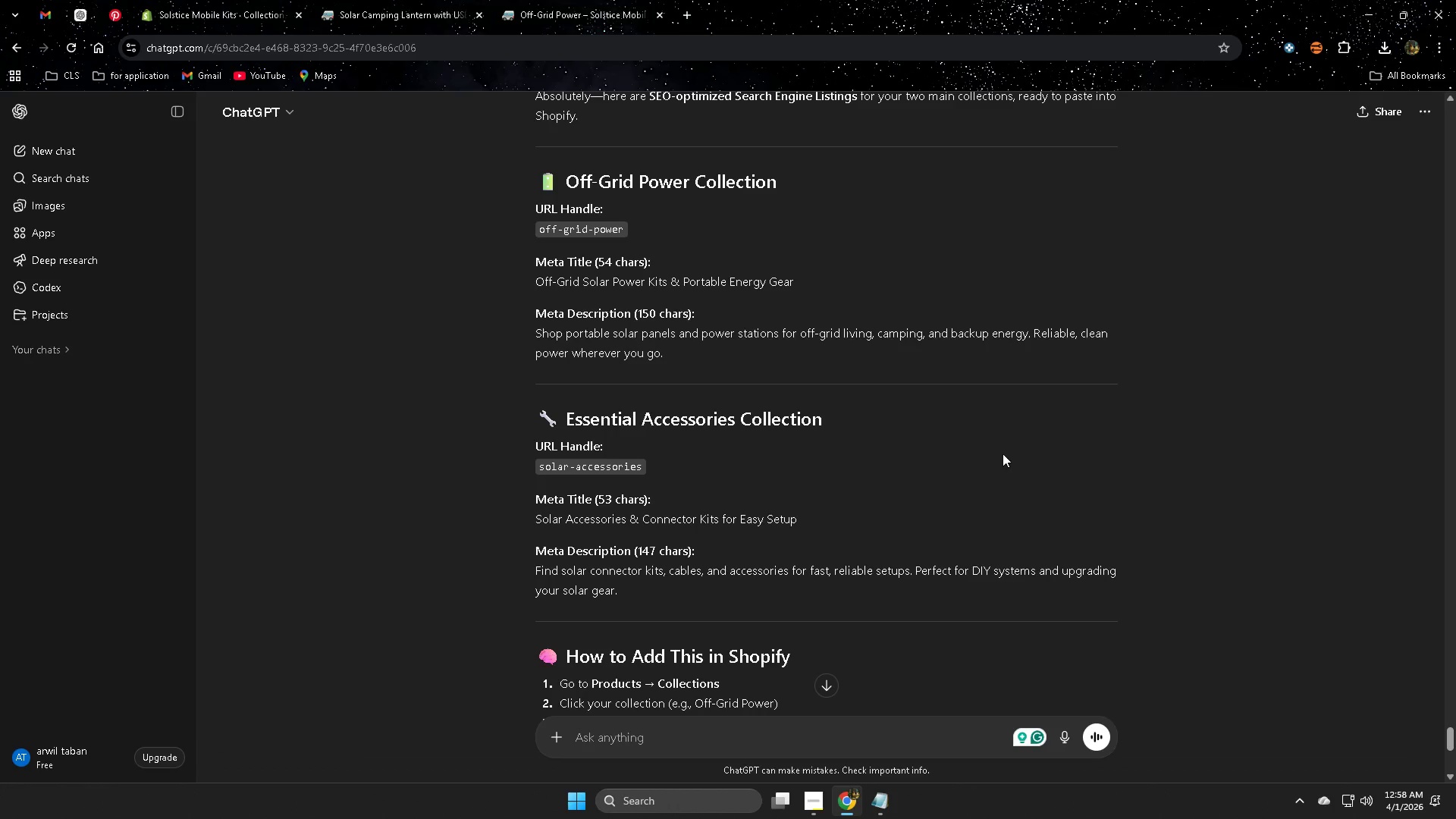 
scroll: coordinate [1156, 505], scroll_direction: down, amount: 5.0
 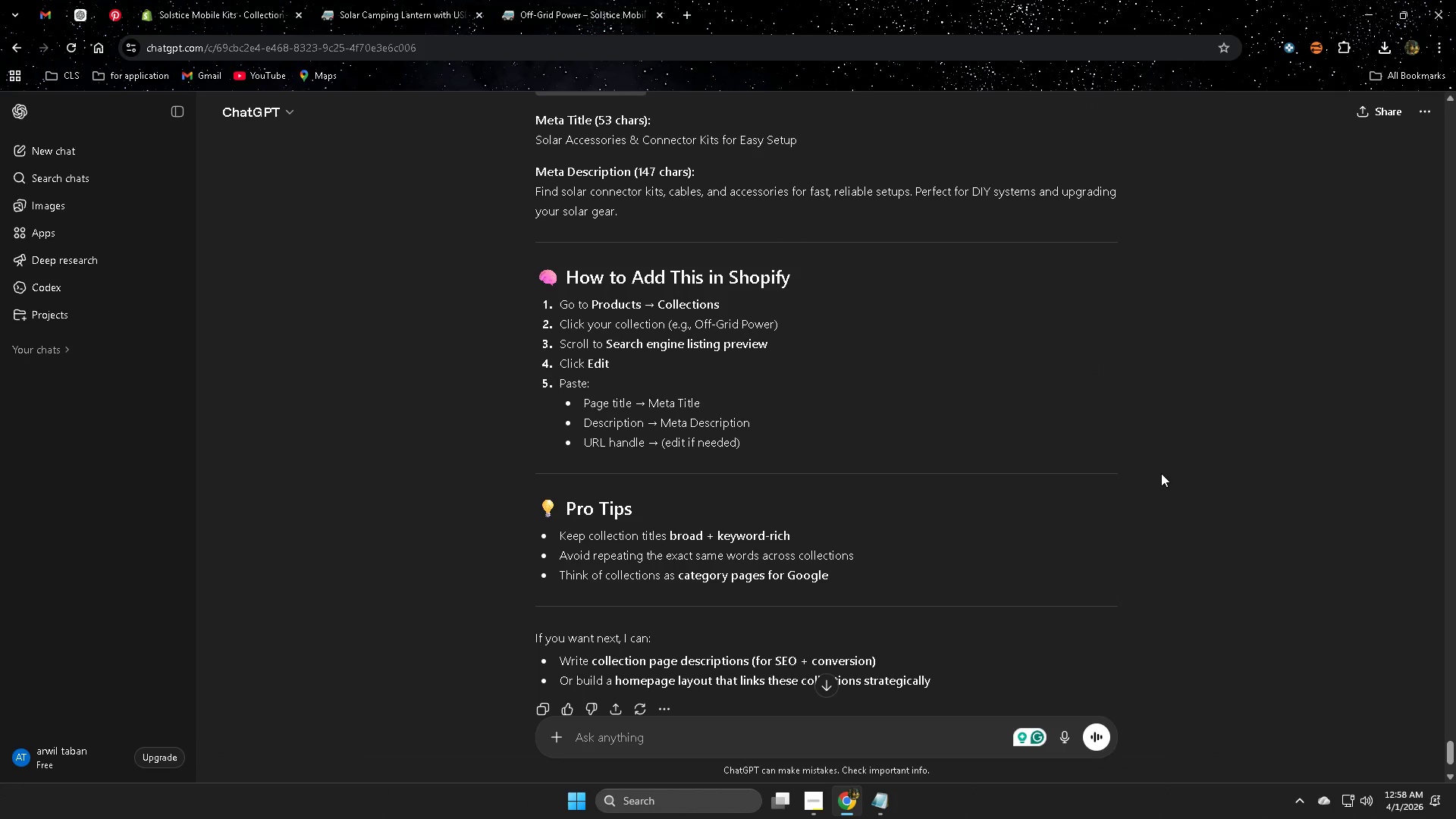 
left_click([369, 0])
 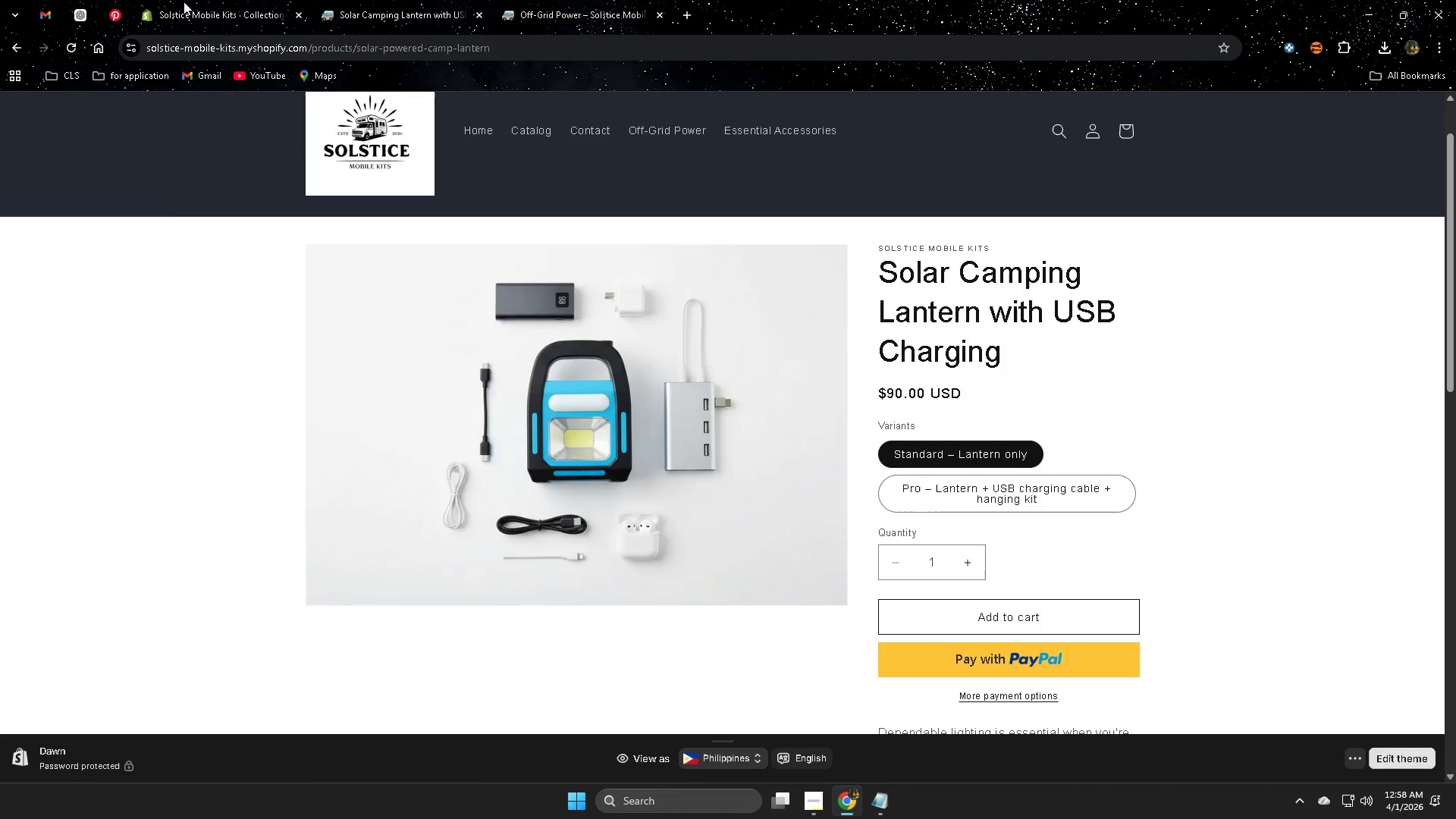 
scroll: coordinate [999, 432], scroll_direction: up, amount: 3.0
 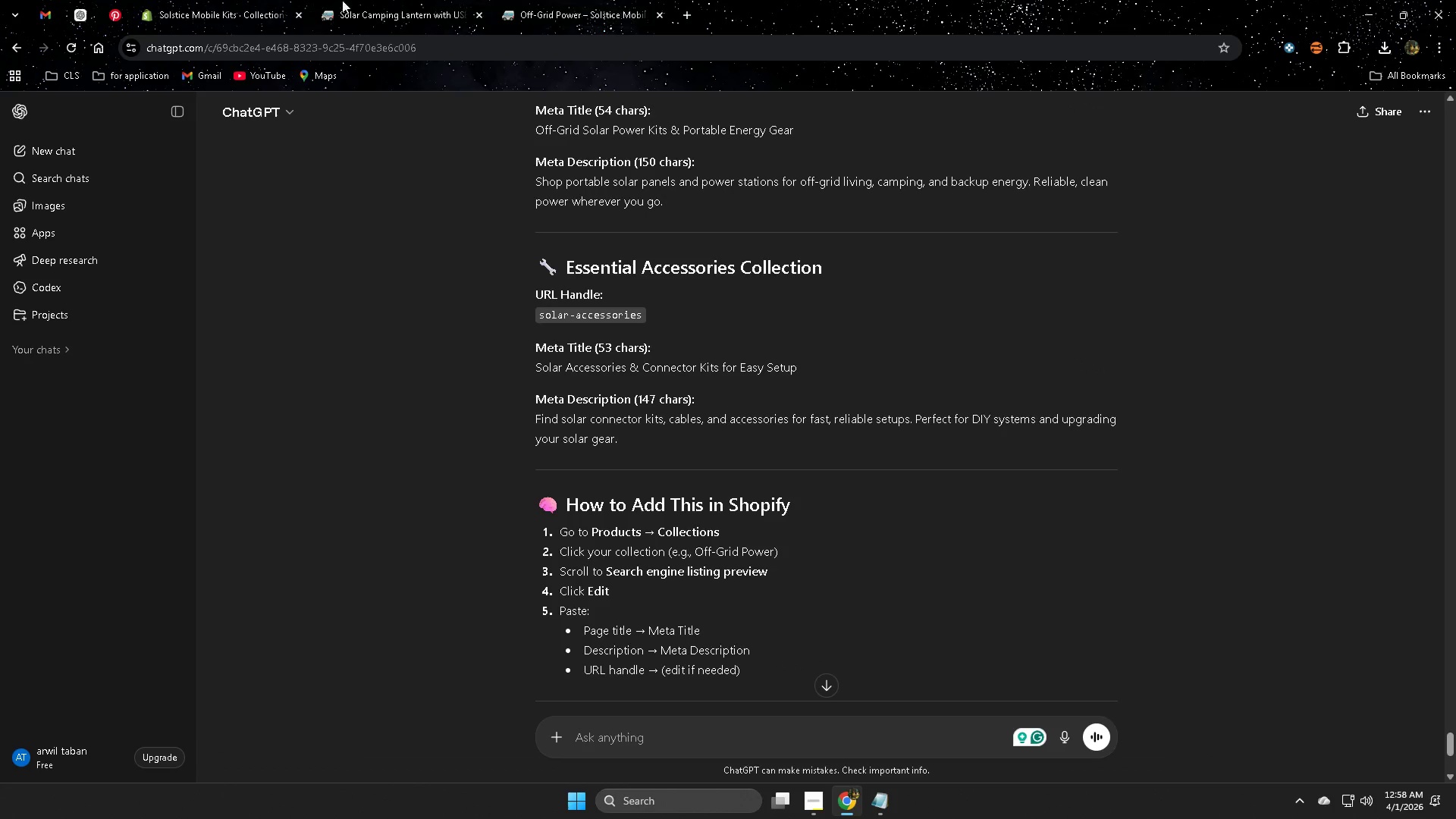 
scroll: coordinate [970, 582], scroll_direction: down, amount: 2.0
 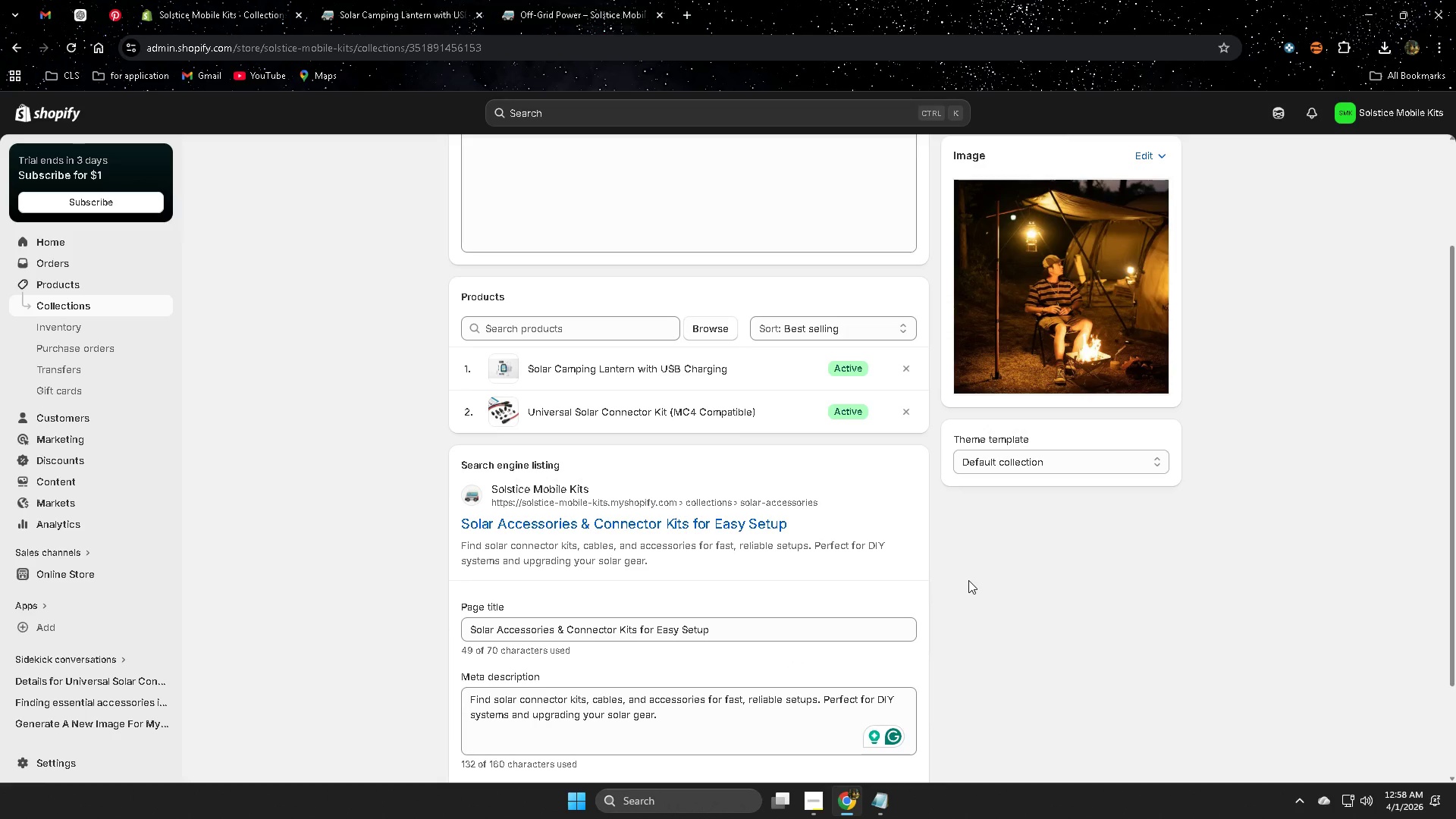 
left_click([84, 288])
 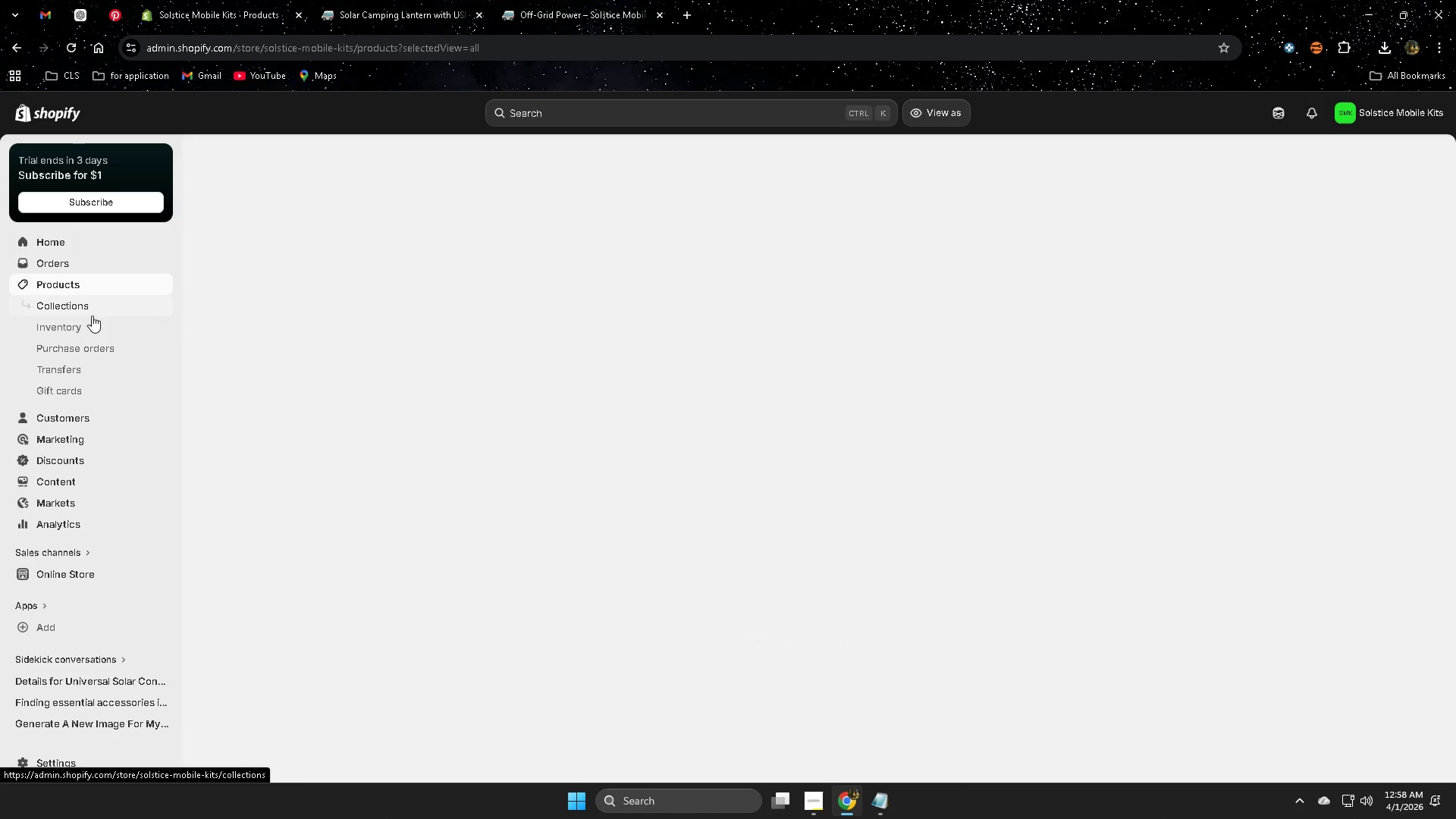 
scroll: coordinate [968, 580], scroll_direction: down, amount: 1.0
 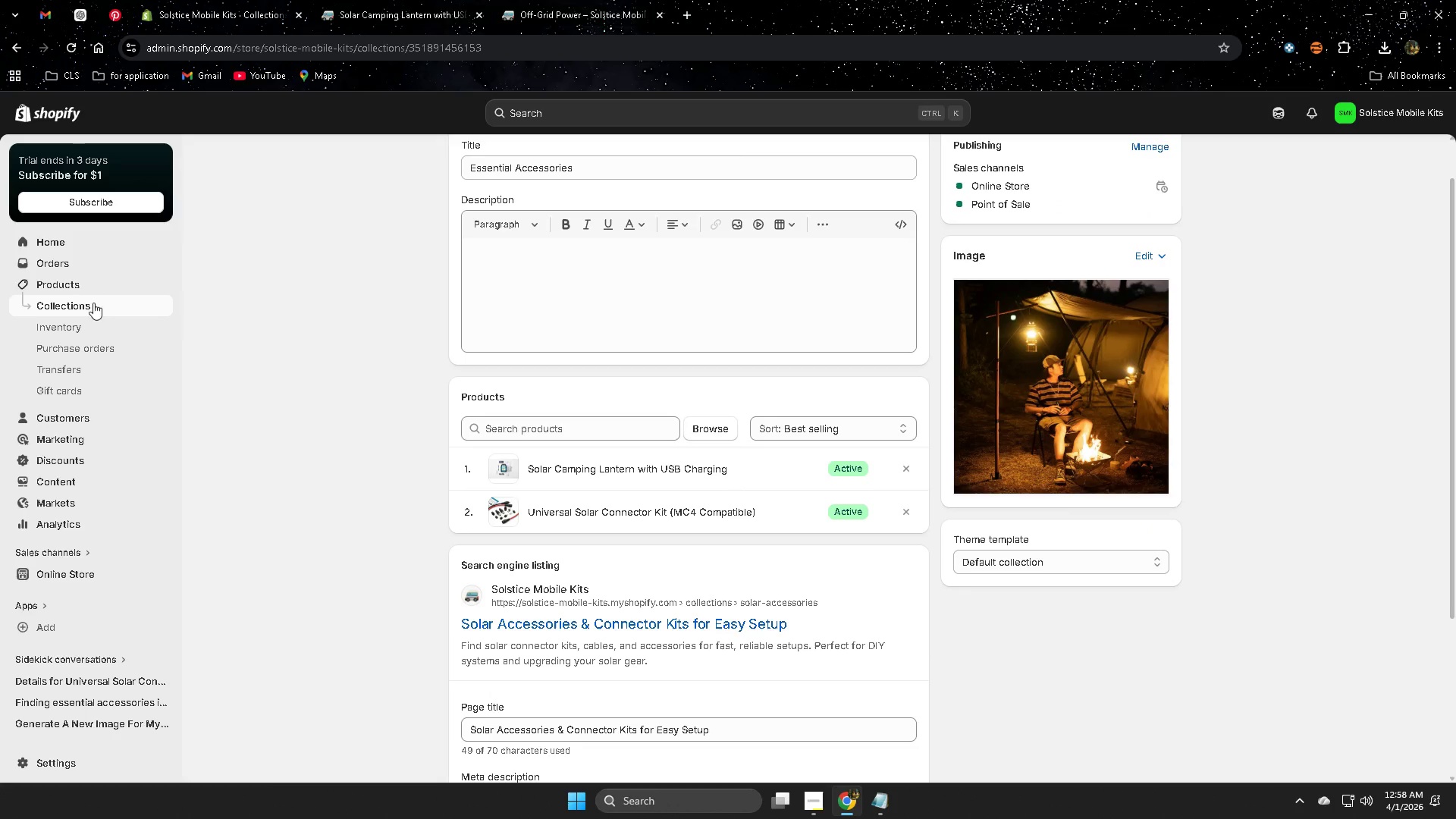 
left_click([79, 308])
 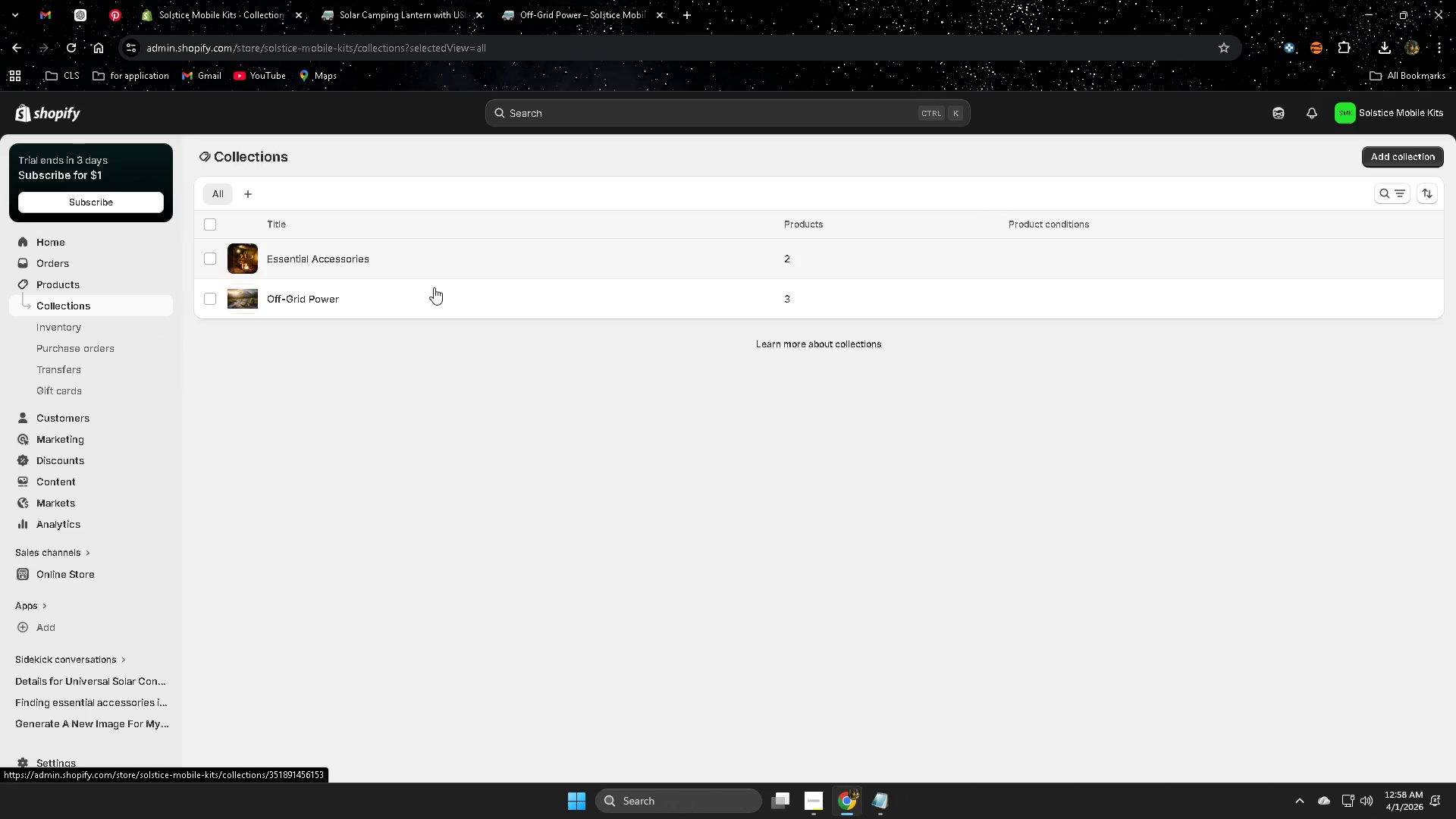 
left_click([422, 304])
 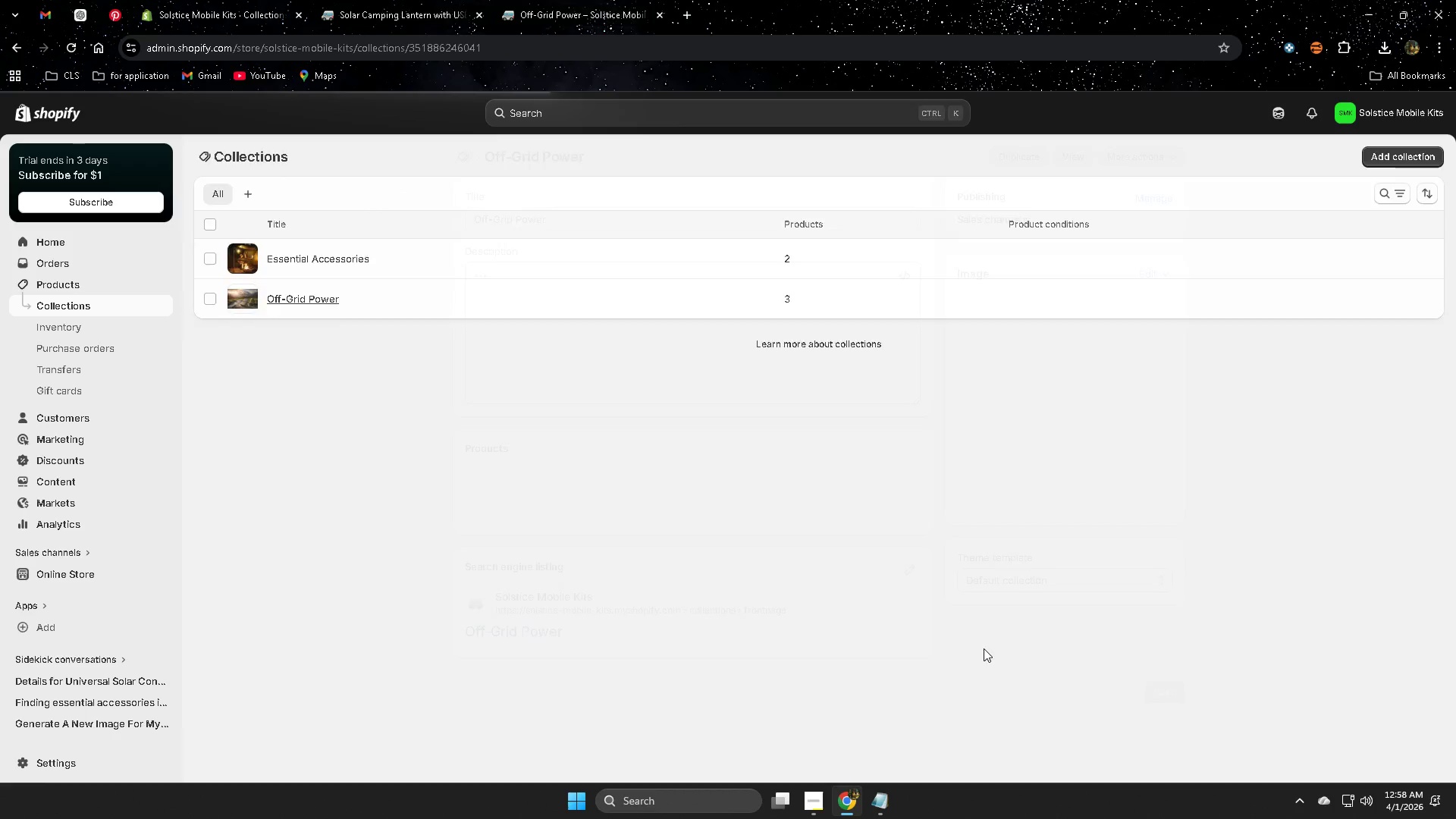 
left_click([908, 642])
 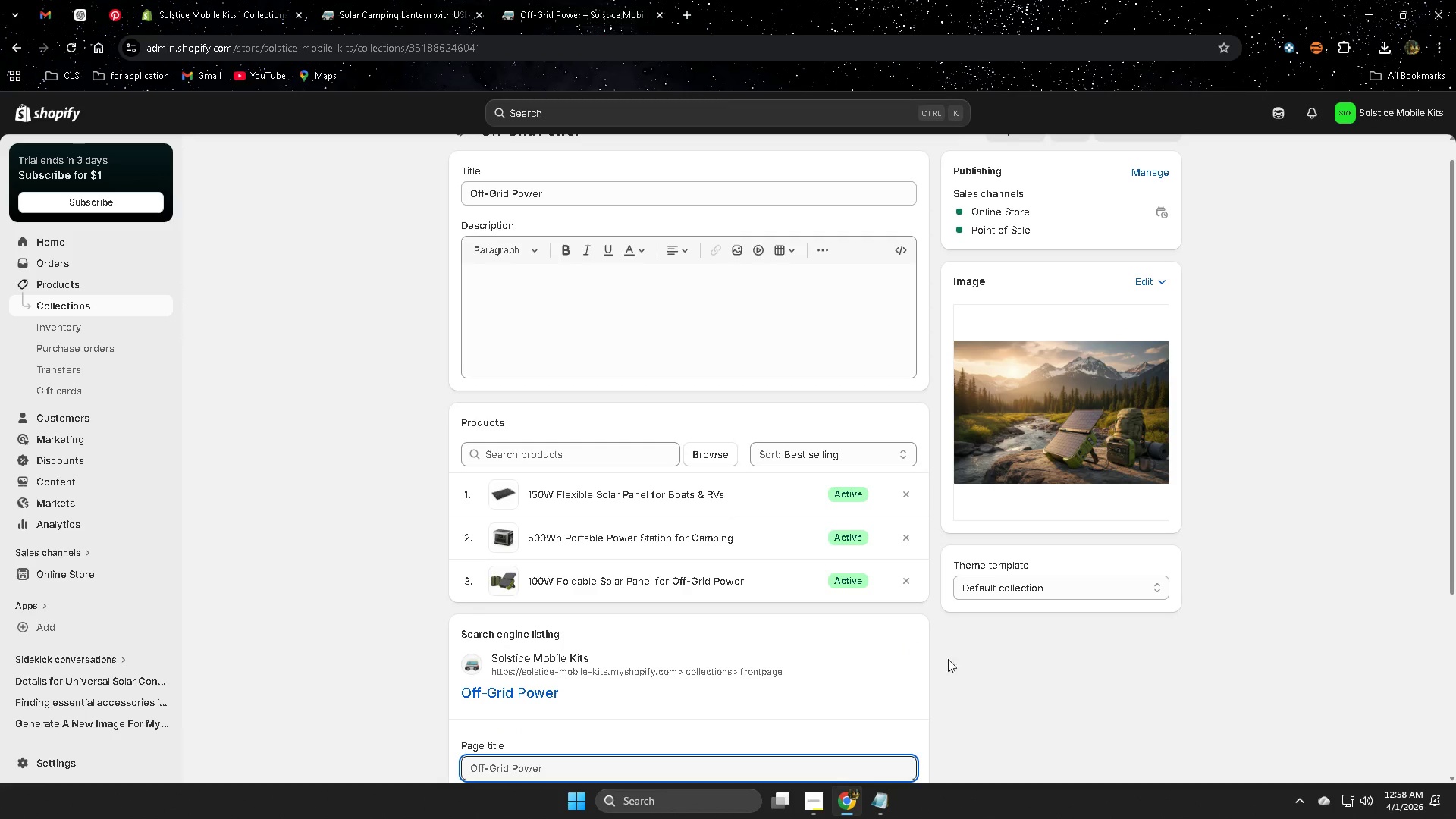 
scroll: coordinate [984, 676], scroll_direction: down, amount: 10.0
 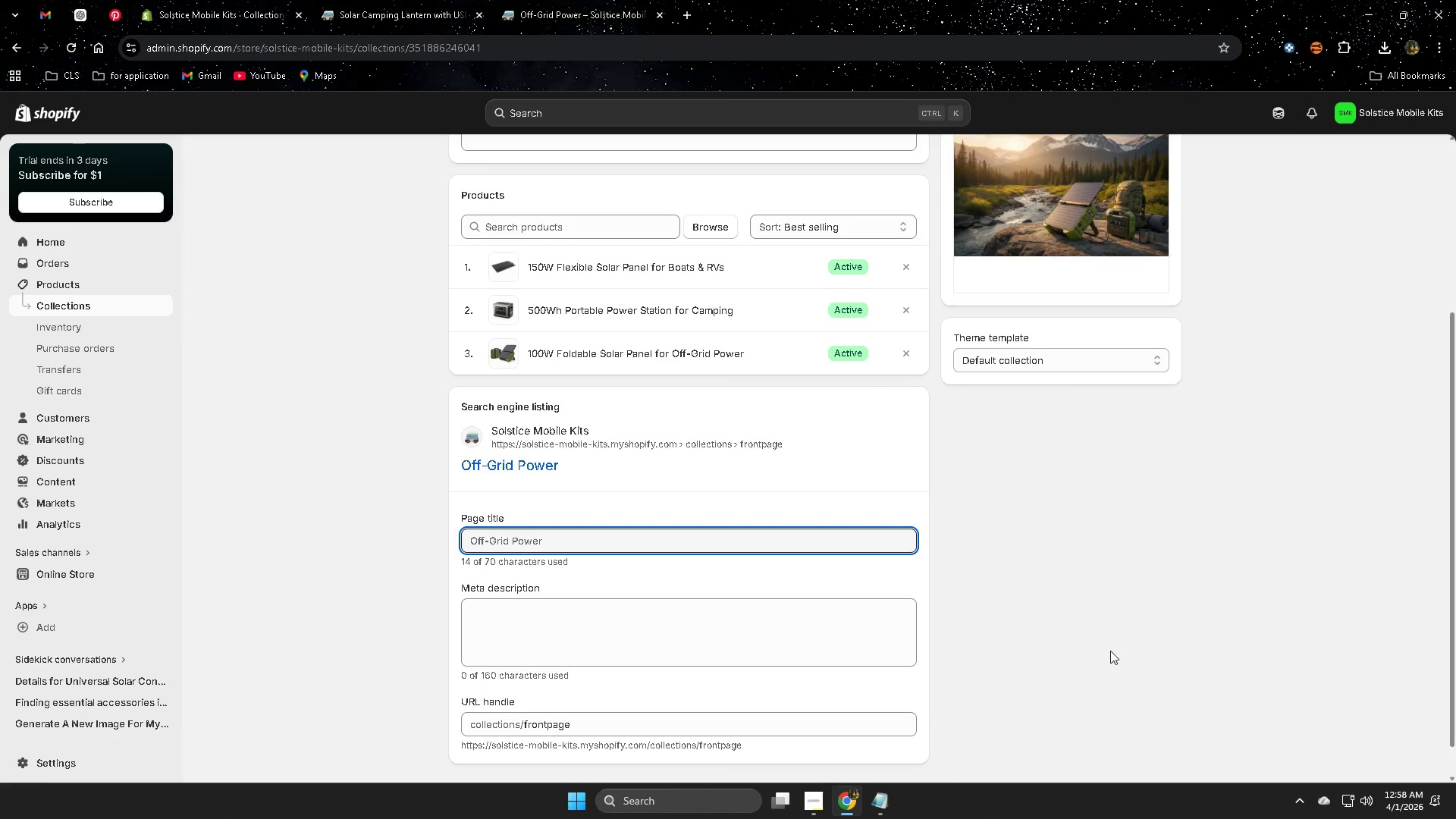 
left_click([806, 629])
 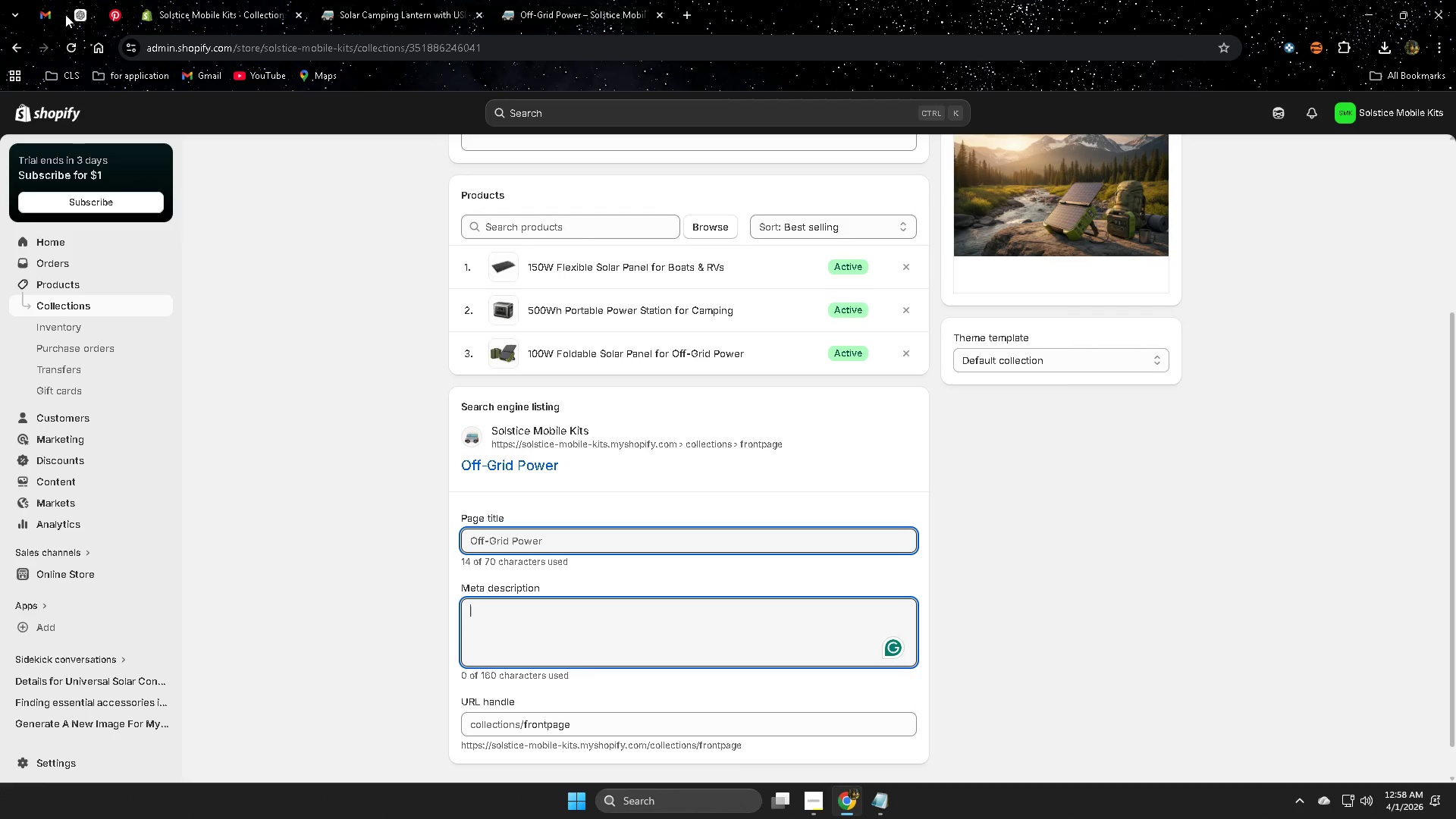 
left_click([74, 15])
 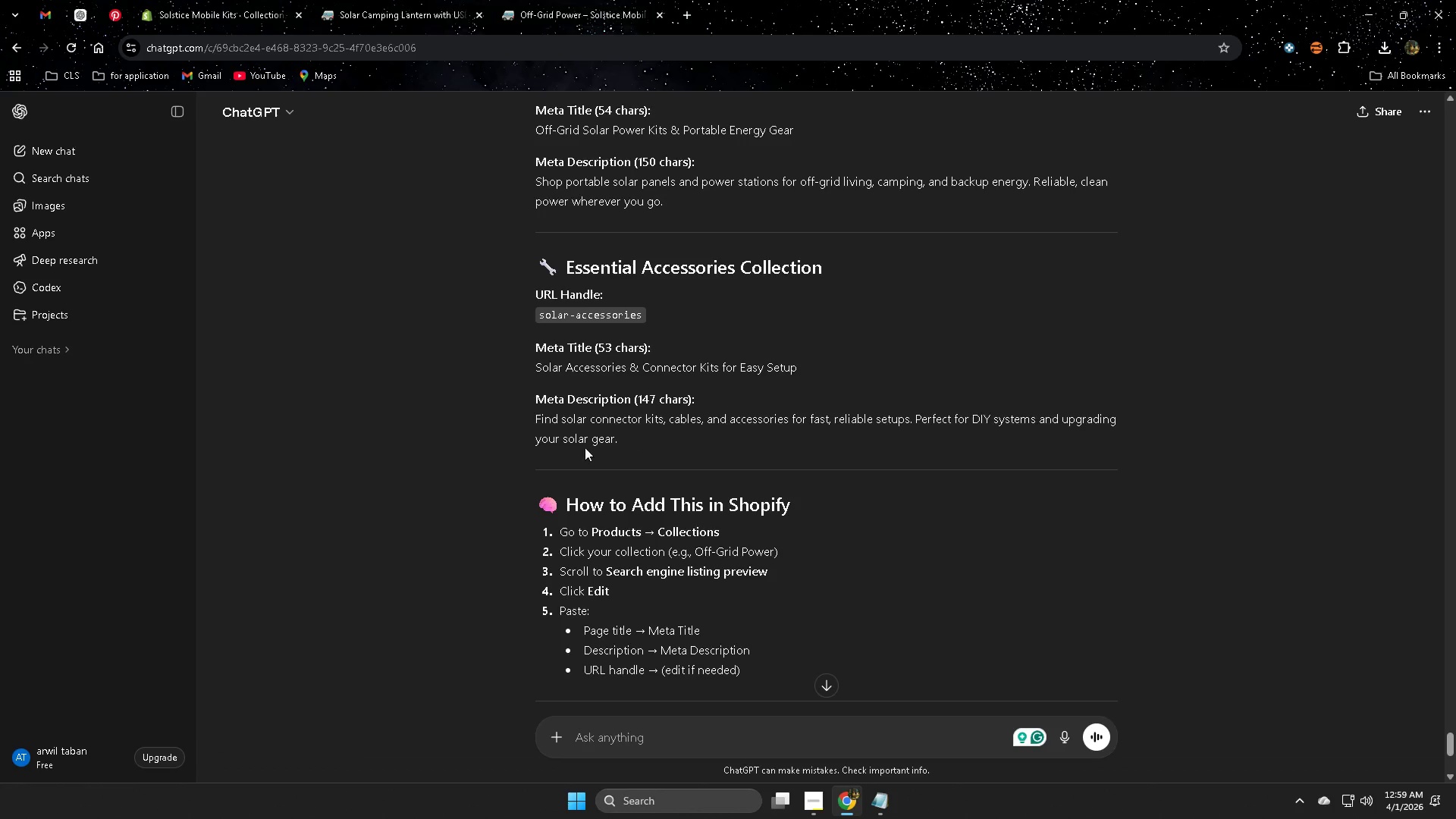 
left_click([543, 281])
 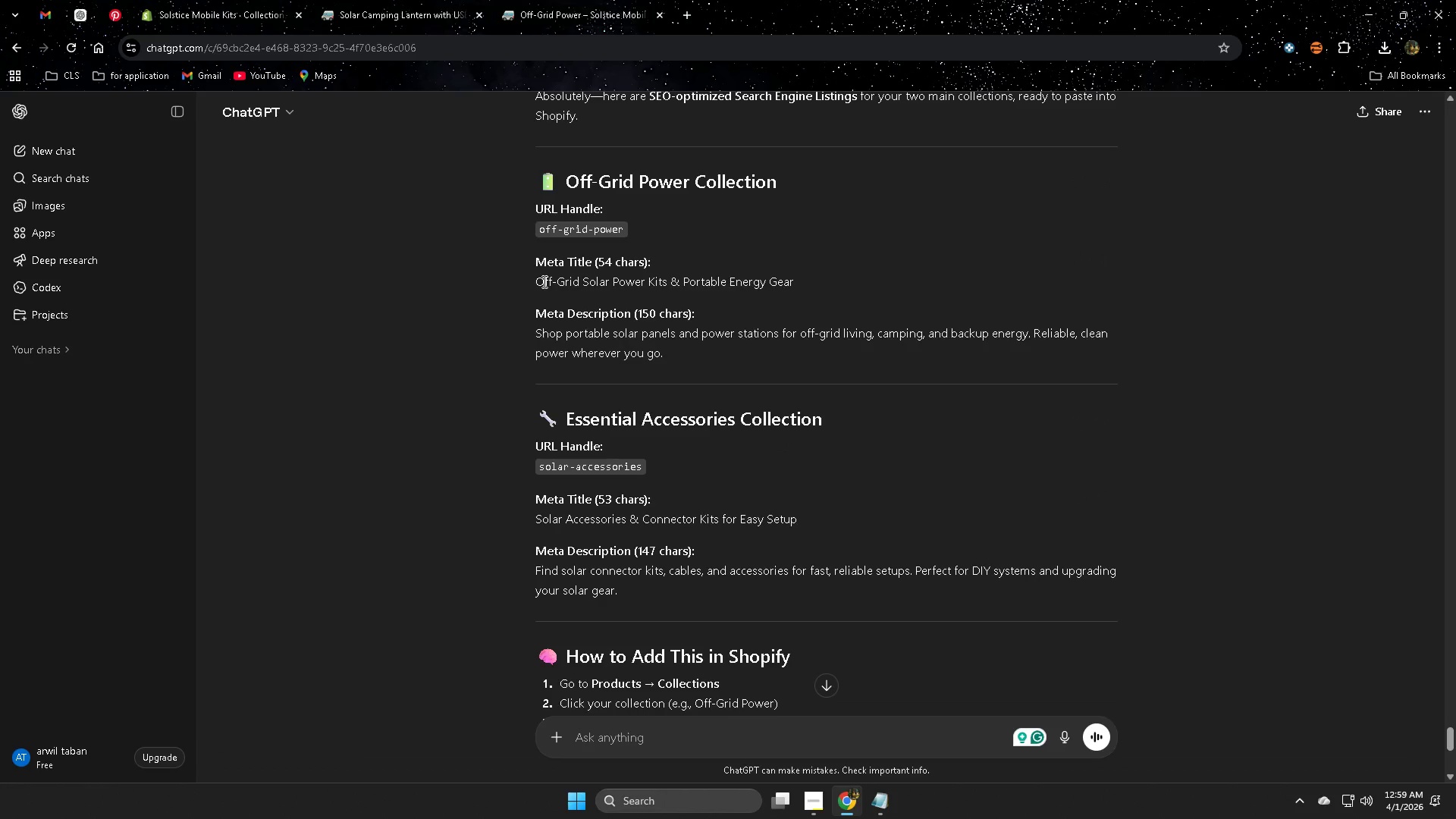 
left_click_drag(start_coordinate=[543, 281], to_coordinate=[808, 280])
 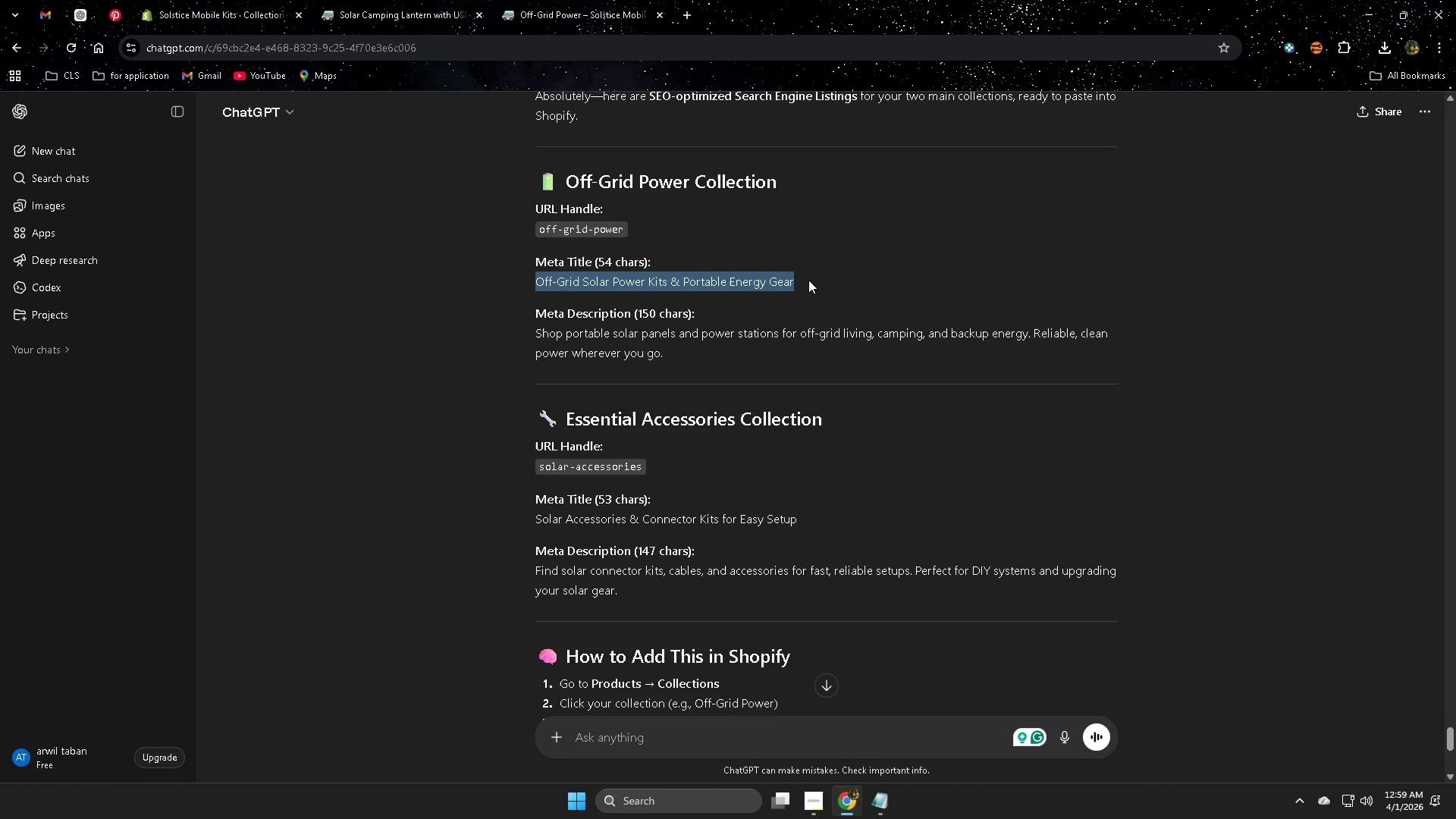 
scroll: coordinate [575, 449], scroll_direction: up, amount: 2.0
 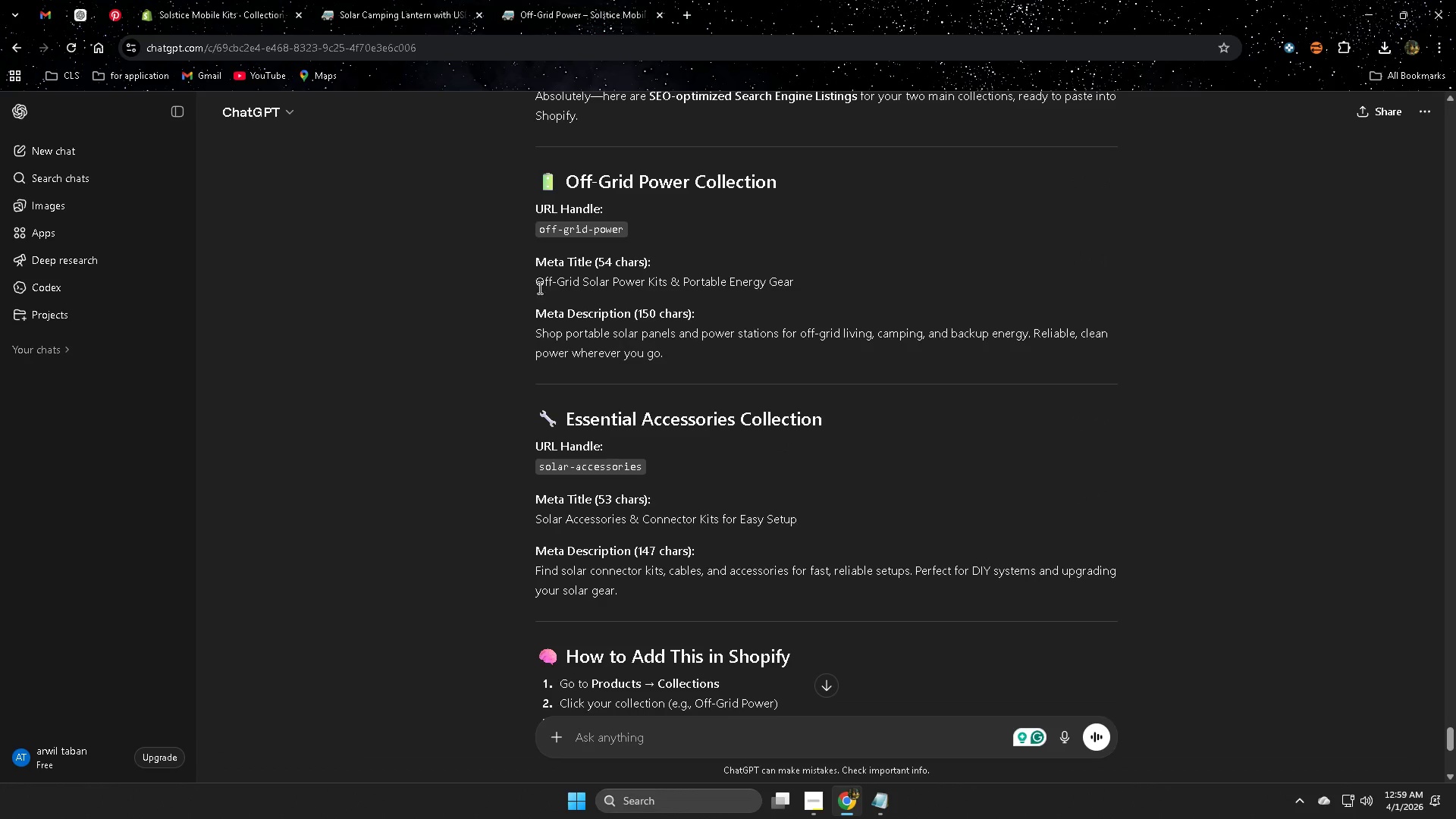 
key(Control+C)
 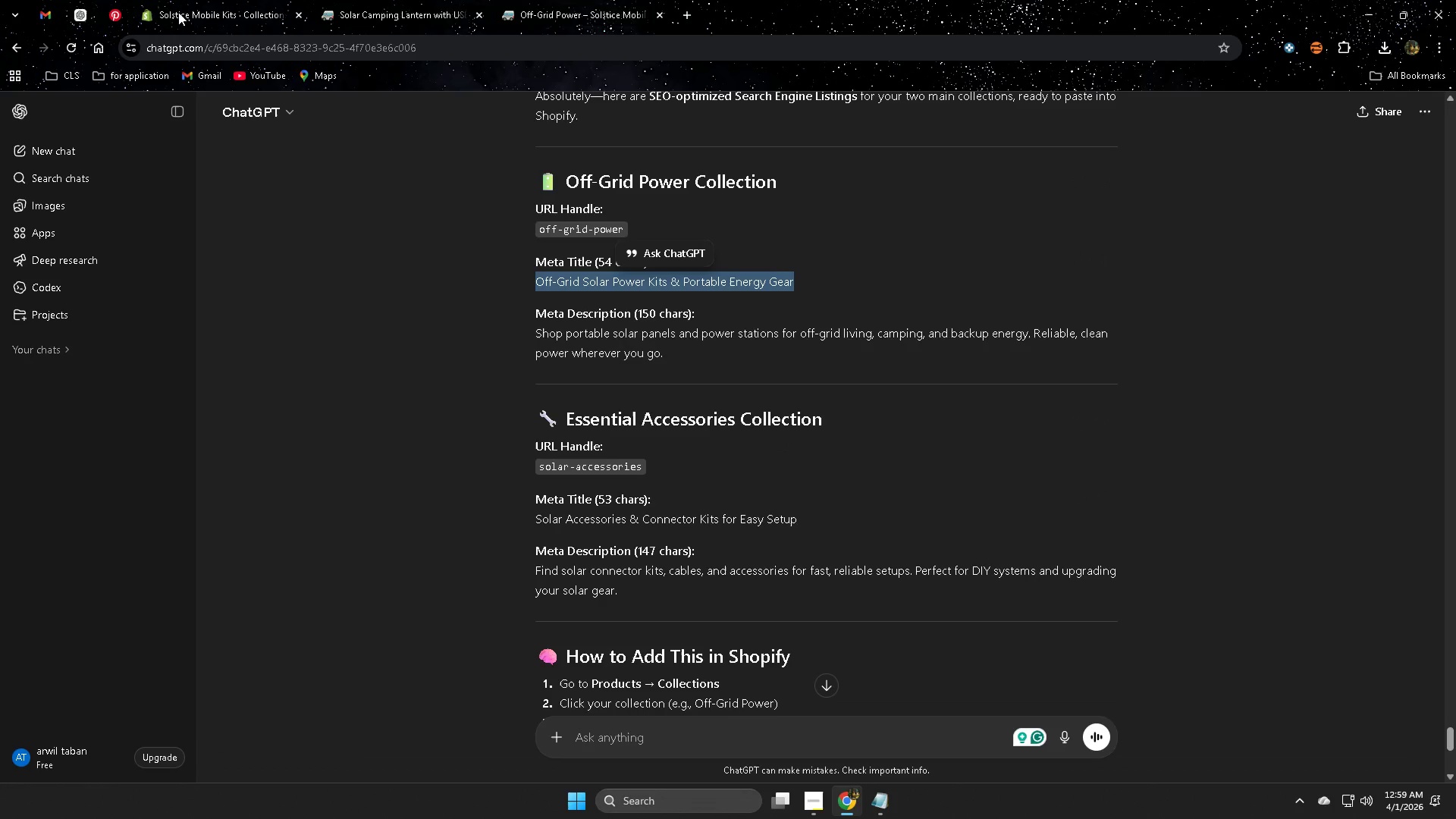 
left_click([214, 15])
 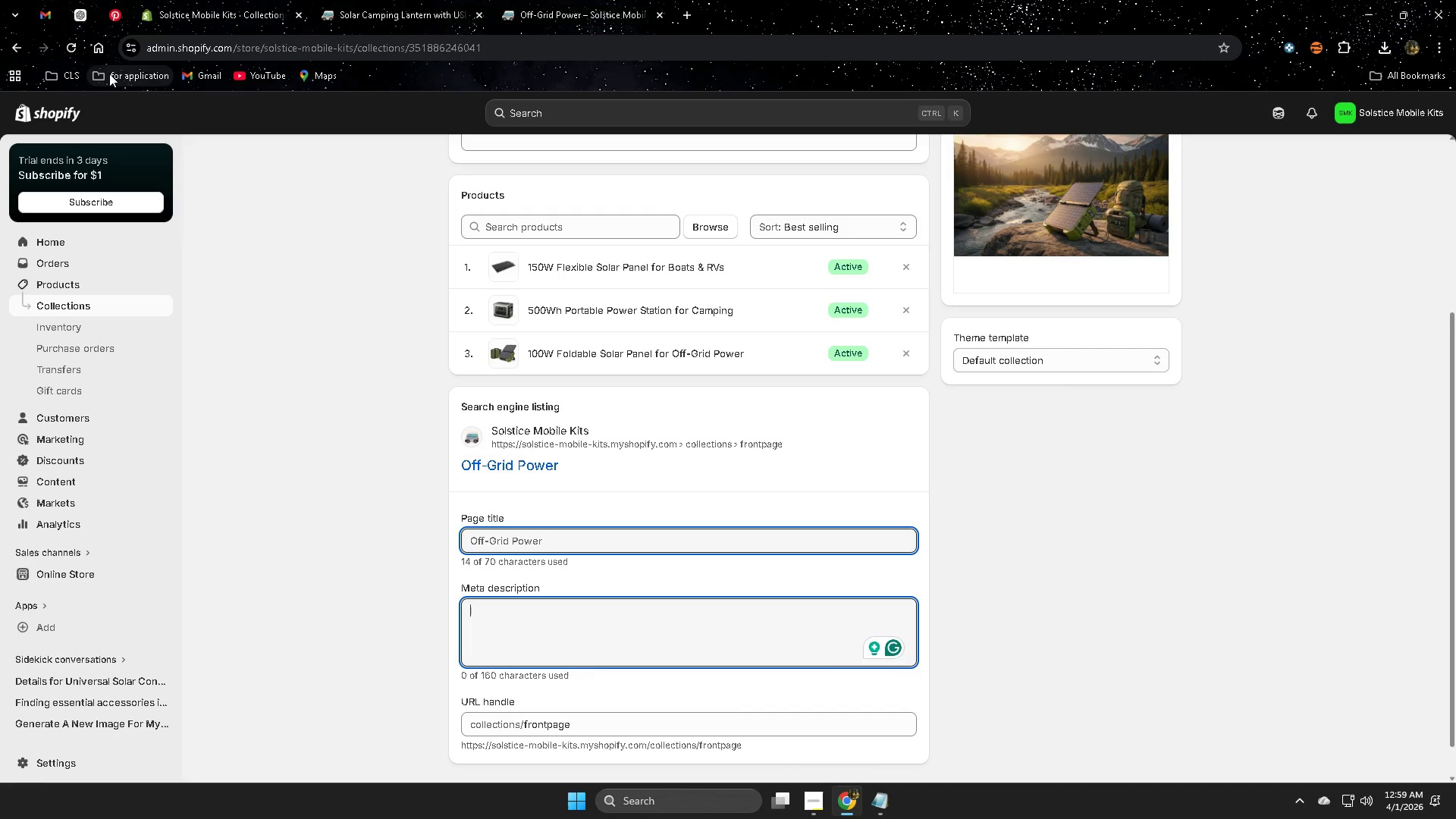 
left_click([83, 25])
 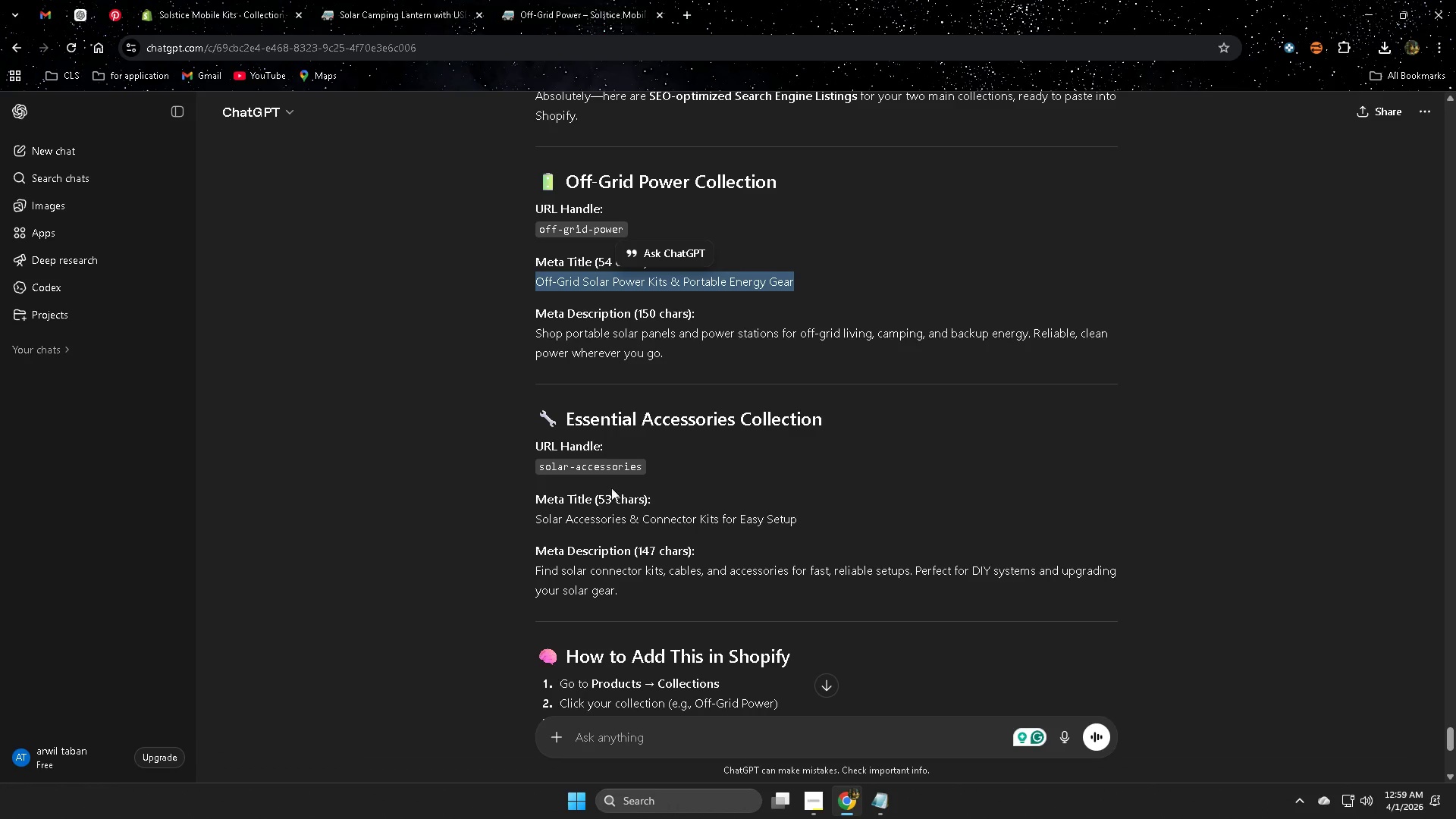 
left_click([206, 0])
 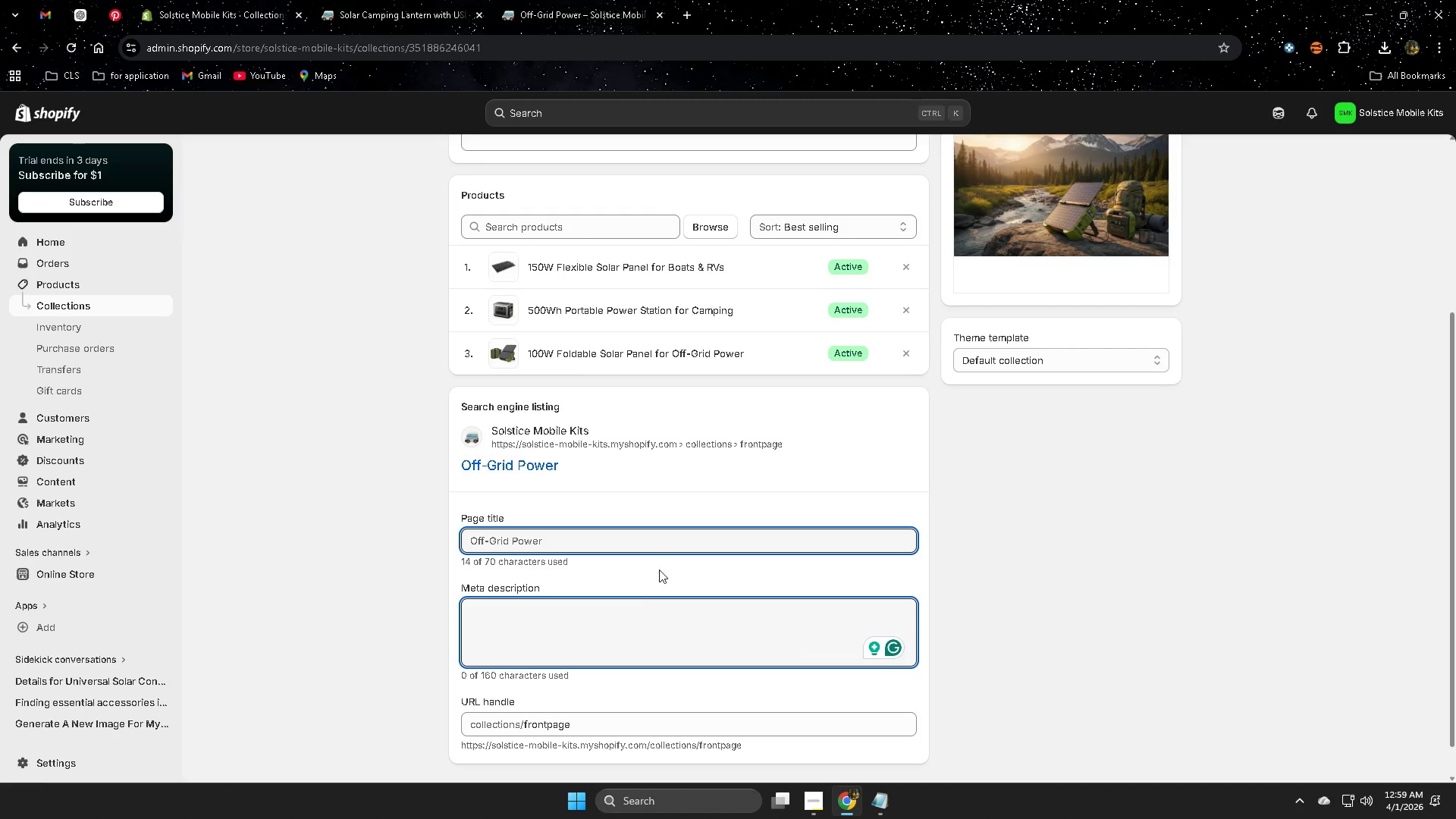 
left_click([636, 607])
 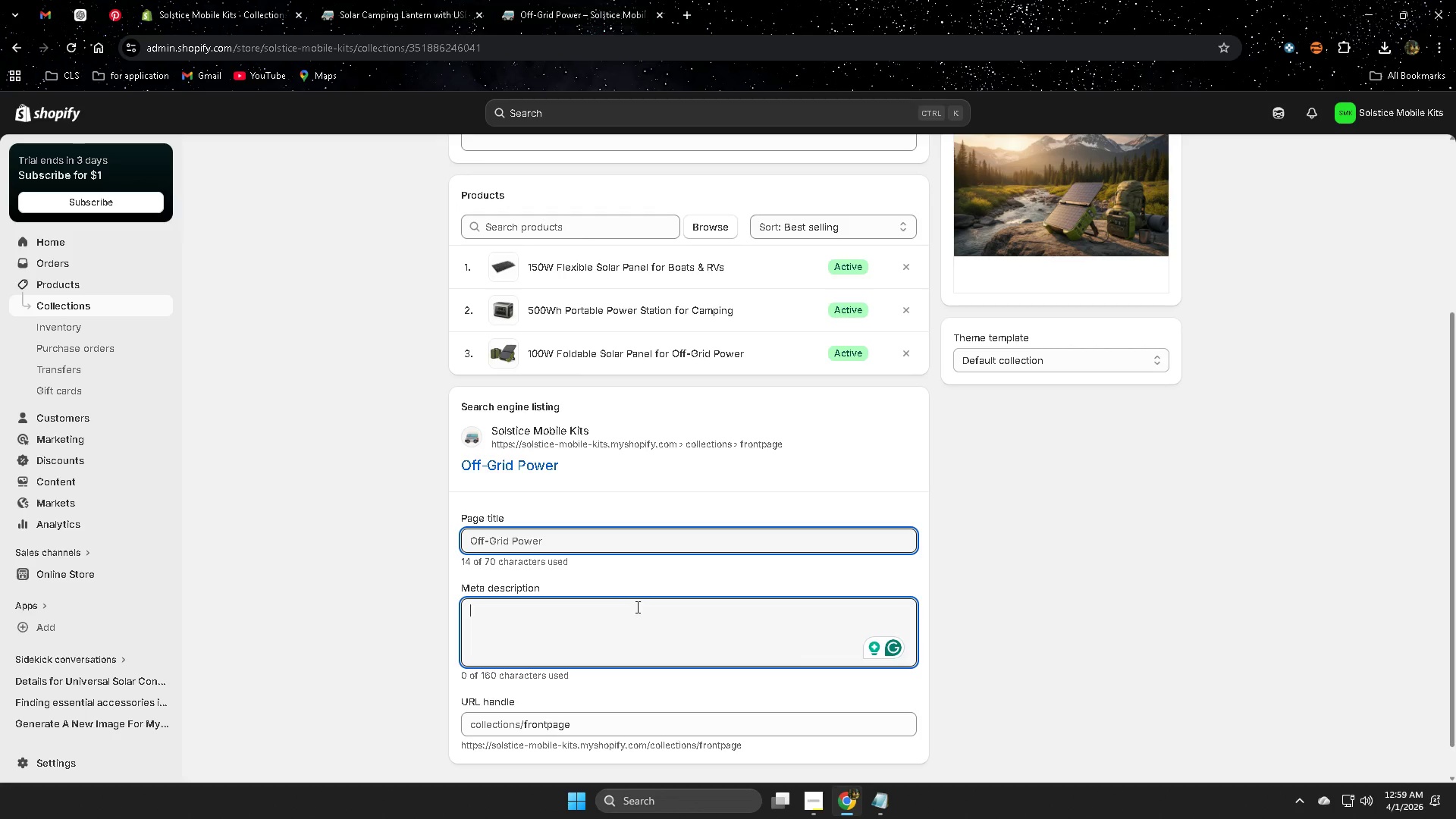 
key(Control+V)
 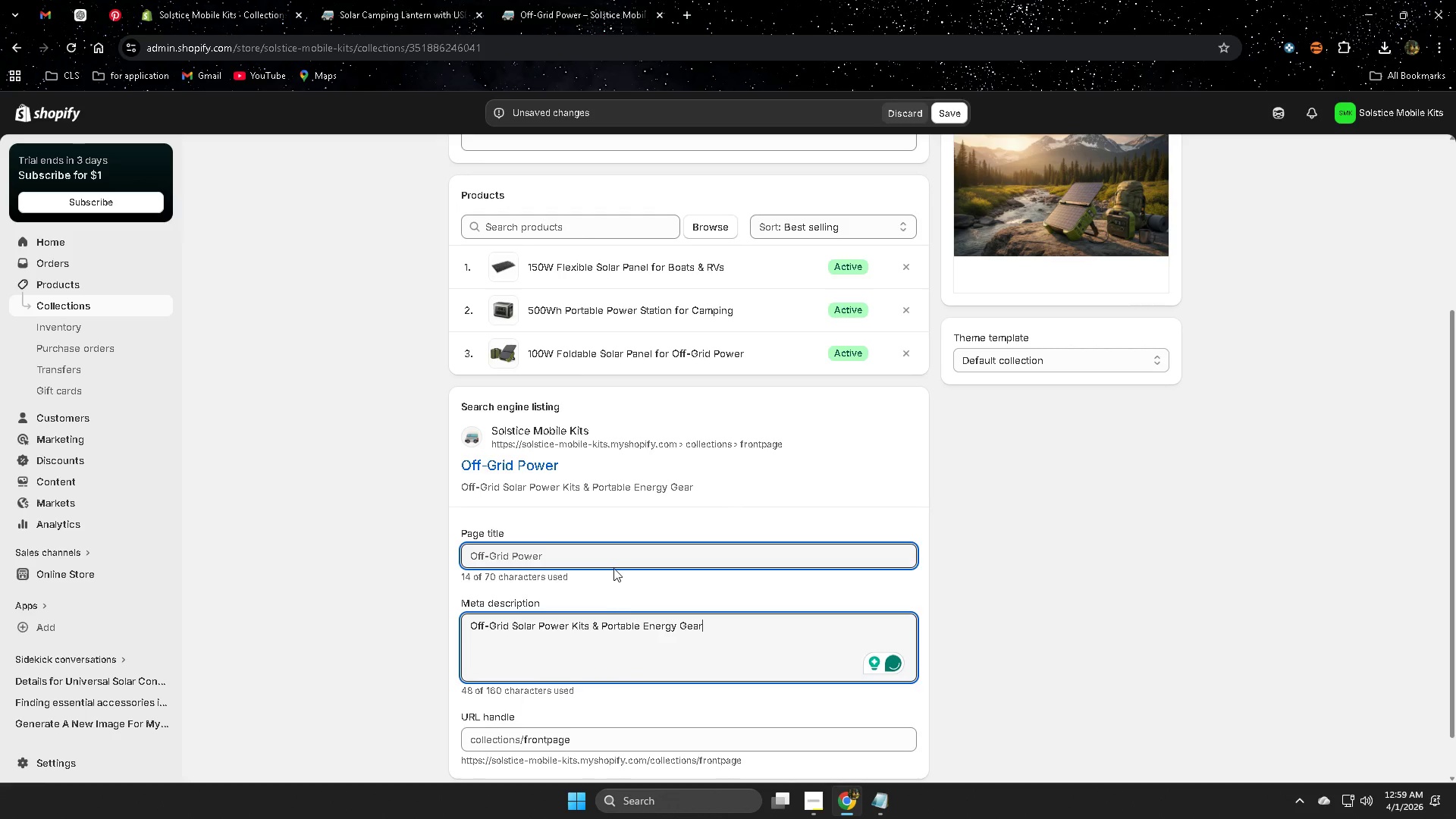 
scroll: coordinate [472, 504], scroll_direction: up, amount: 1.0
 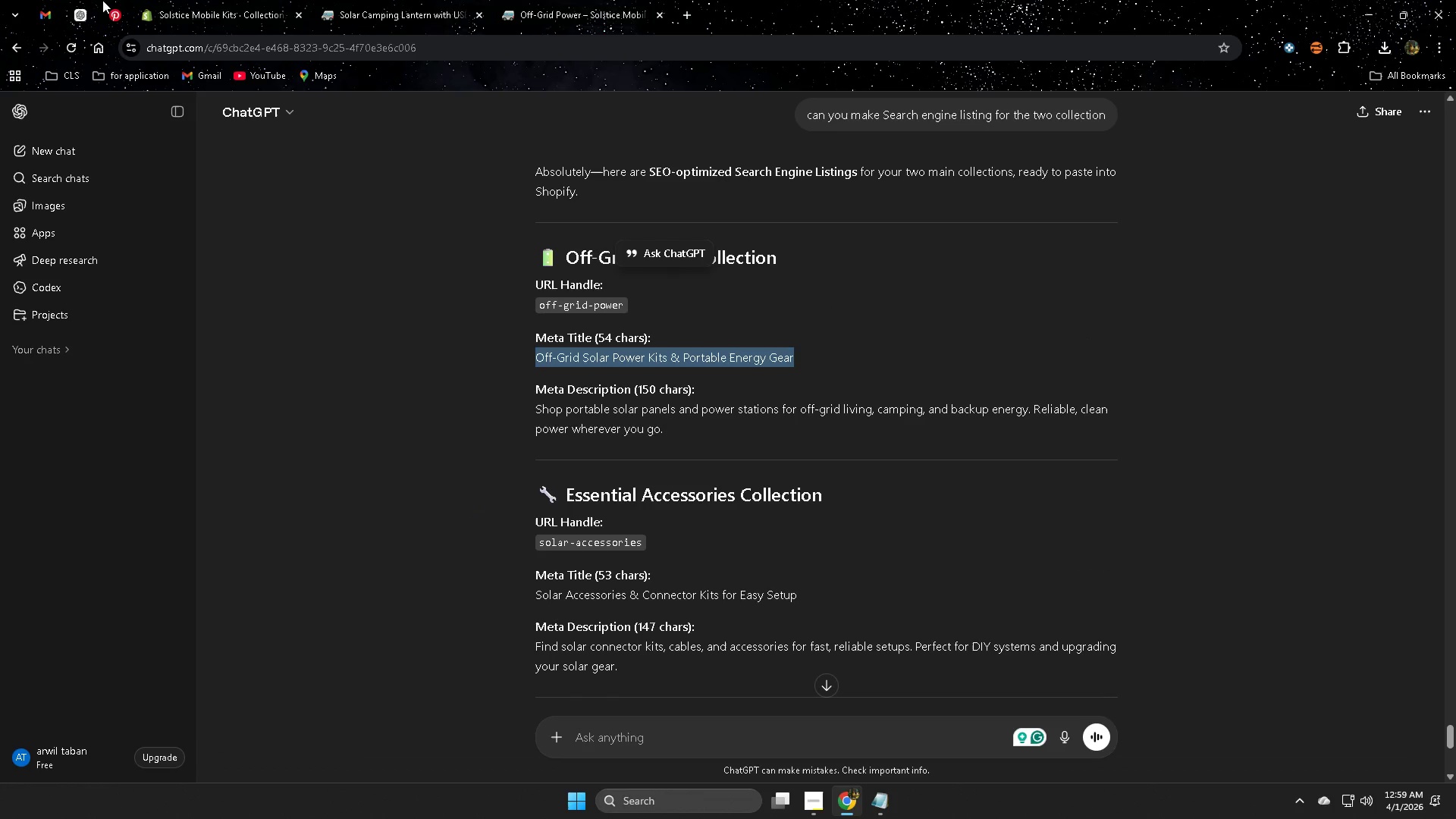 
double_click([613, 564])
 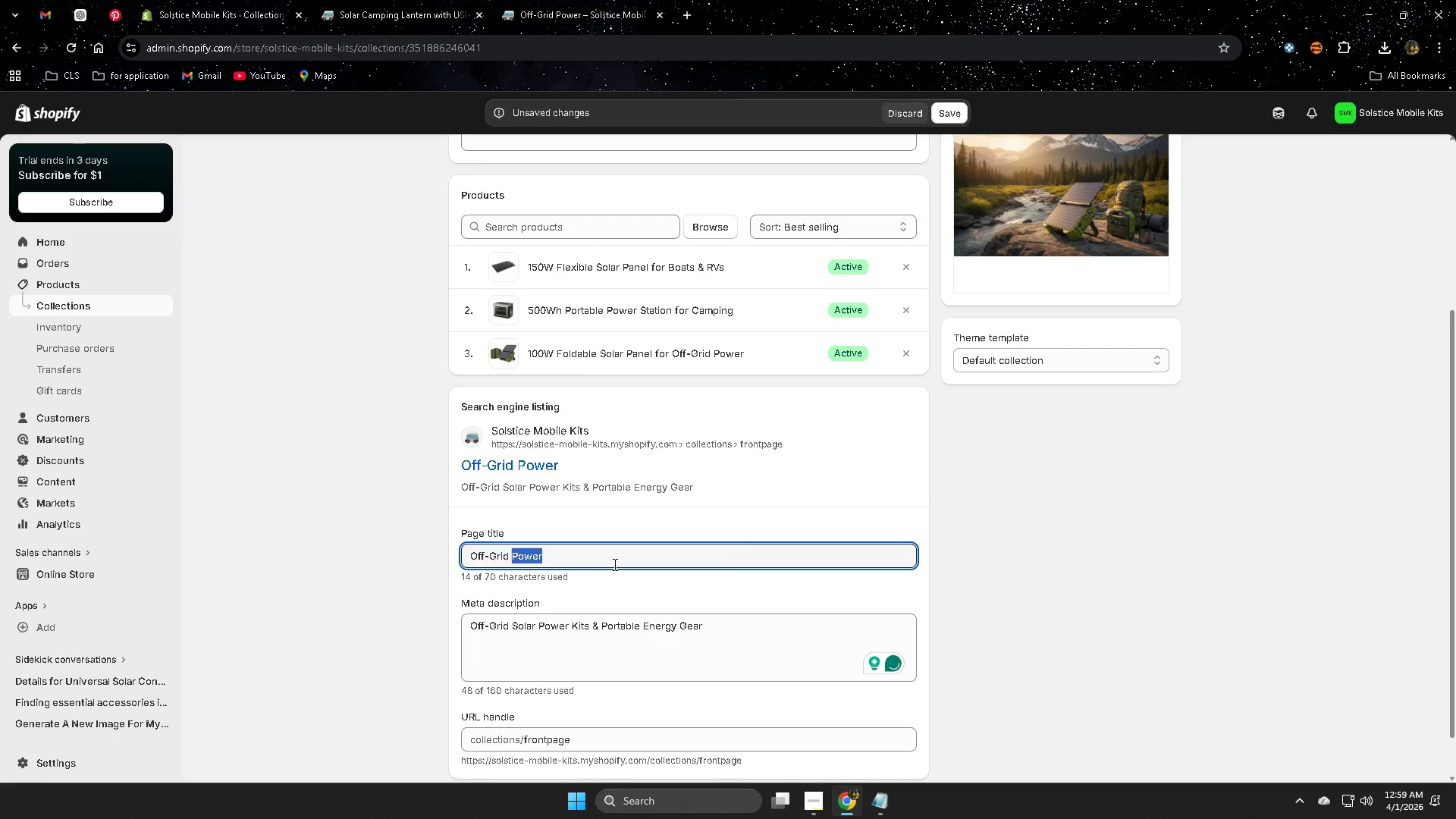 
triple_click([613, 564])
 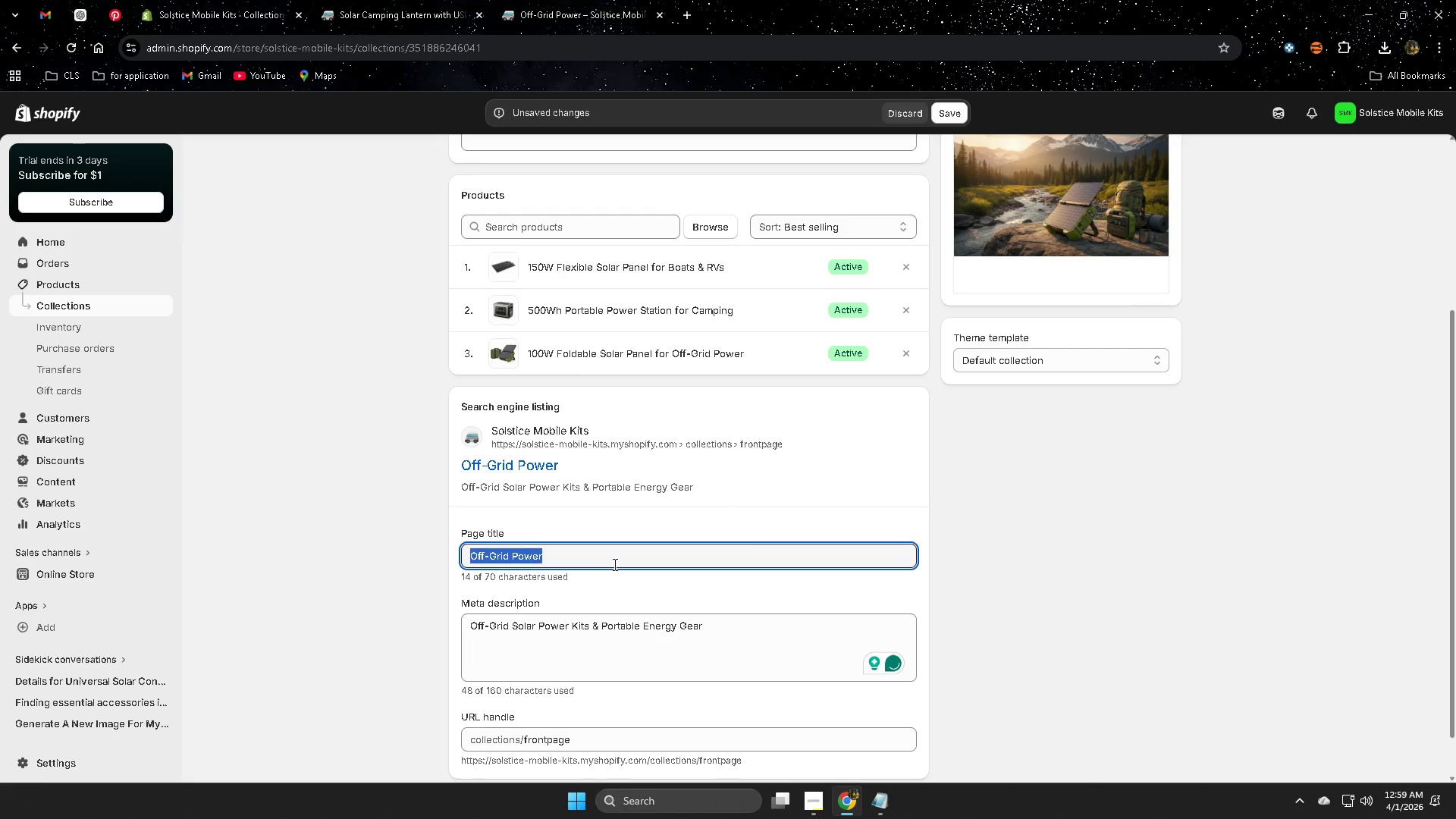 
key(Control+V)
 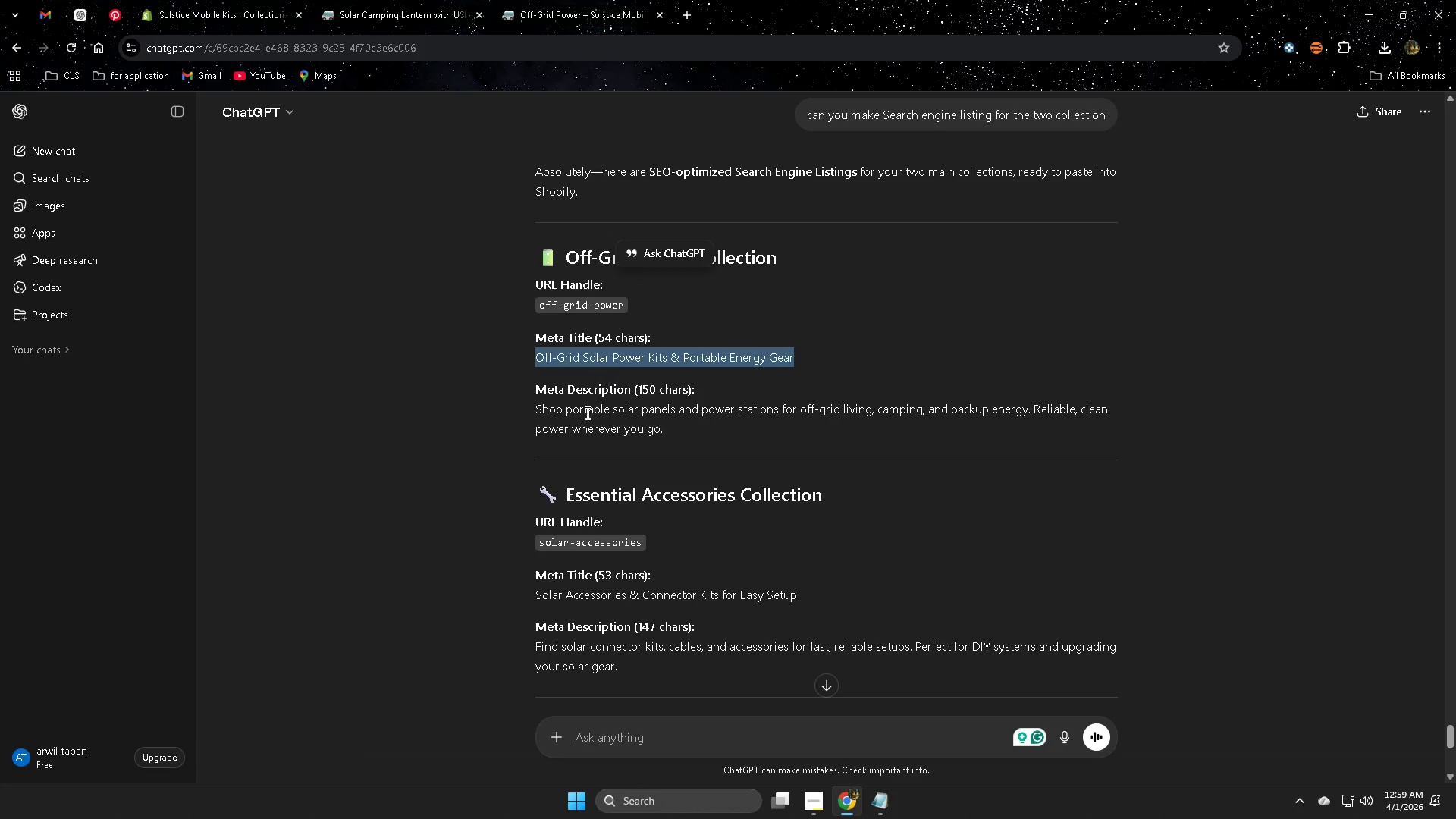 
left_click([544, 408])
 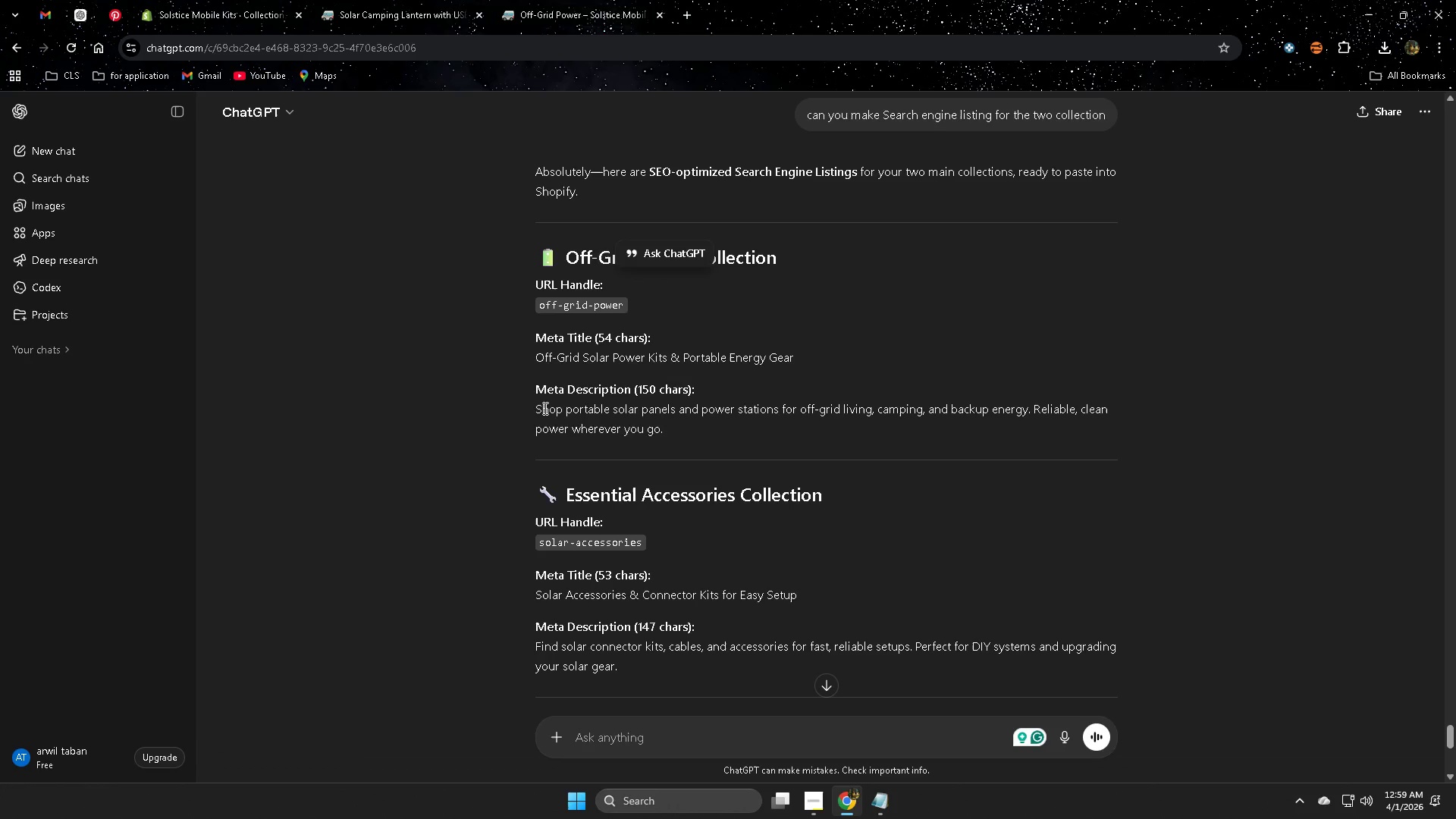 
left_click_drag(start_coordinate=[544, 408], to_coordinate=[667, 433])
 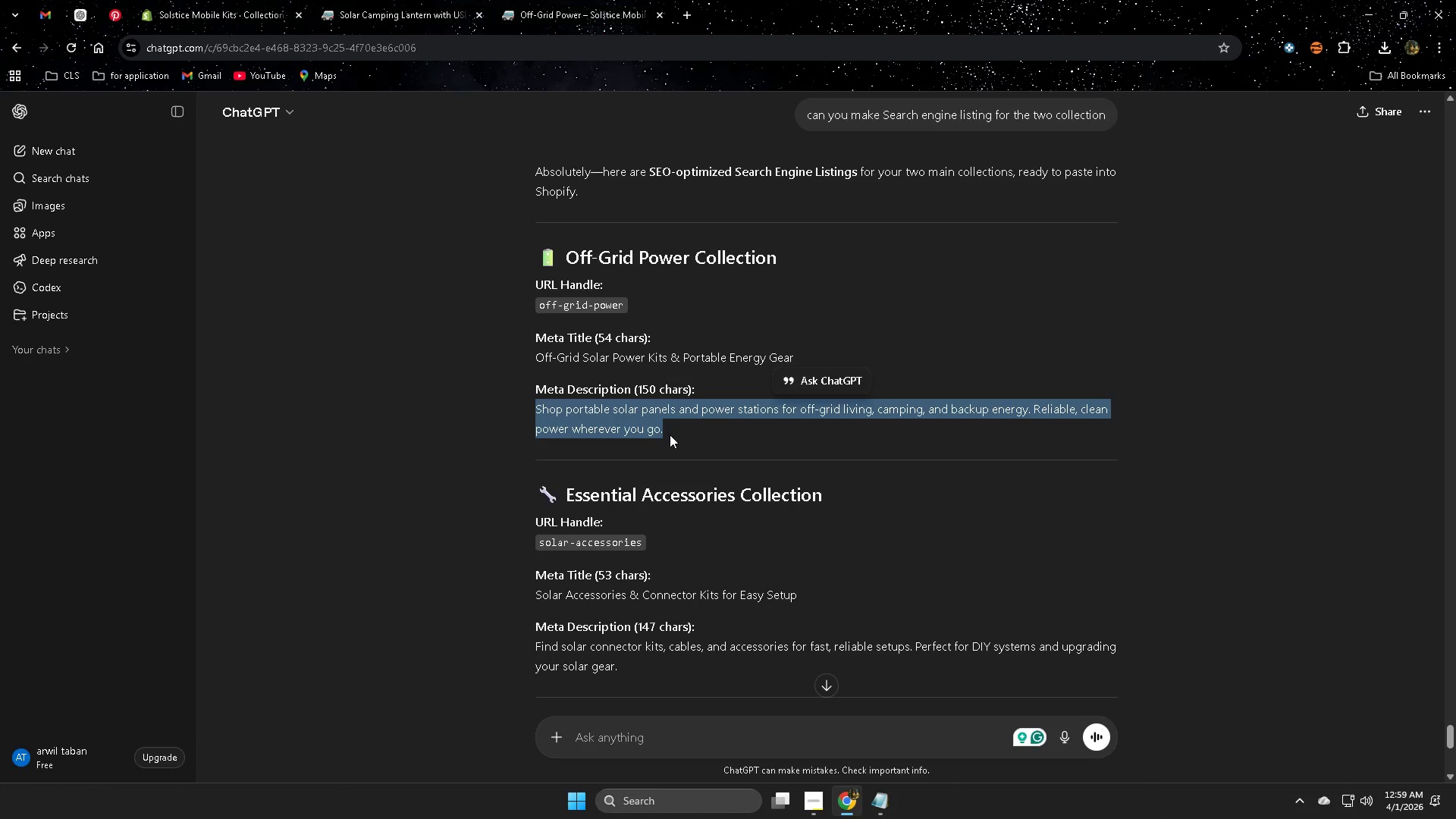 
key(Control+ControlLeft)
 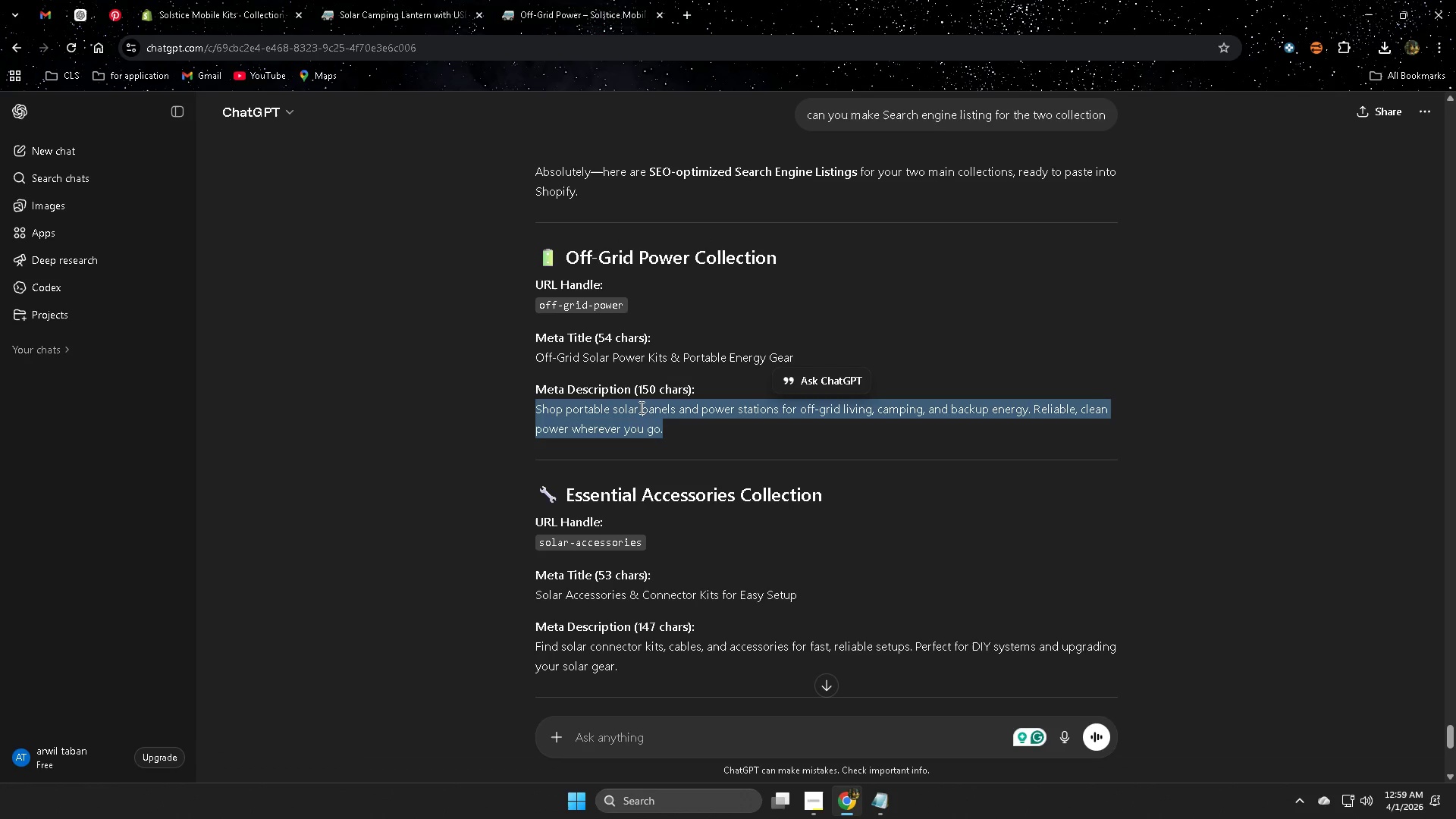 
key(Control+C)
 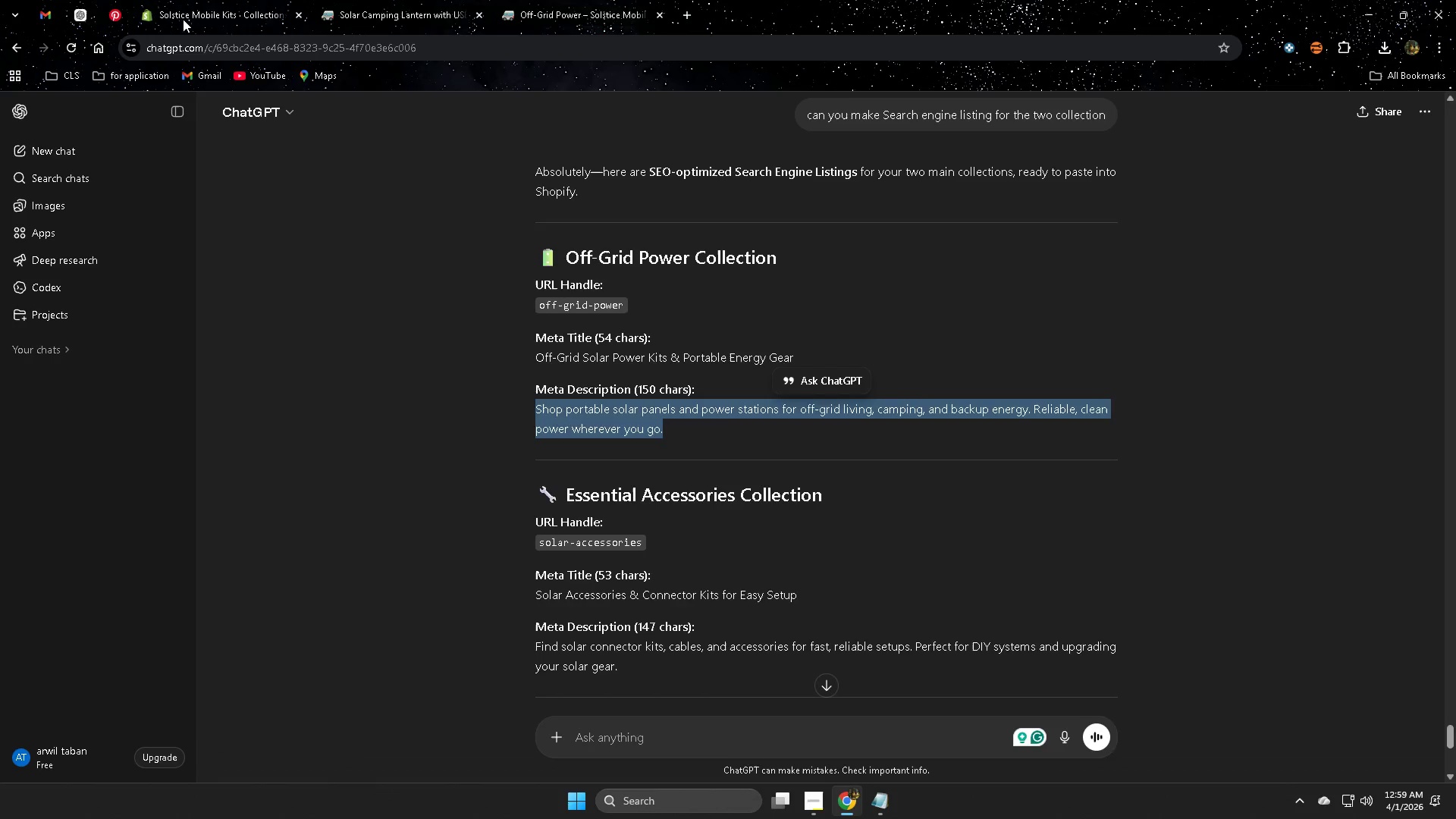 
left_click([193, 14])
 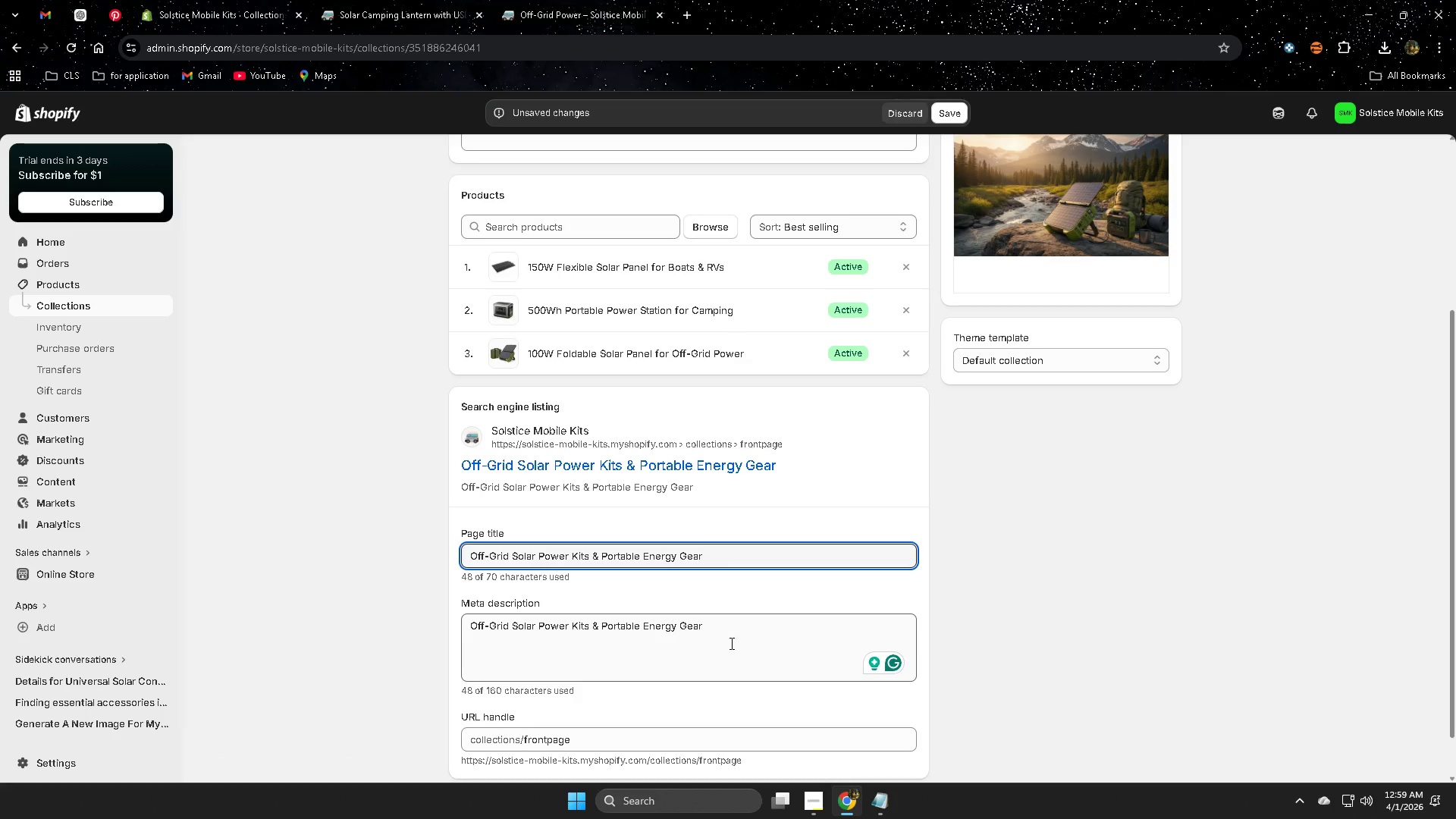 
double_click([732, 635])
 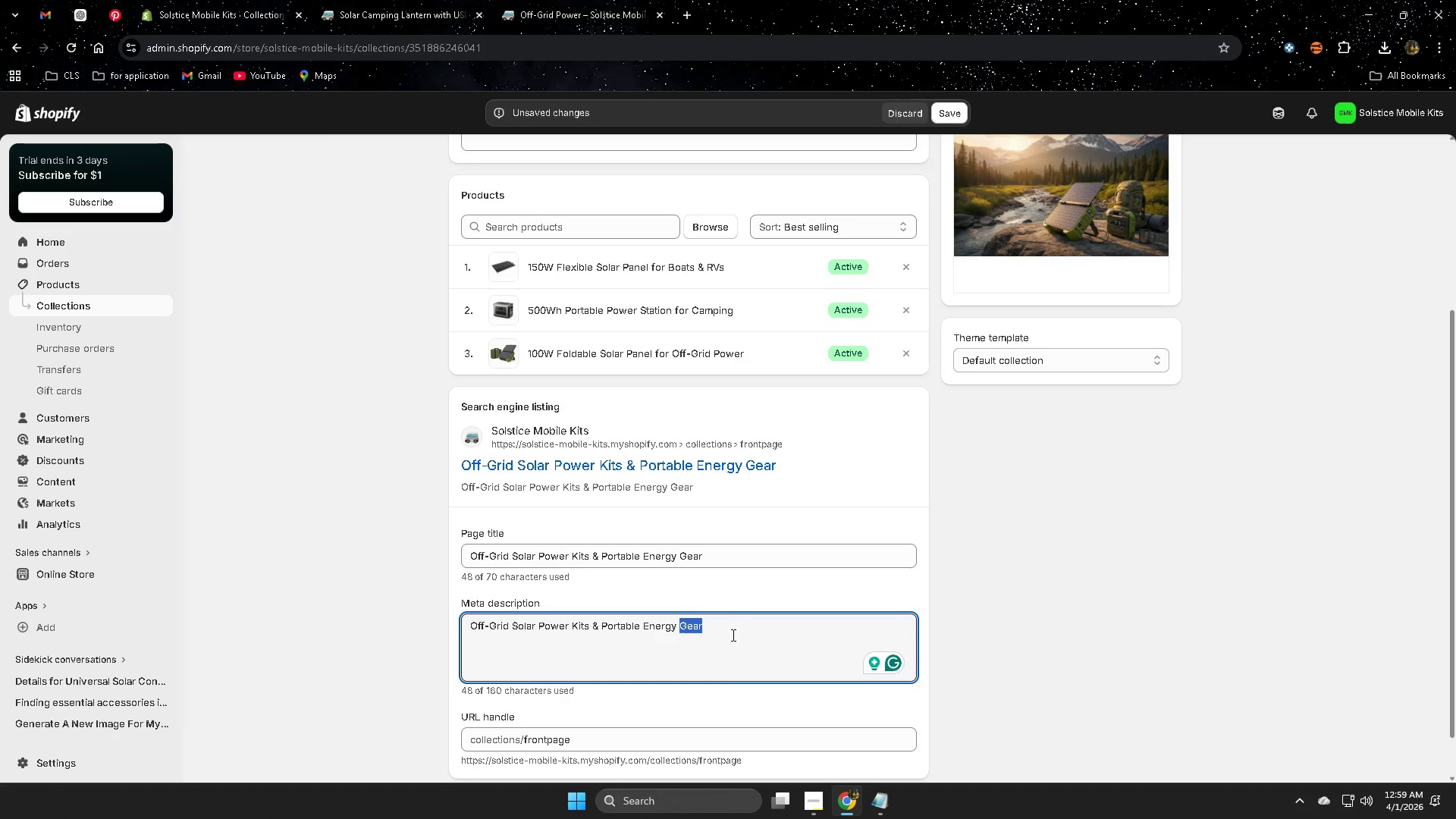 
triple_click([732, 635])
 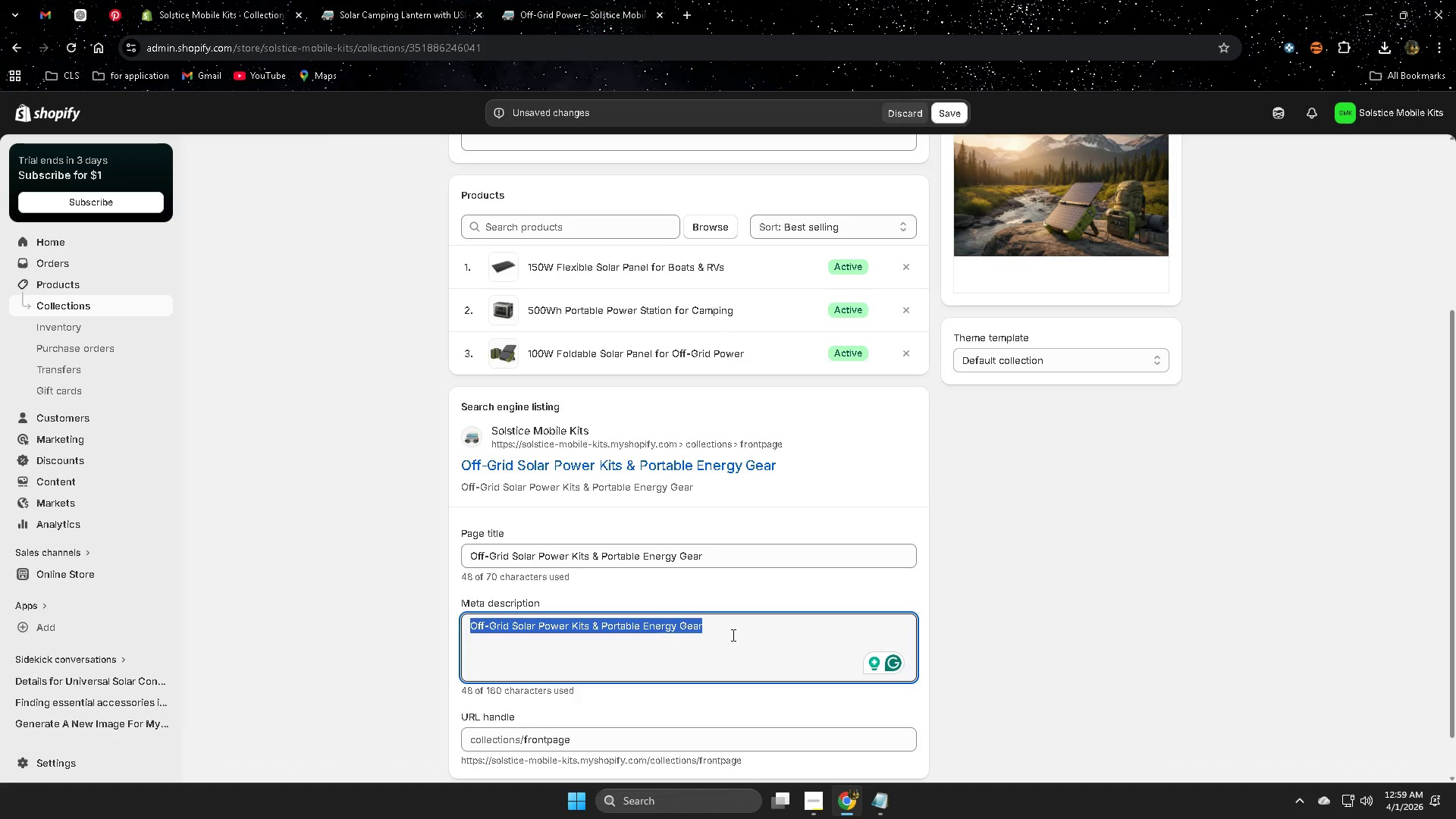 
key(Control+V)
 